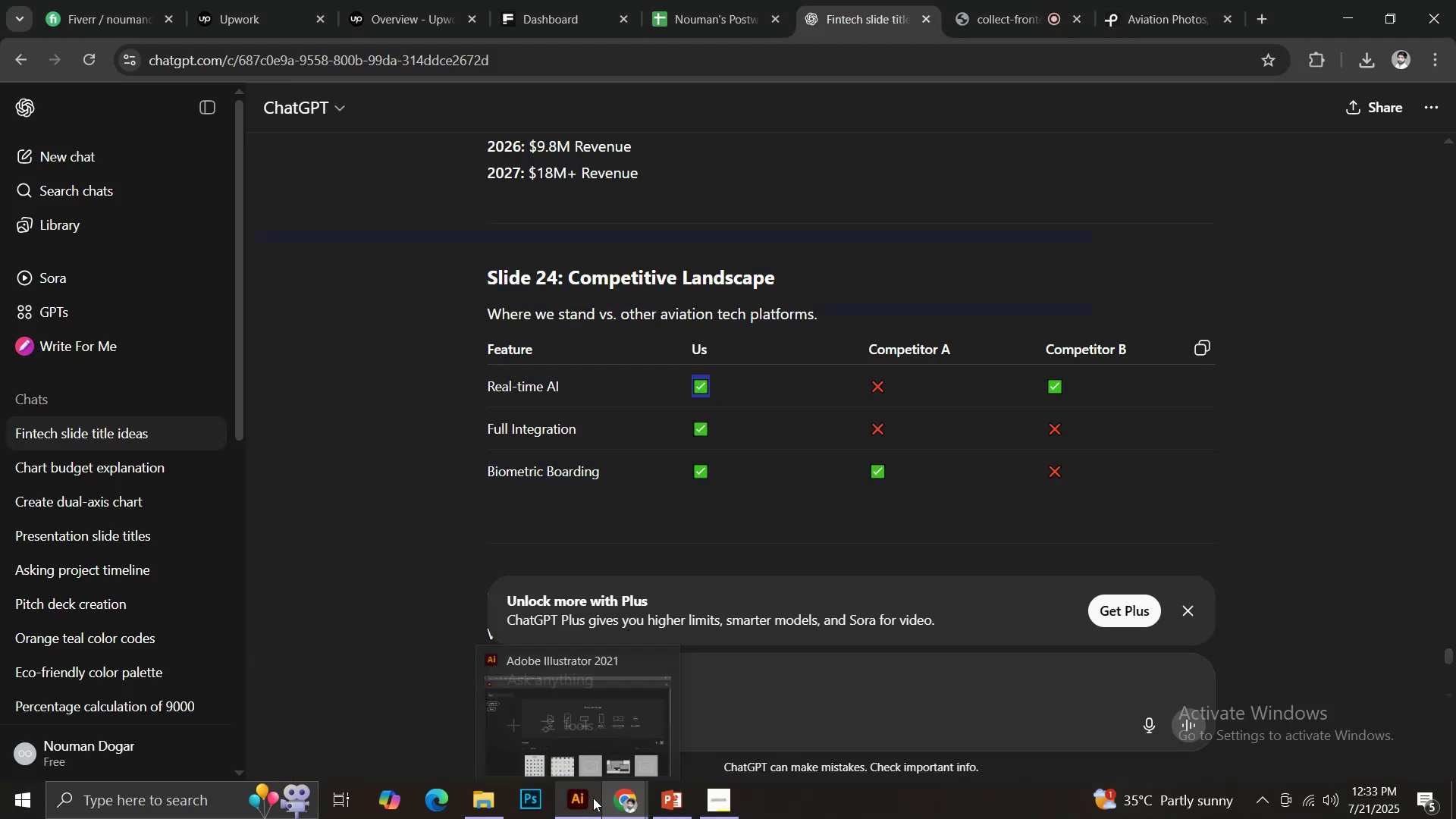 
left_click([661, 805])
 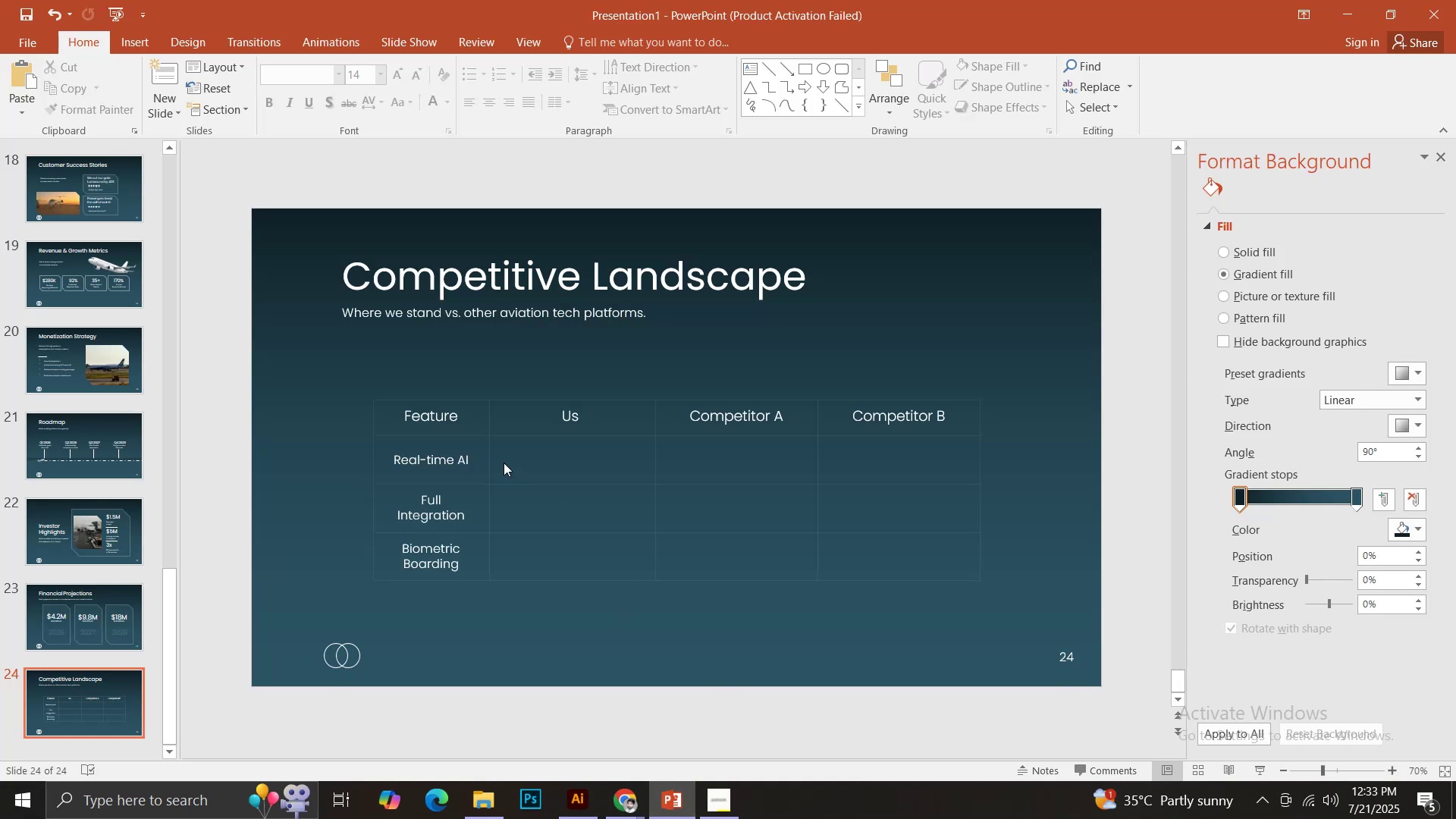 
left_click([444, 460])
 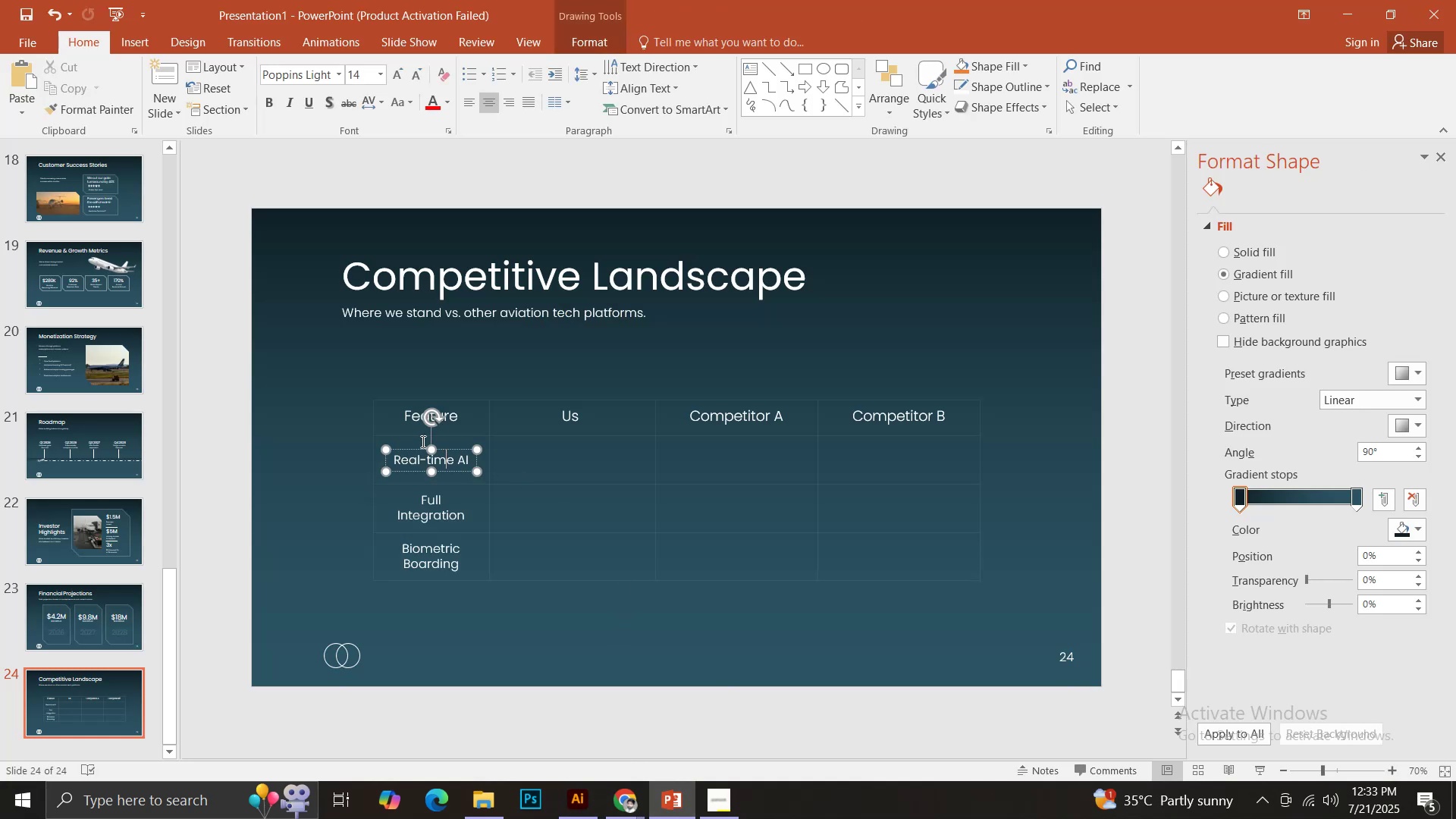 
hold_key(key=ControlLeft, duration=6.72)
left_click_drag(start_coordinate=[403, 449], to_coordinate=[548, 455])
 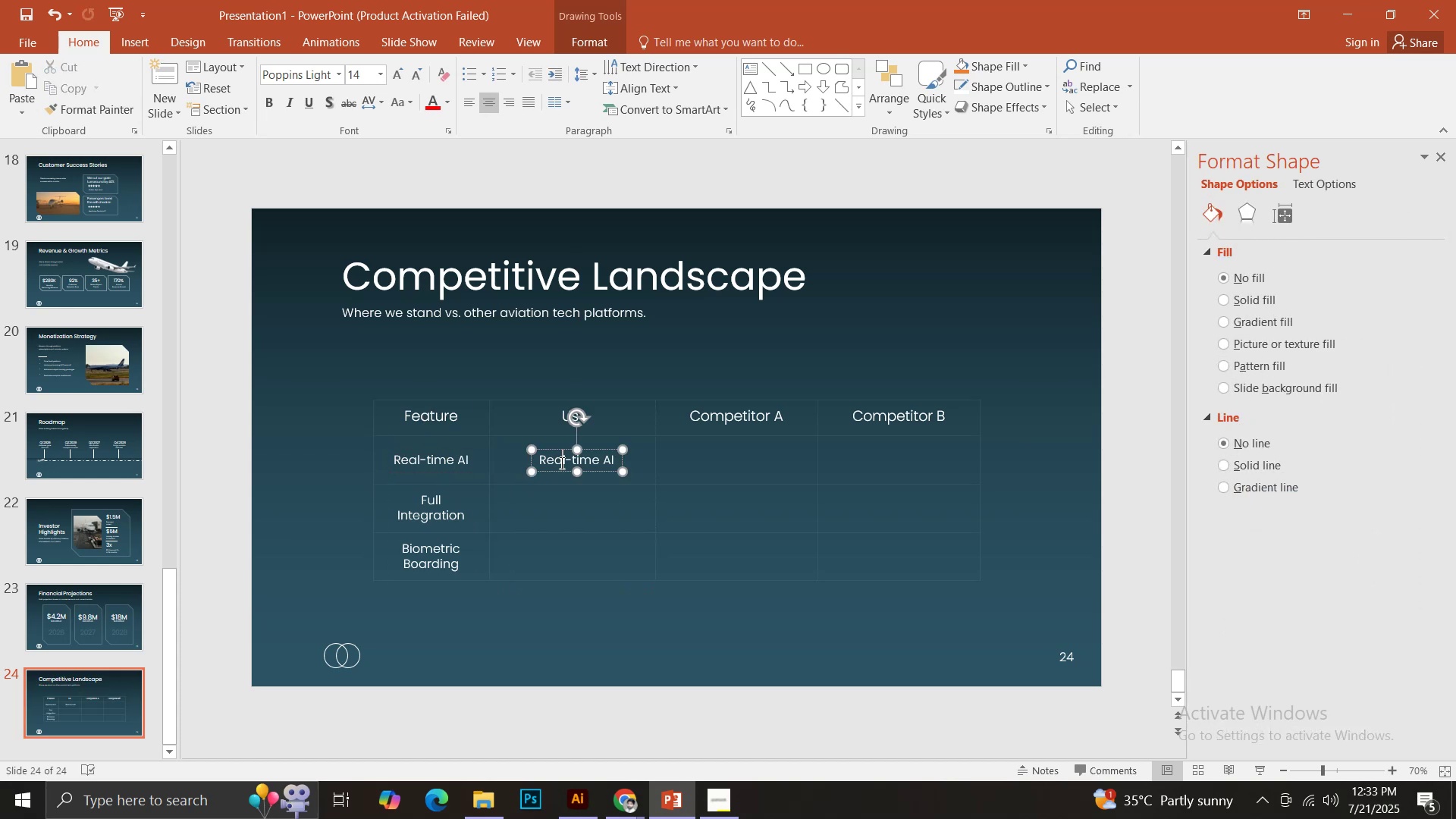 
hold_key(key=ShiftLeft, duration=1.54)
 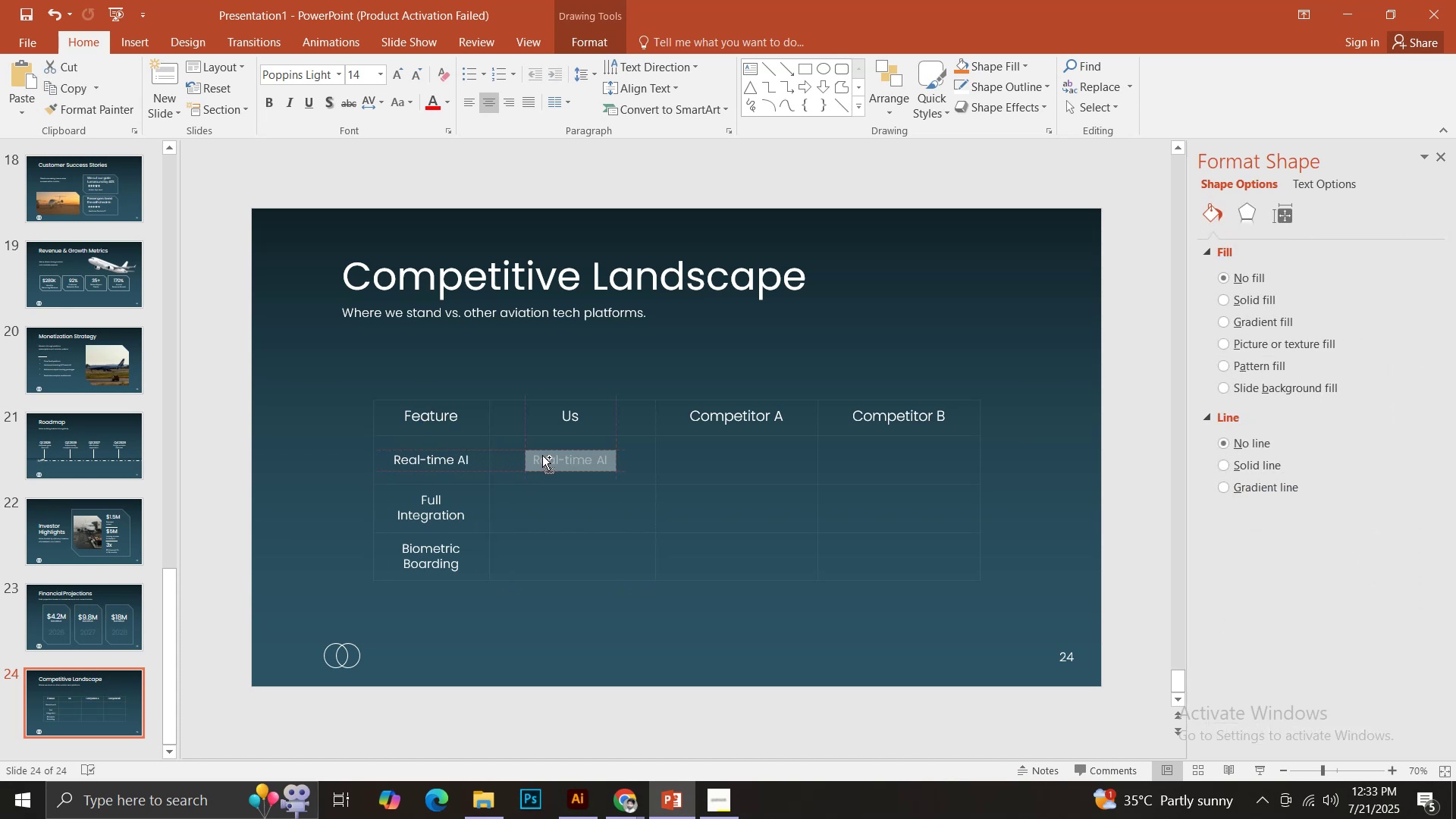 
hold_key(key=ShiftLeft, duration=1.52)
 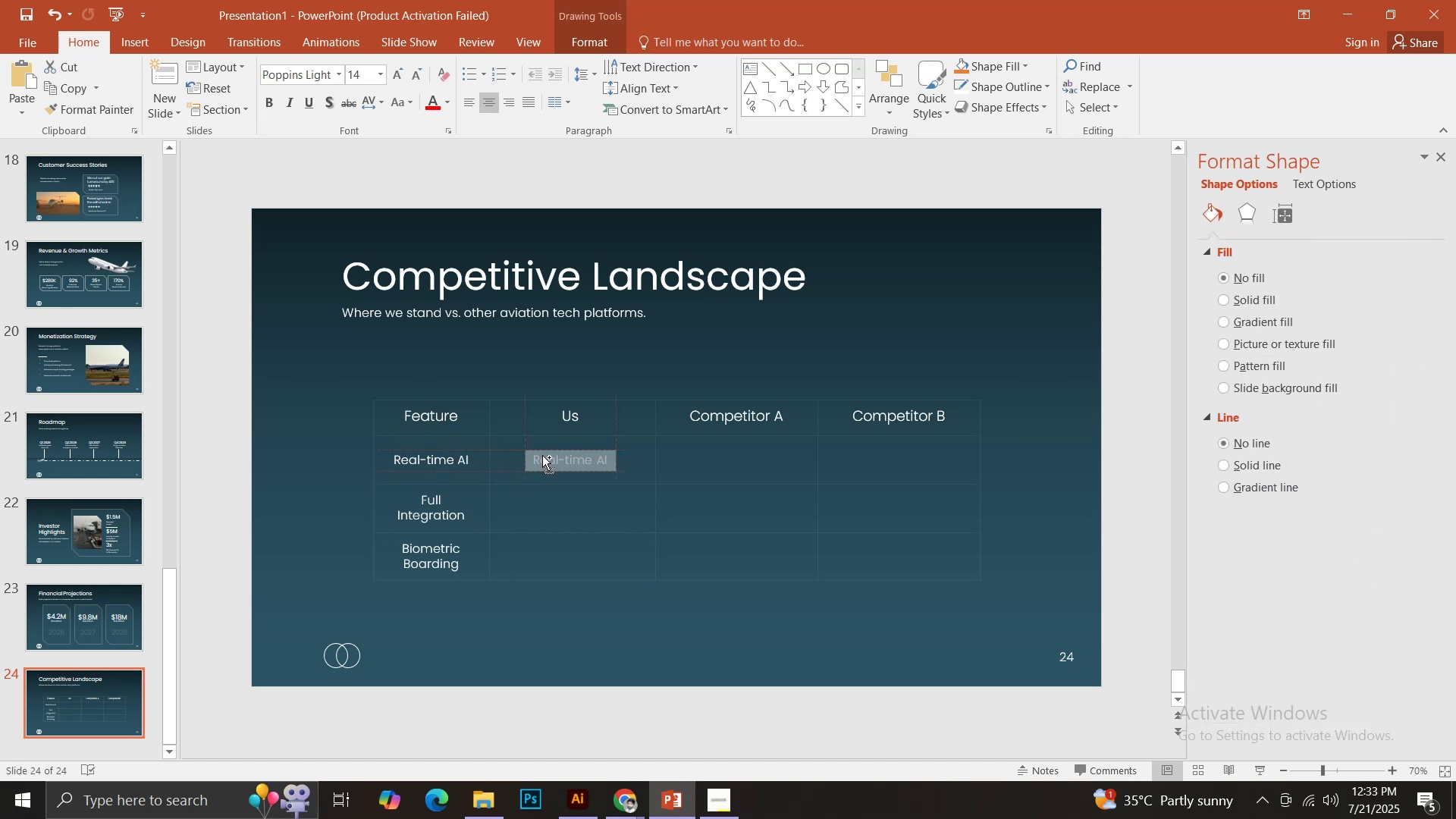 
hold_key(key=ShiftLeft, duration=1.51)
 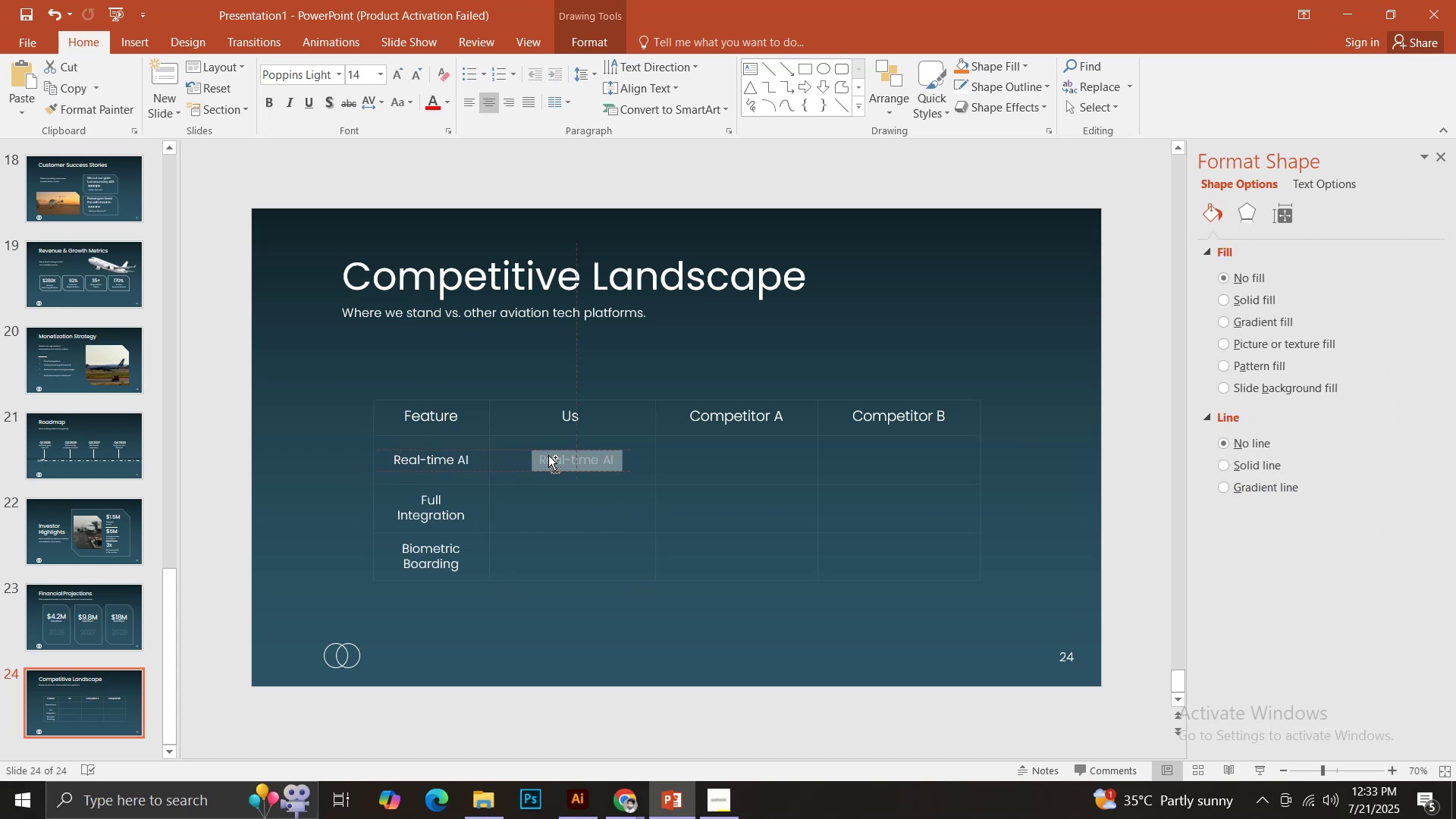 
hold_key(key=ShiftLeft, duration=1.13)
 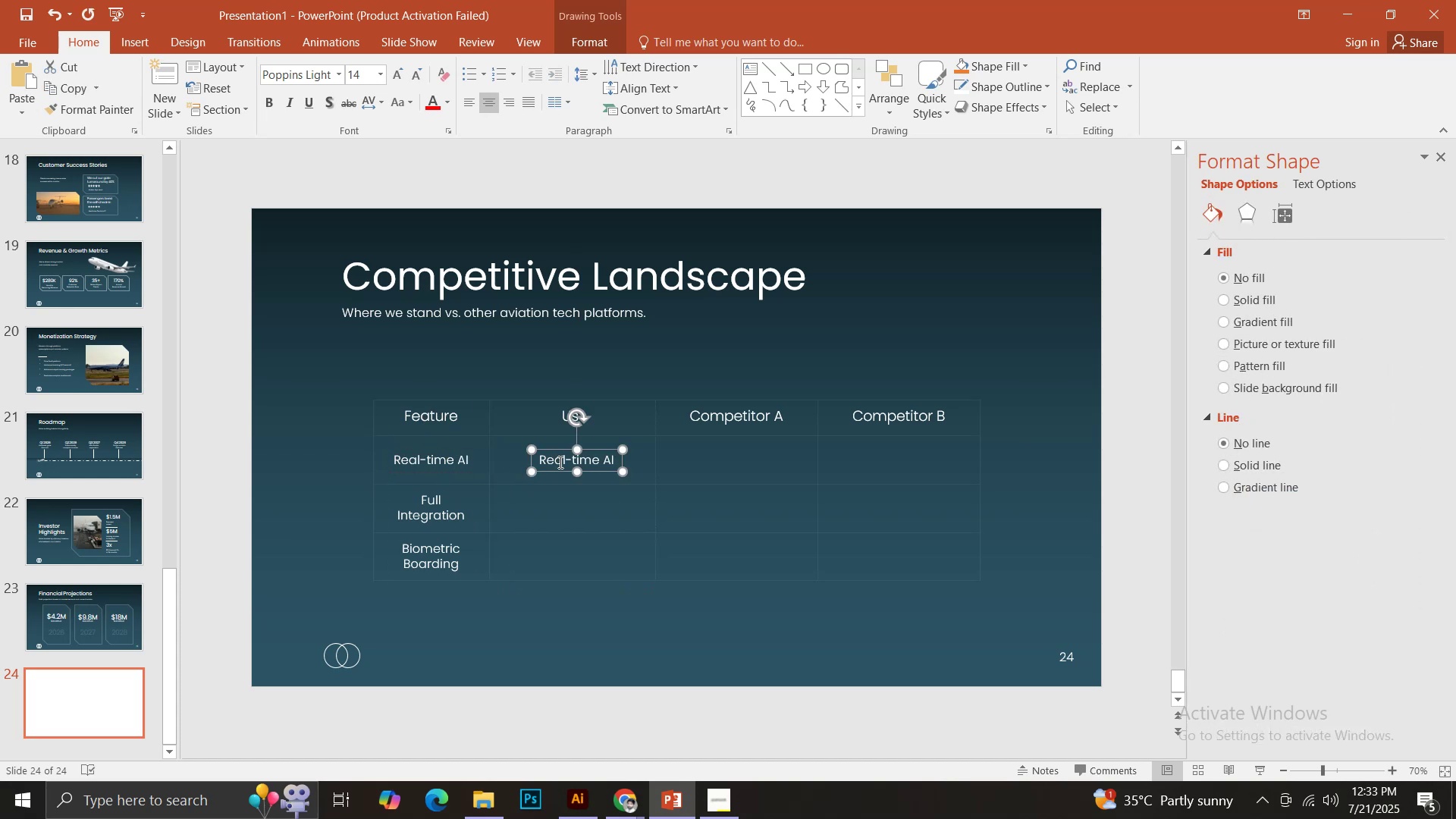 
left_click([559, 462])
 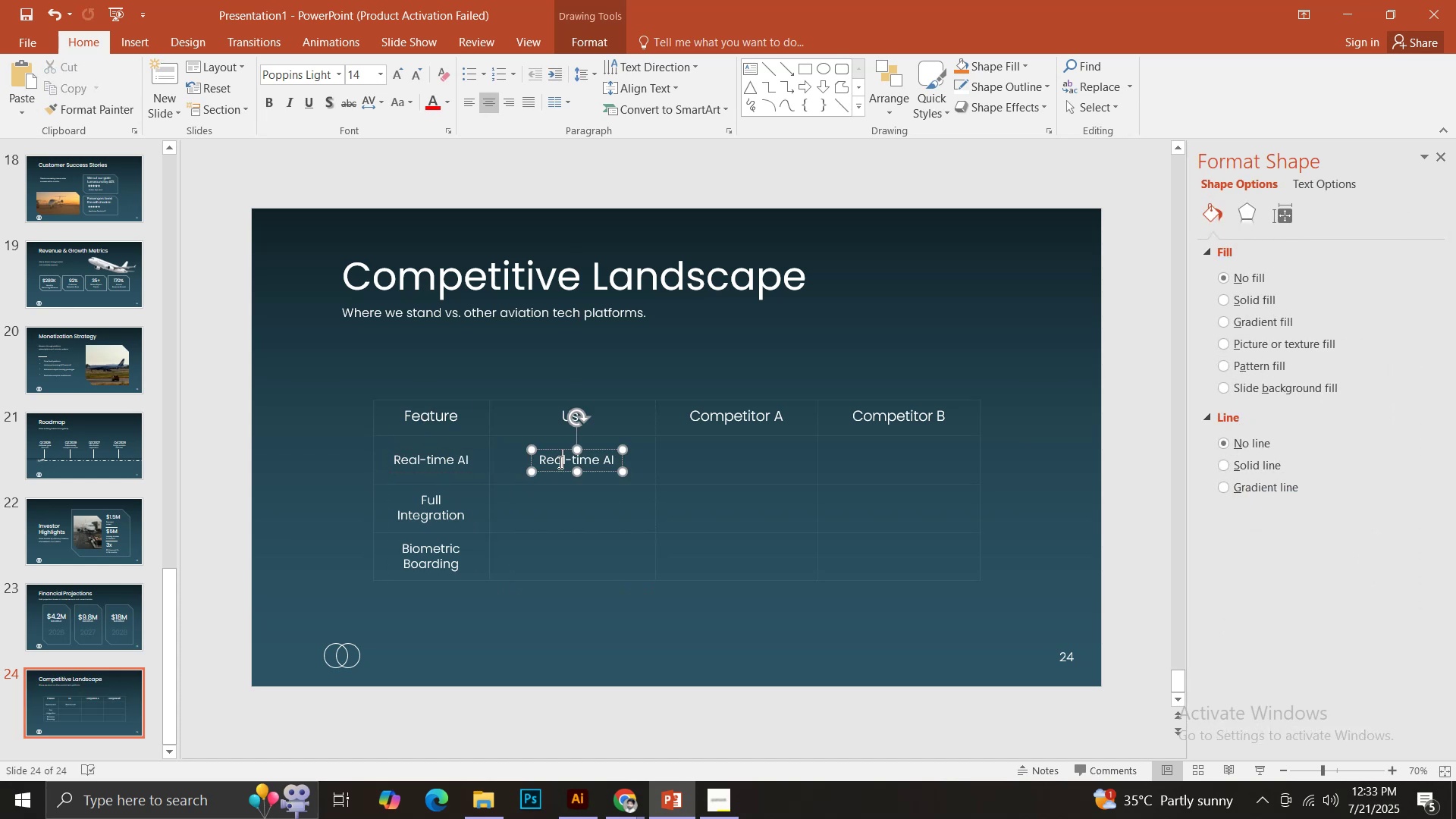 
key(Control+ControlLeft)
 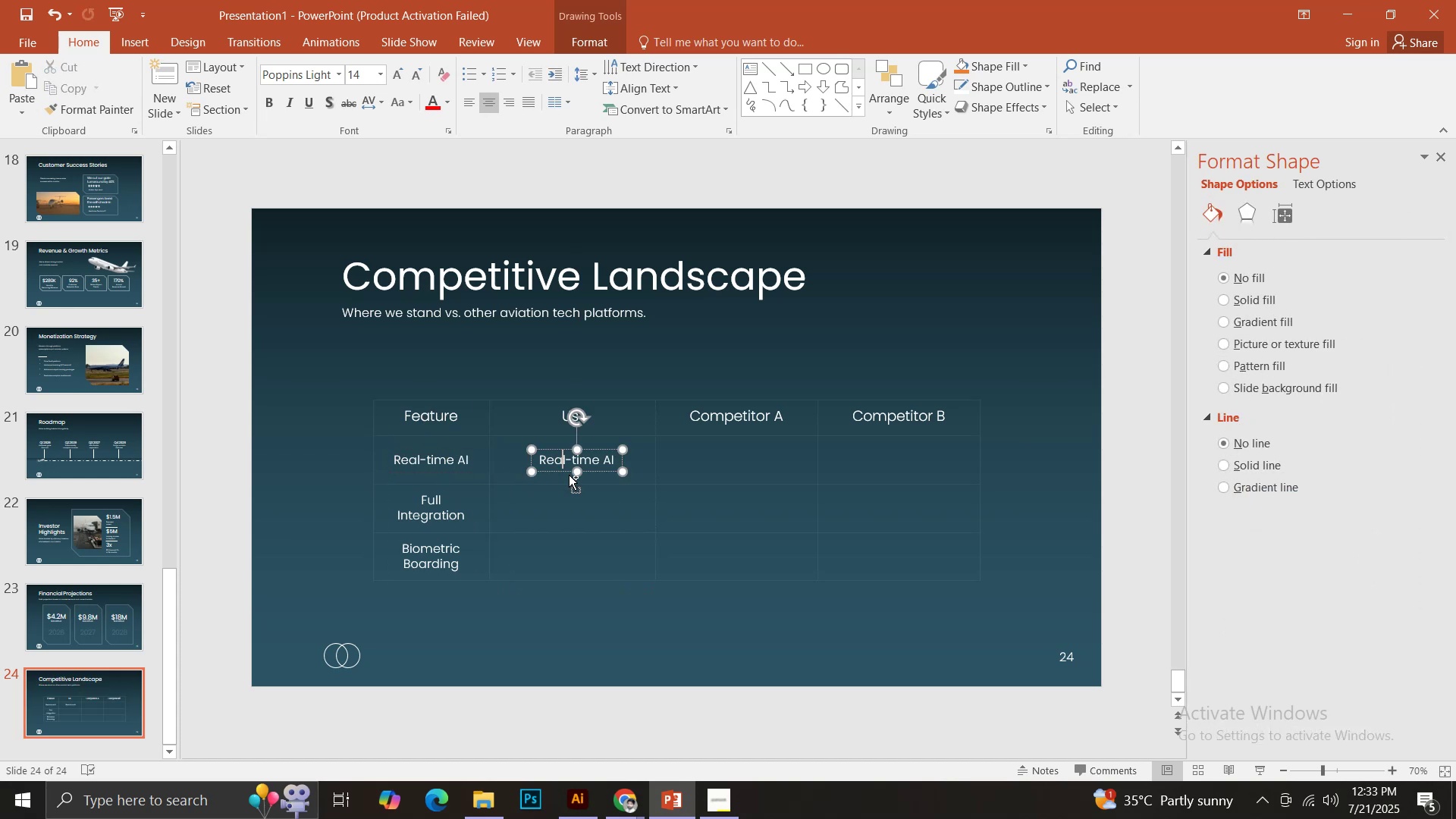 
key(Control+A)
 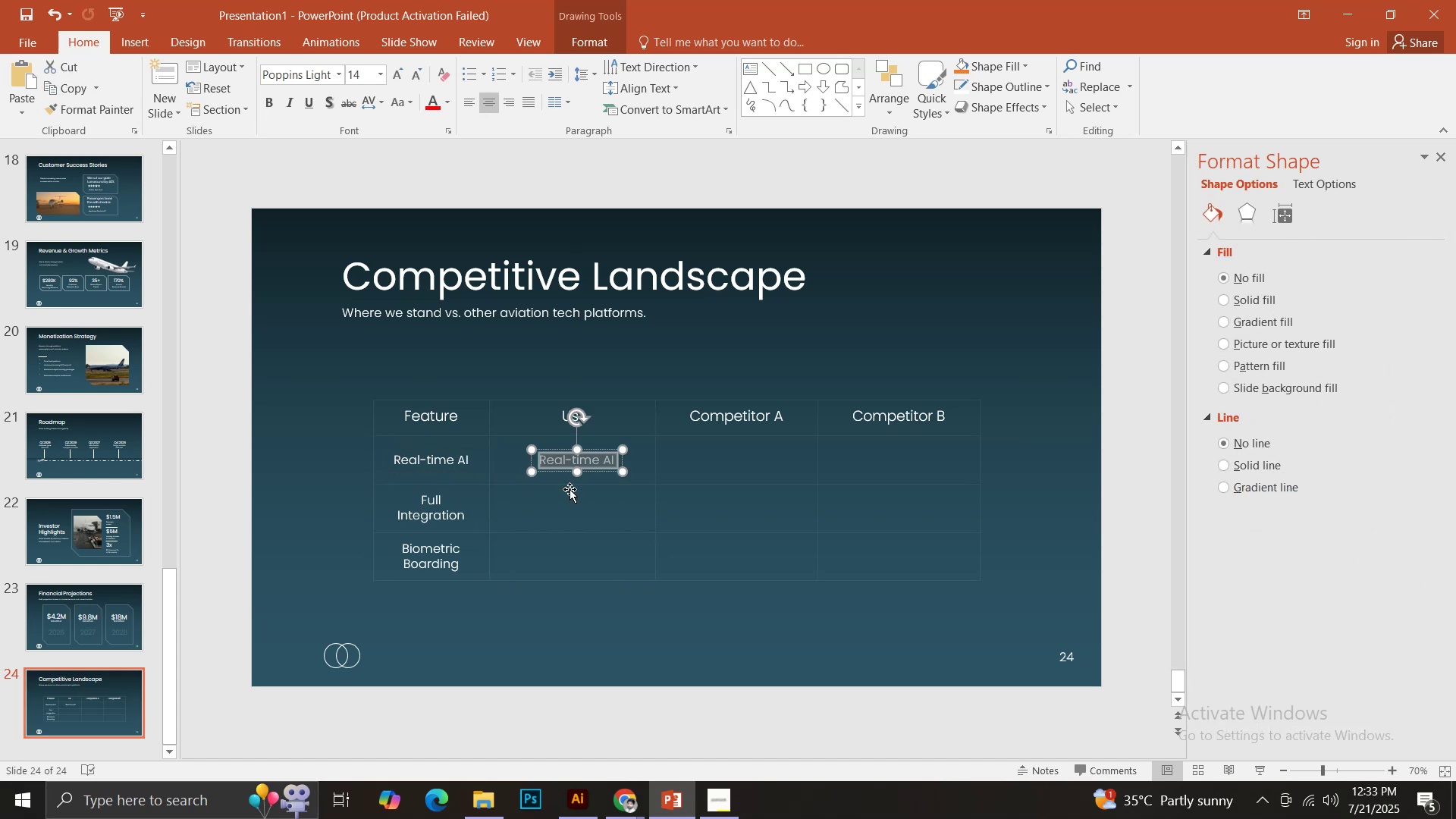 
key(Control+V)
 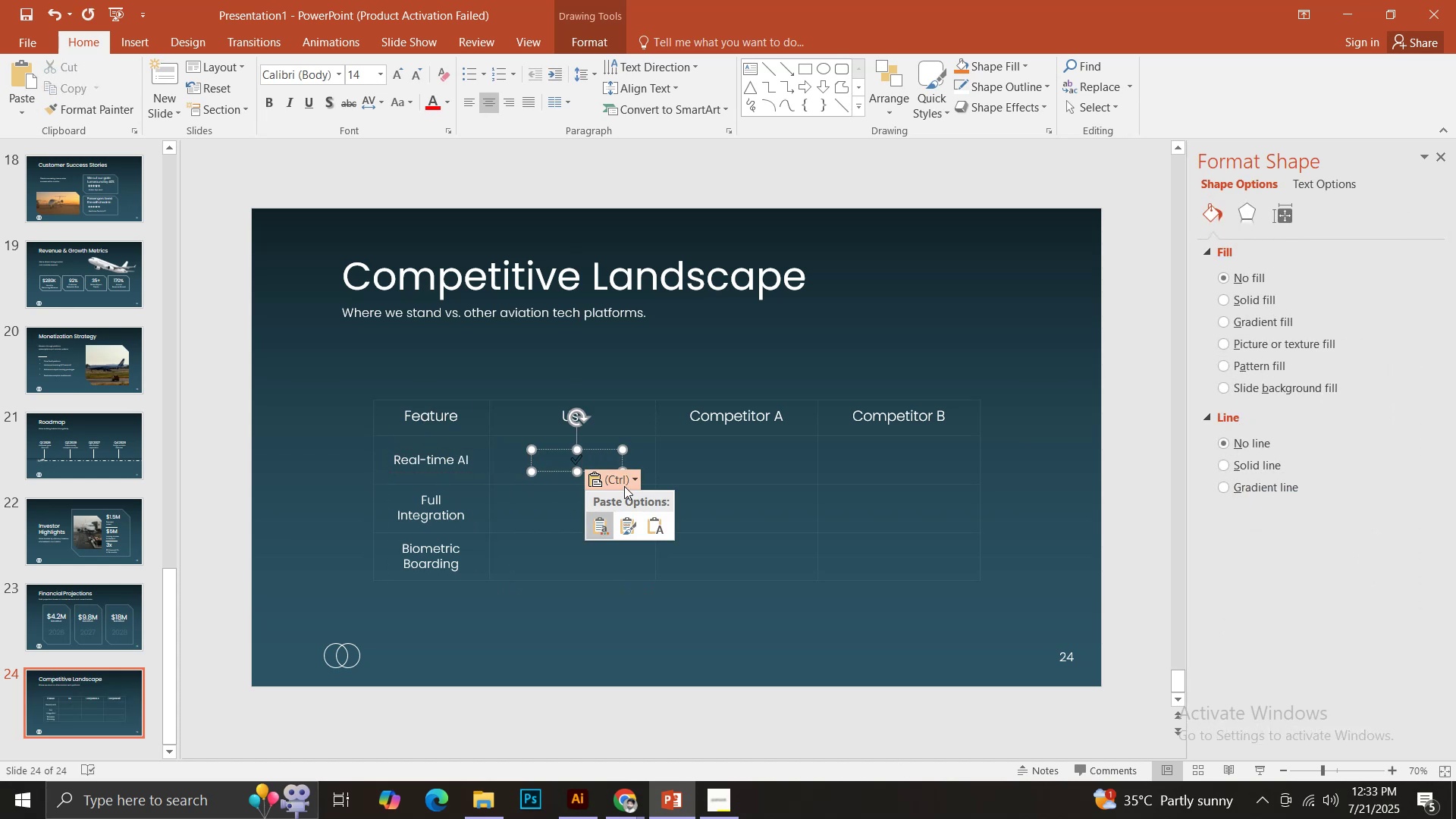 
double_click([656, 523])
 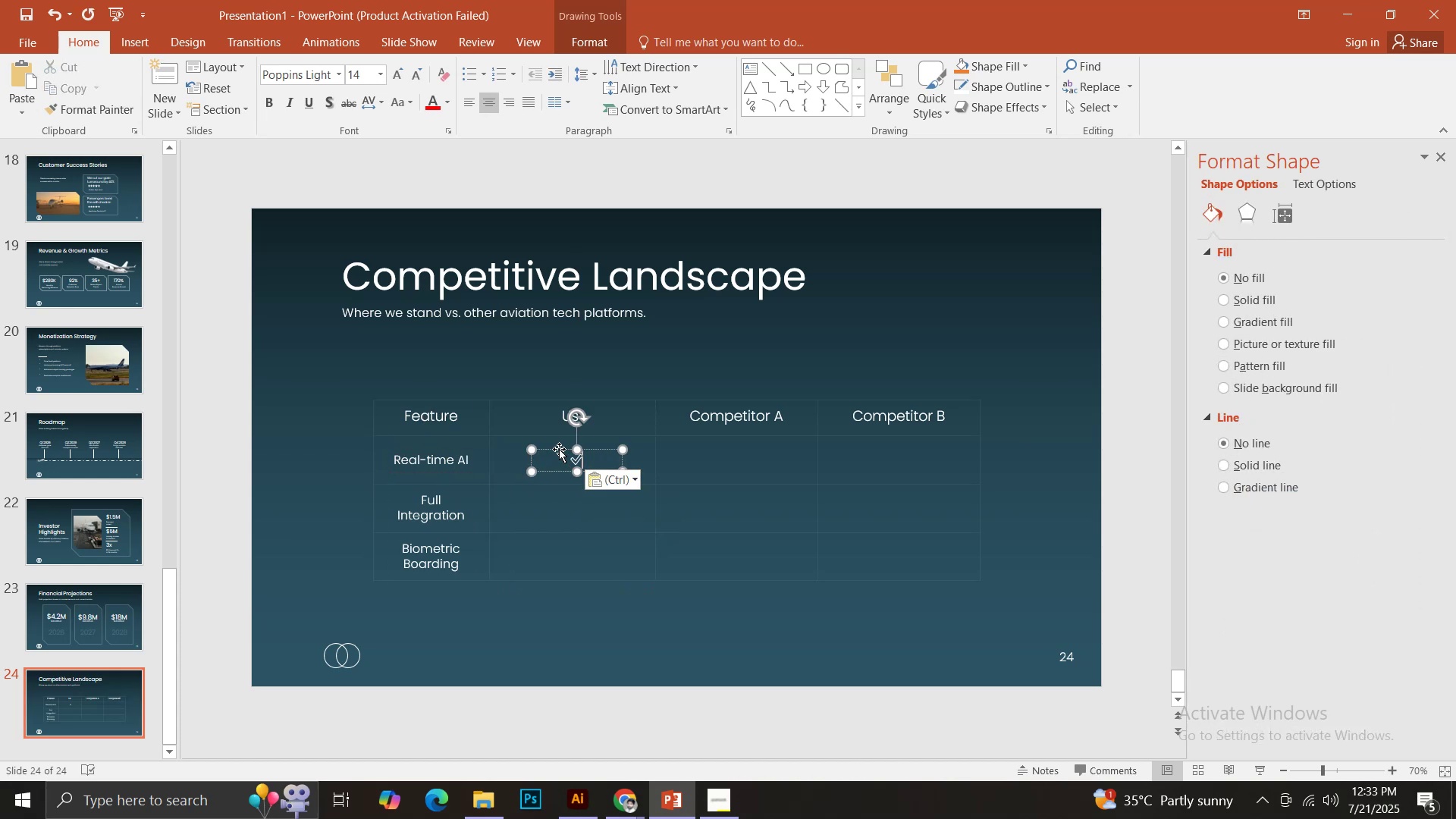 
left_click_drag(start_coordinate=[557, 448], to_coordinate=[548, 446])
 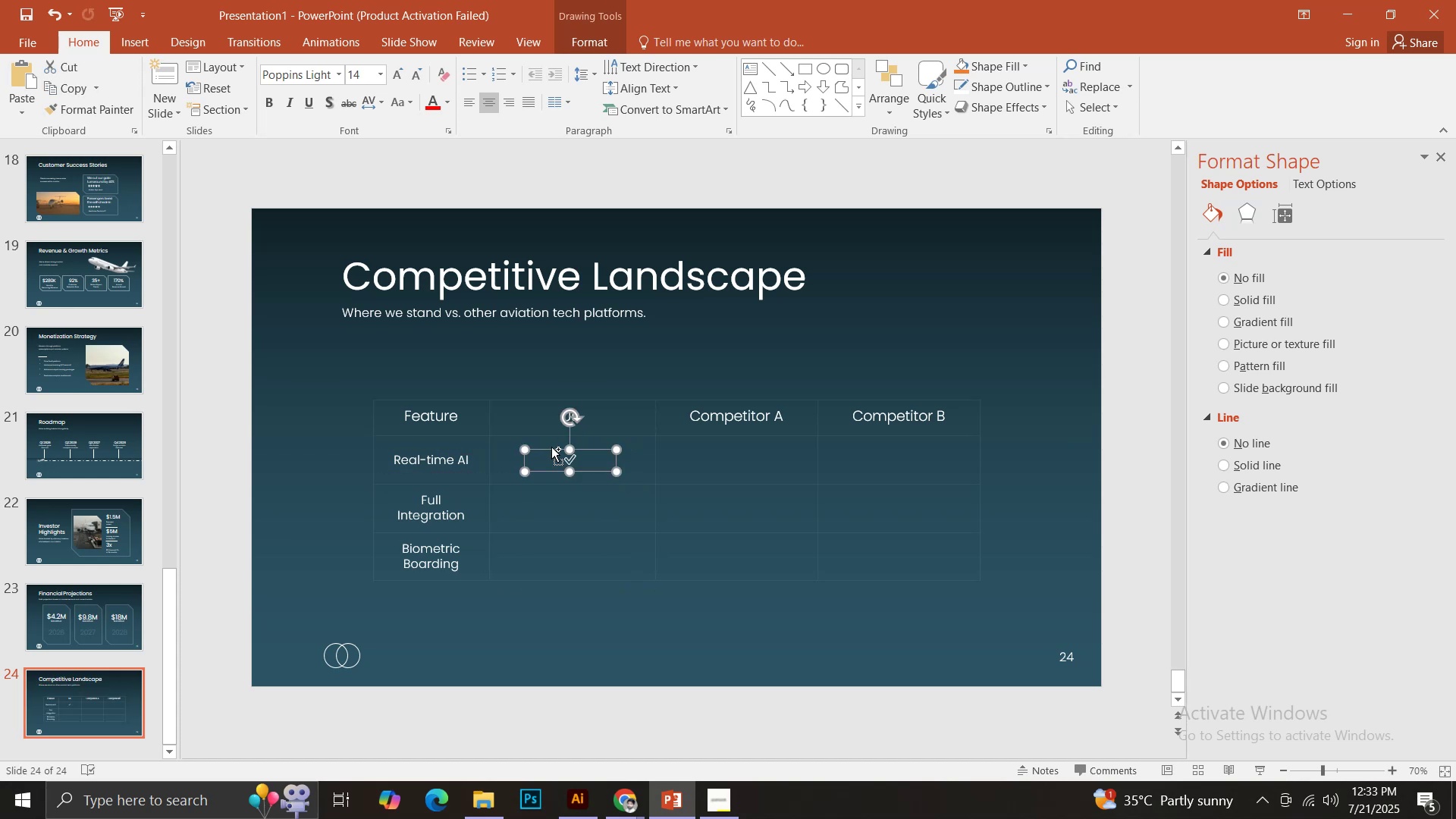 
hold_key(key=ShiftLeft, duration=1.53)
 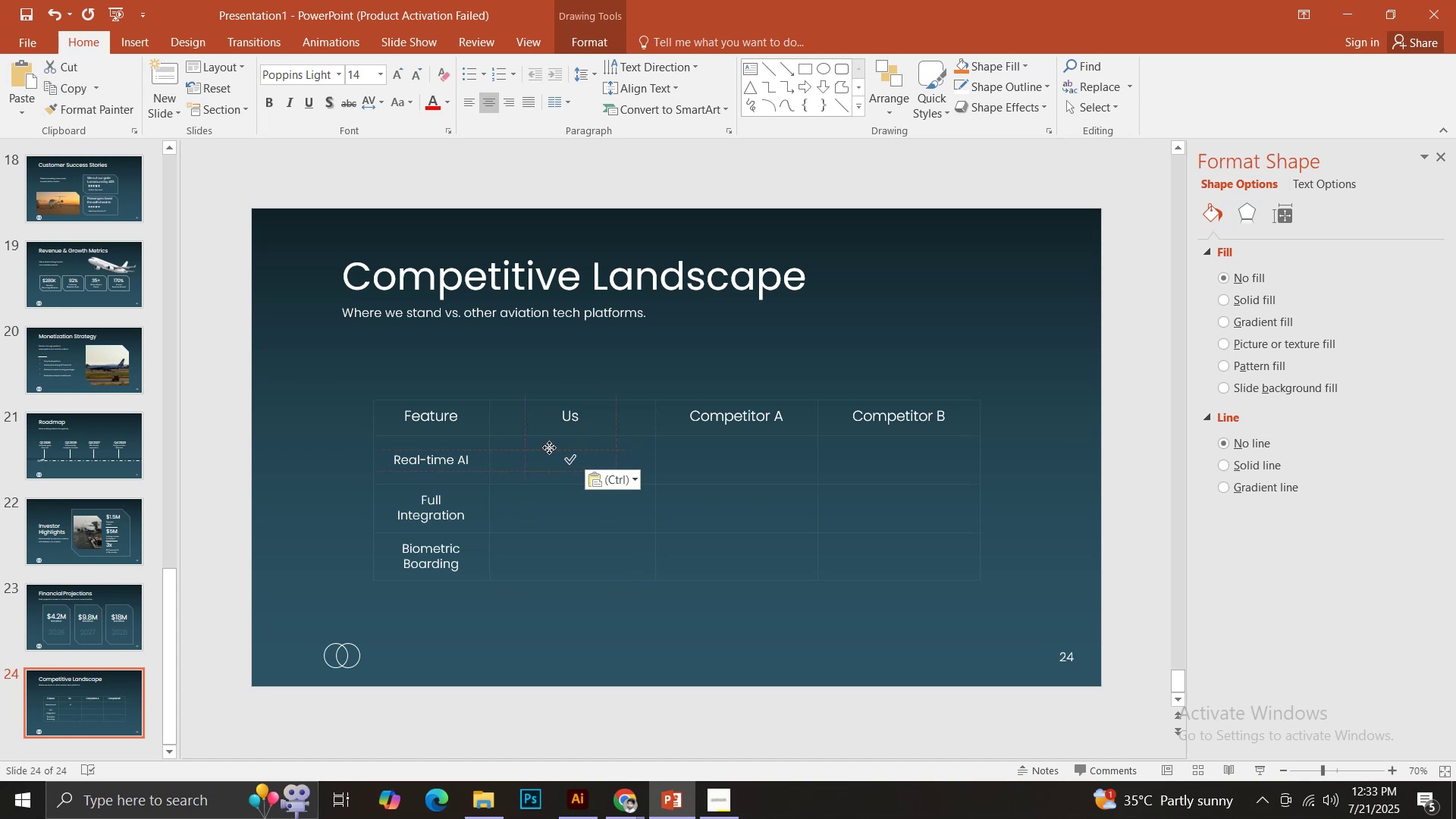 
hold_key(key=ShiftLeft, duration=1.52)
 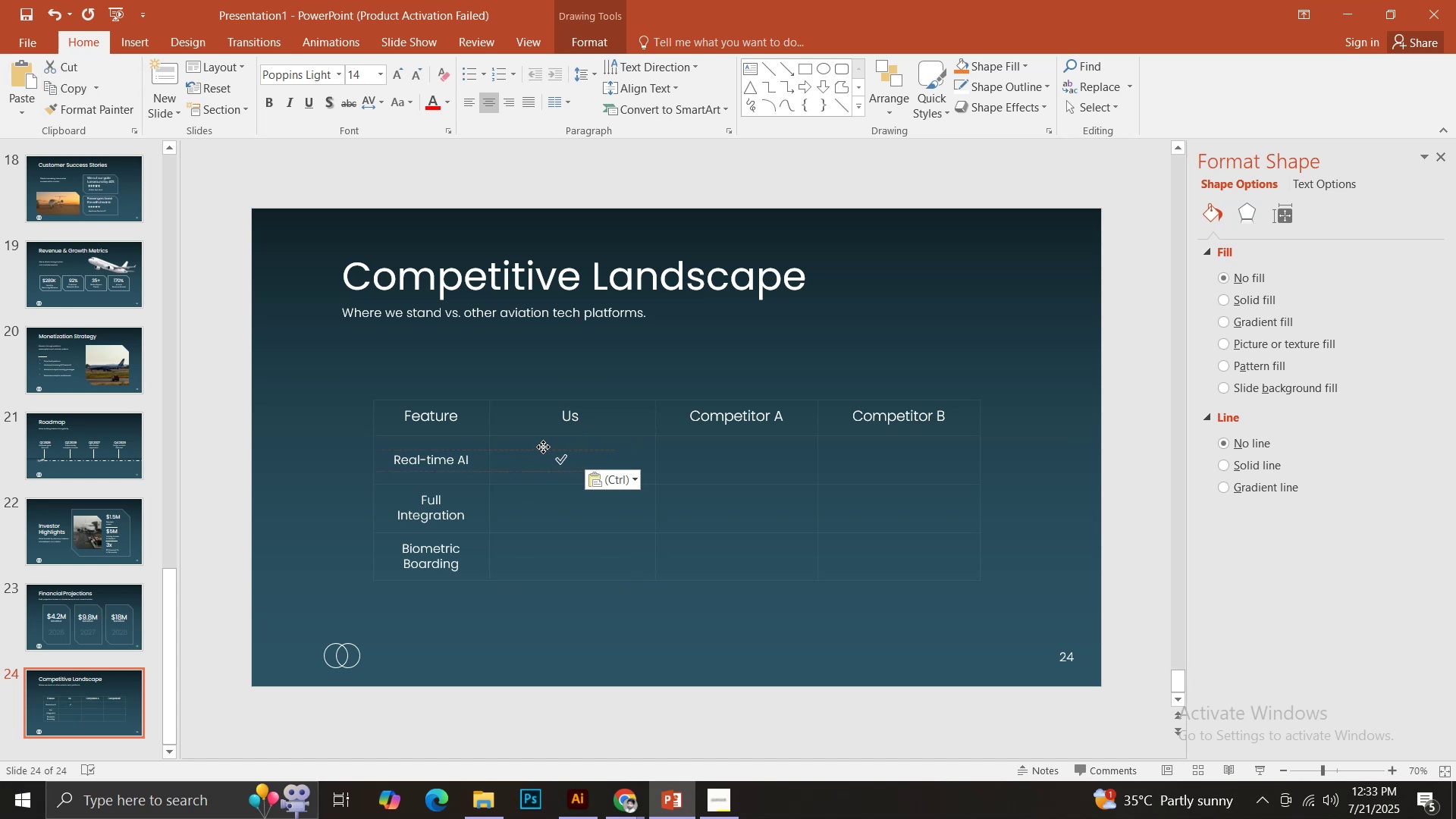 
hold_key(key=ShiftLeft, duration=1.51)
 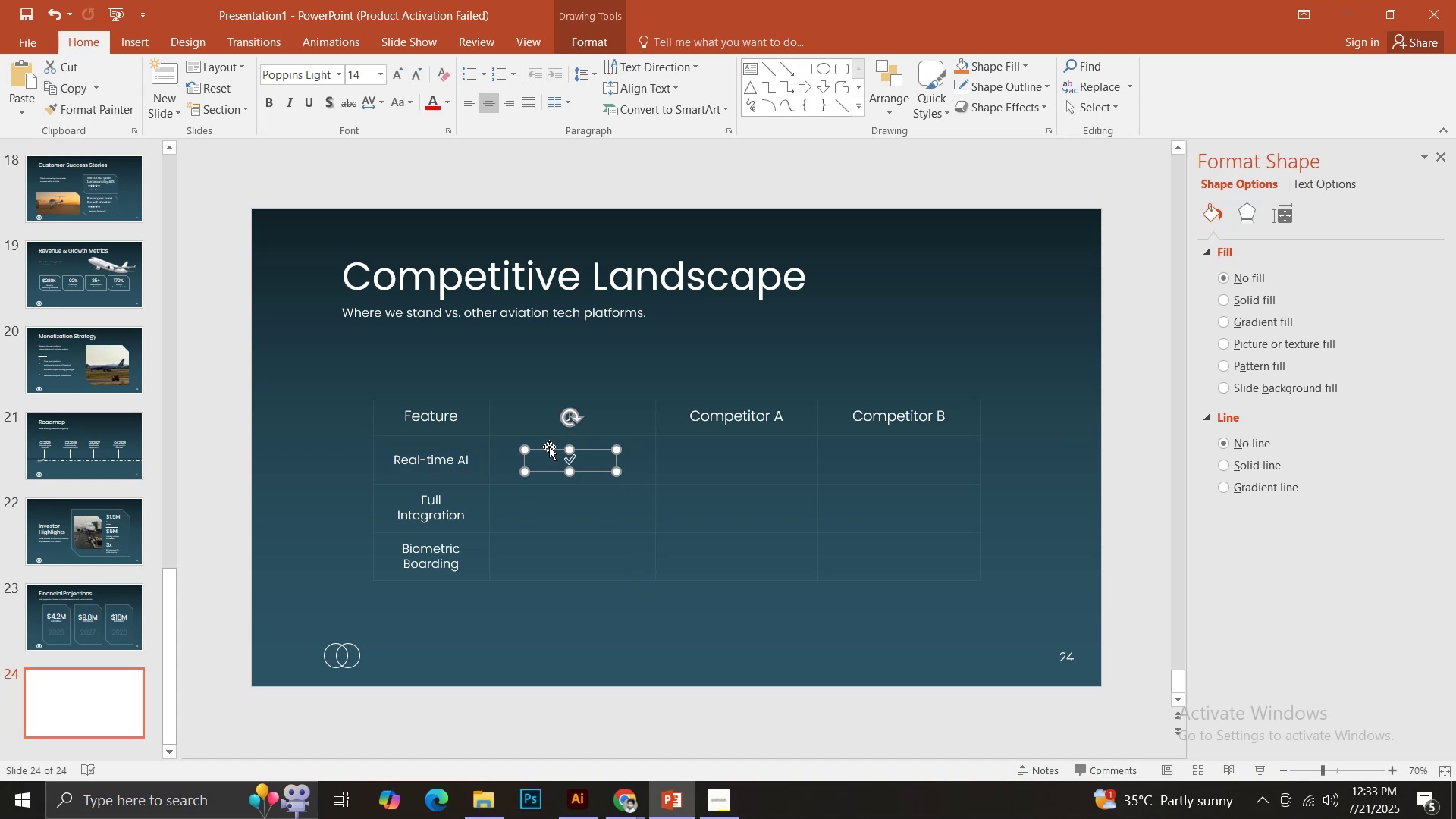 
hold_key(key=ShiftLeft, duration=0.41)
 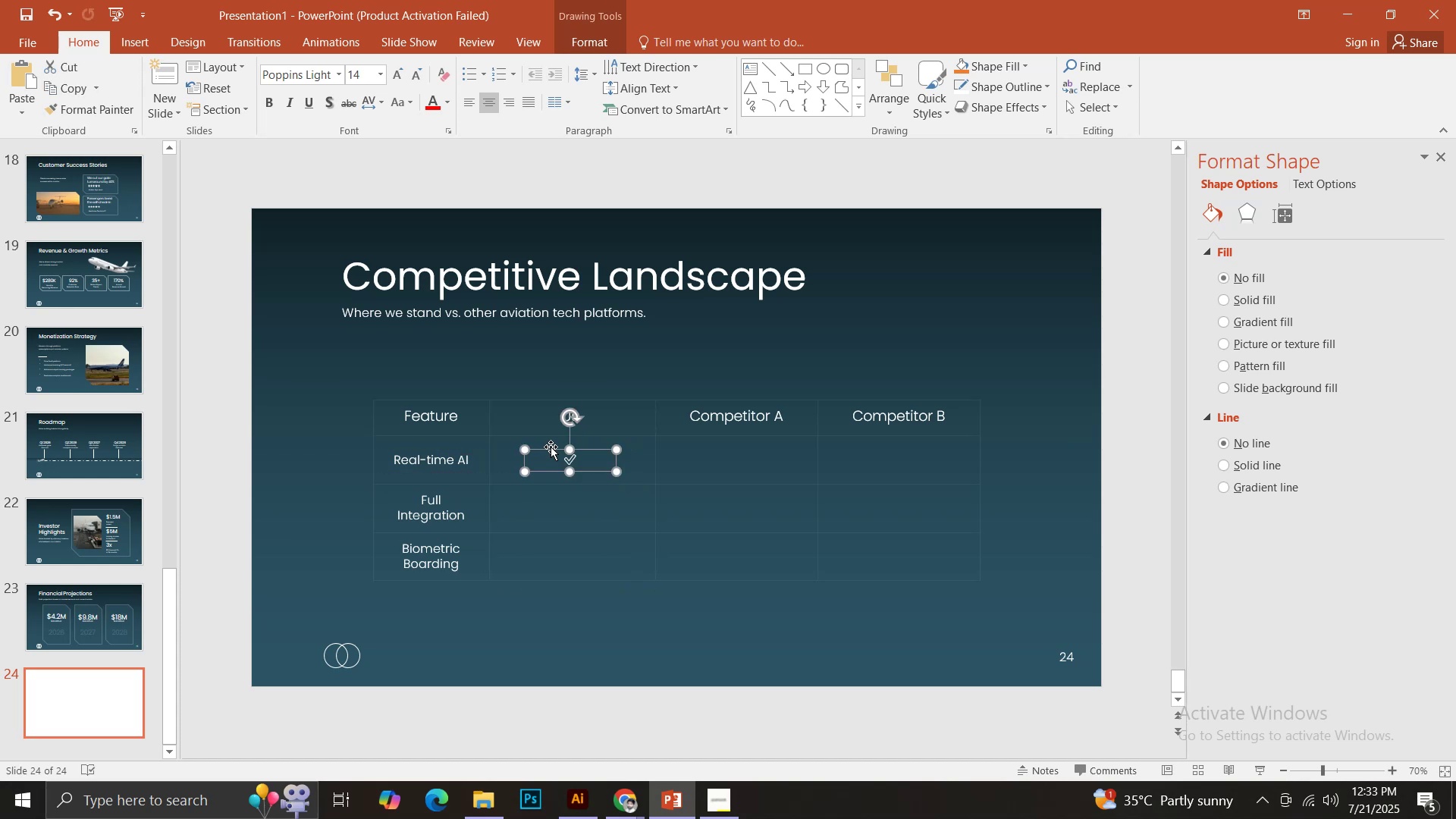 
hold_key(key=ControlLeft, duration=4.17)
left_click_drag(start_coordinate=[552, 449], to_coordinate=[556, 497])
 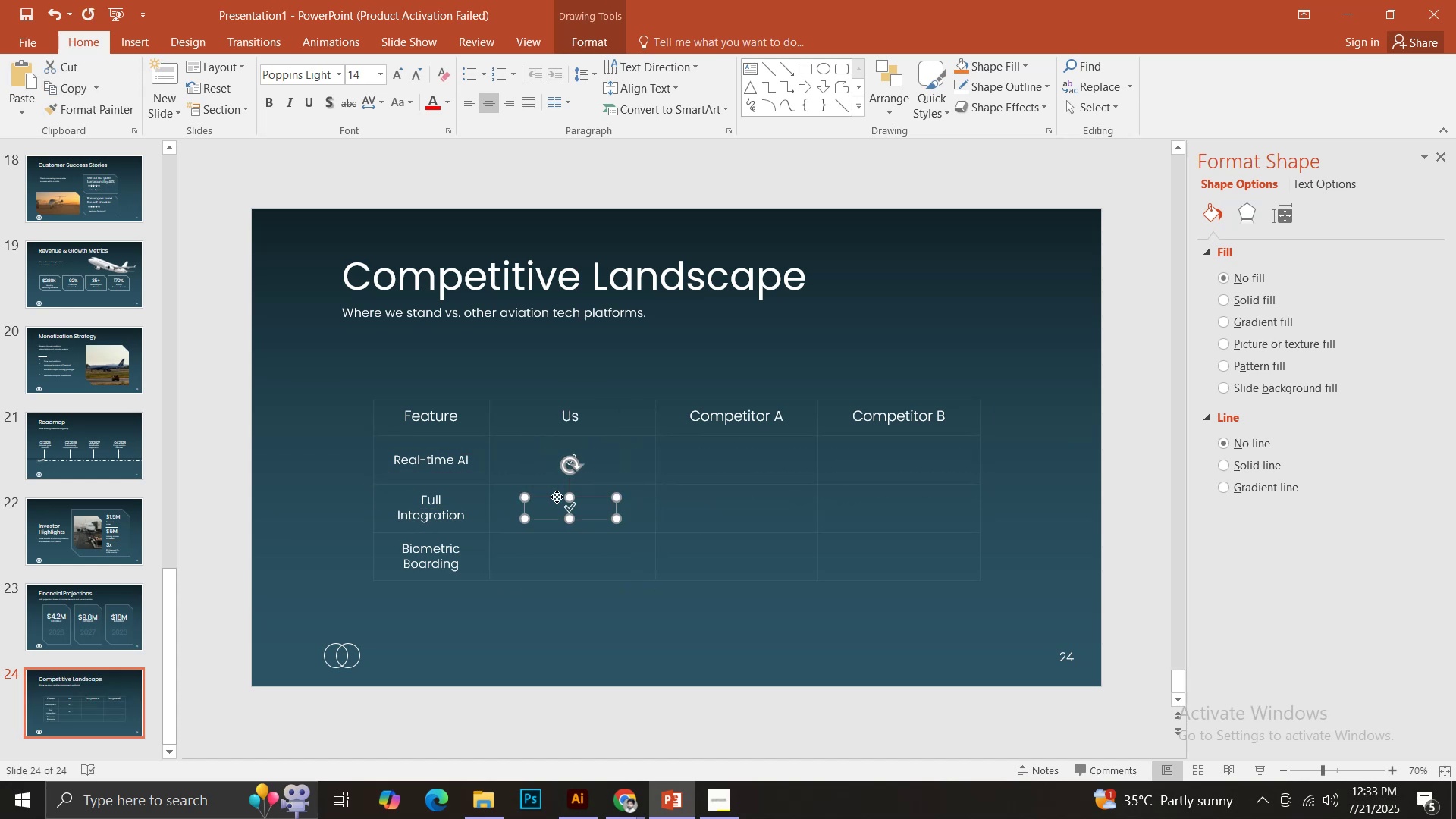 
hold_key(key=ShiftLeft, duration=1.53)
 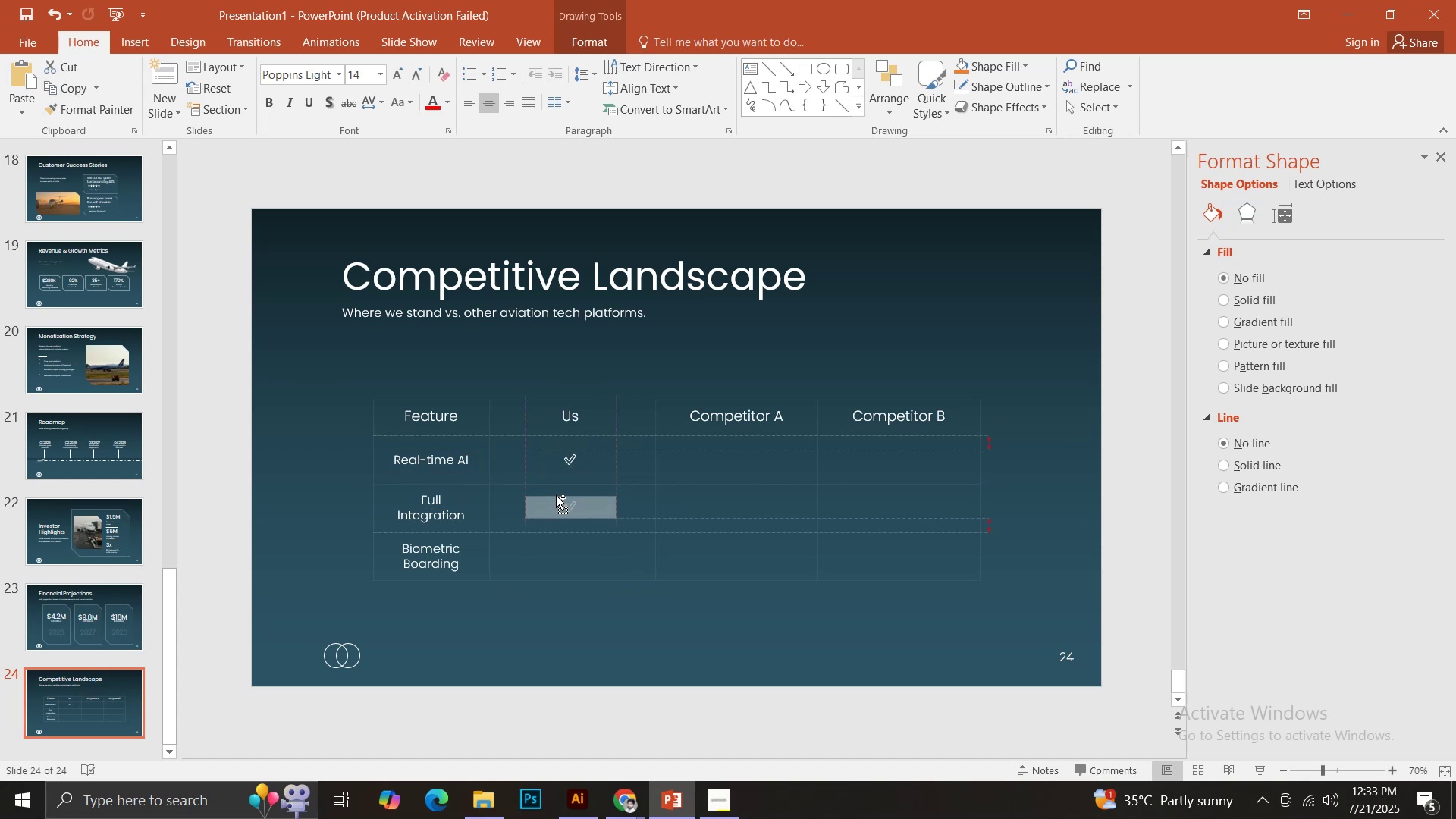 
hold_key(key=ShiftLeft, duration=1.52)
 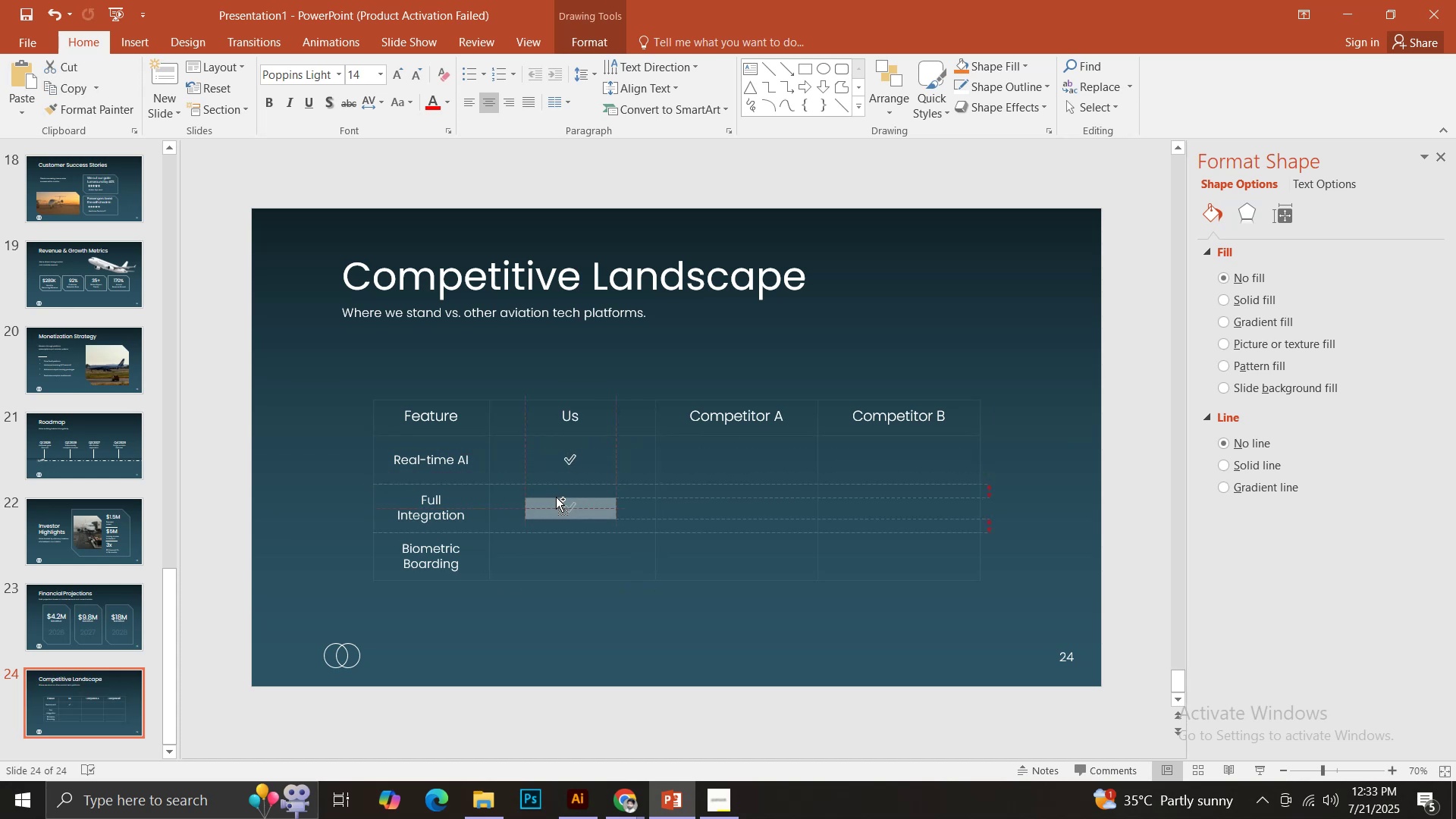 
hold_key(key=ShiftLeft, duration=0.55)
 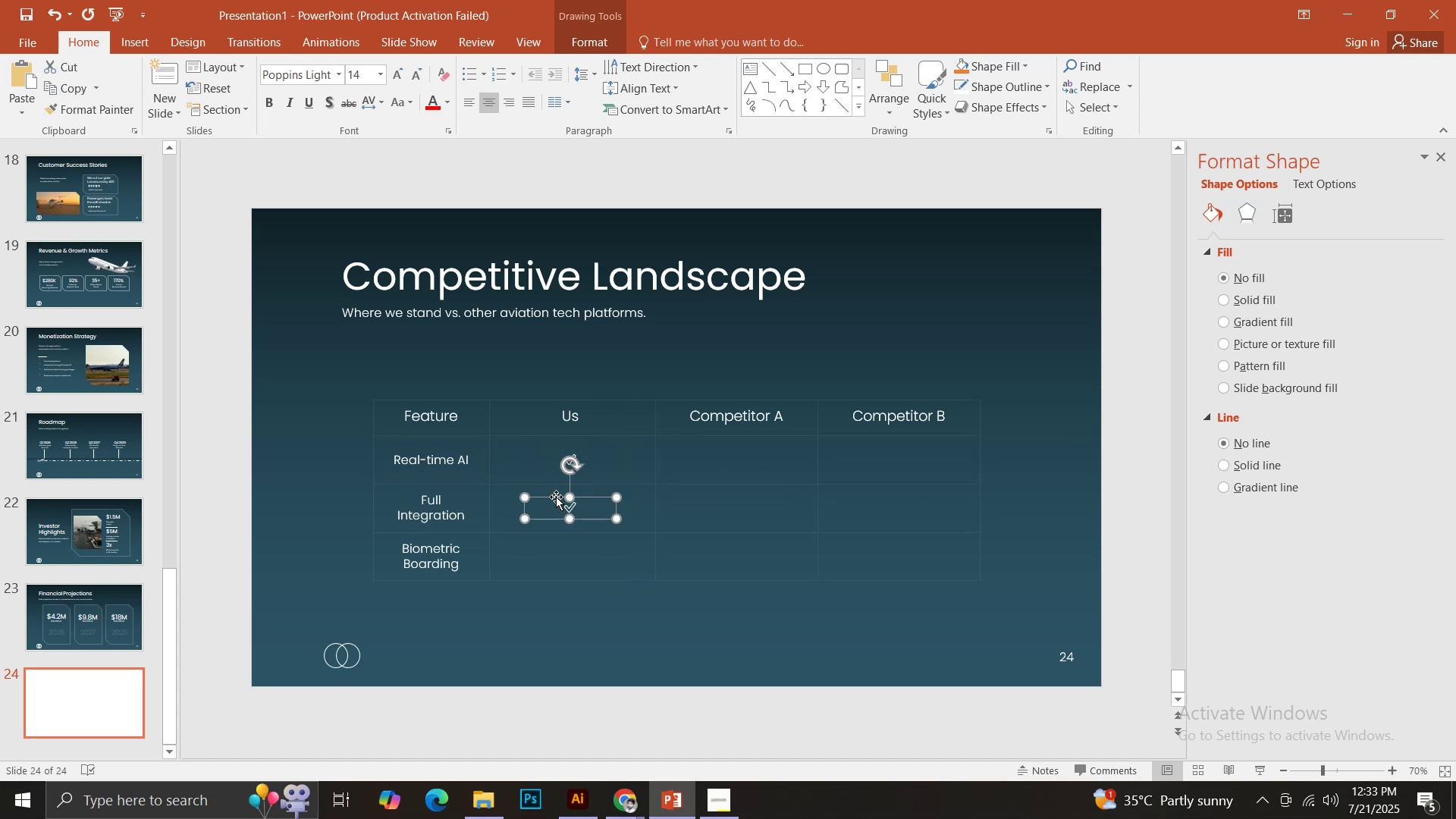 
hold_key(key=ControlLeft, duration=1.6)
left_click_drag(start_coordinate=[556, 497], to_coordinate=[552, 545])
 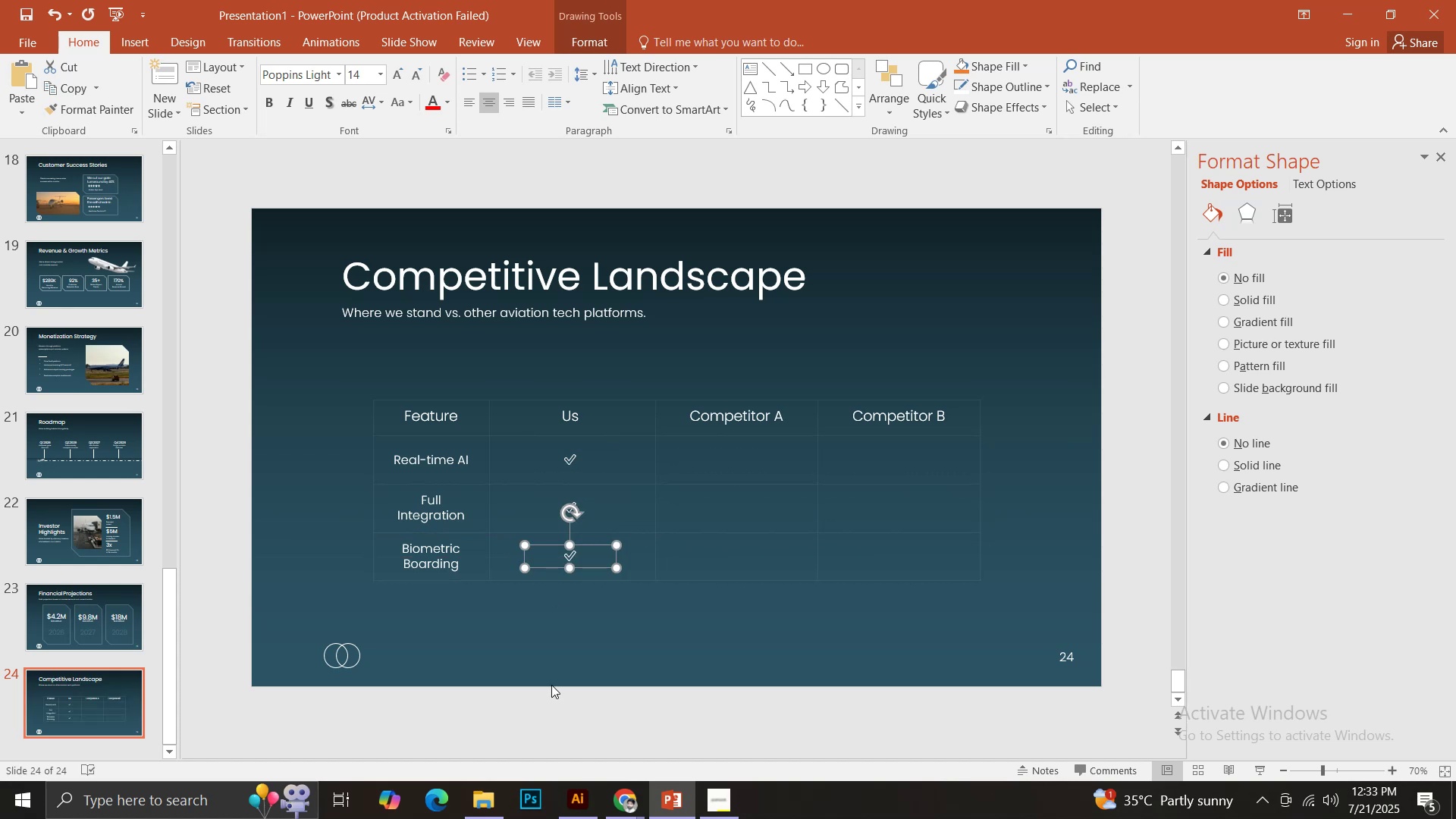 
hold_key(key=ShiftLeft, duration=1.34)
 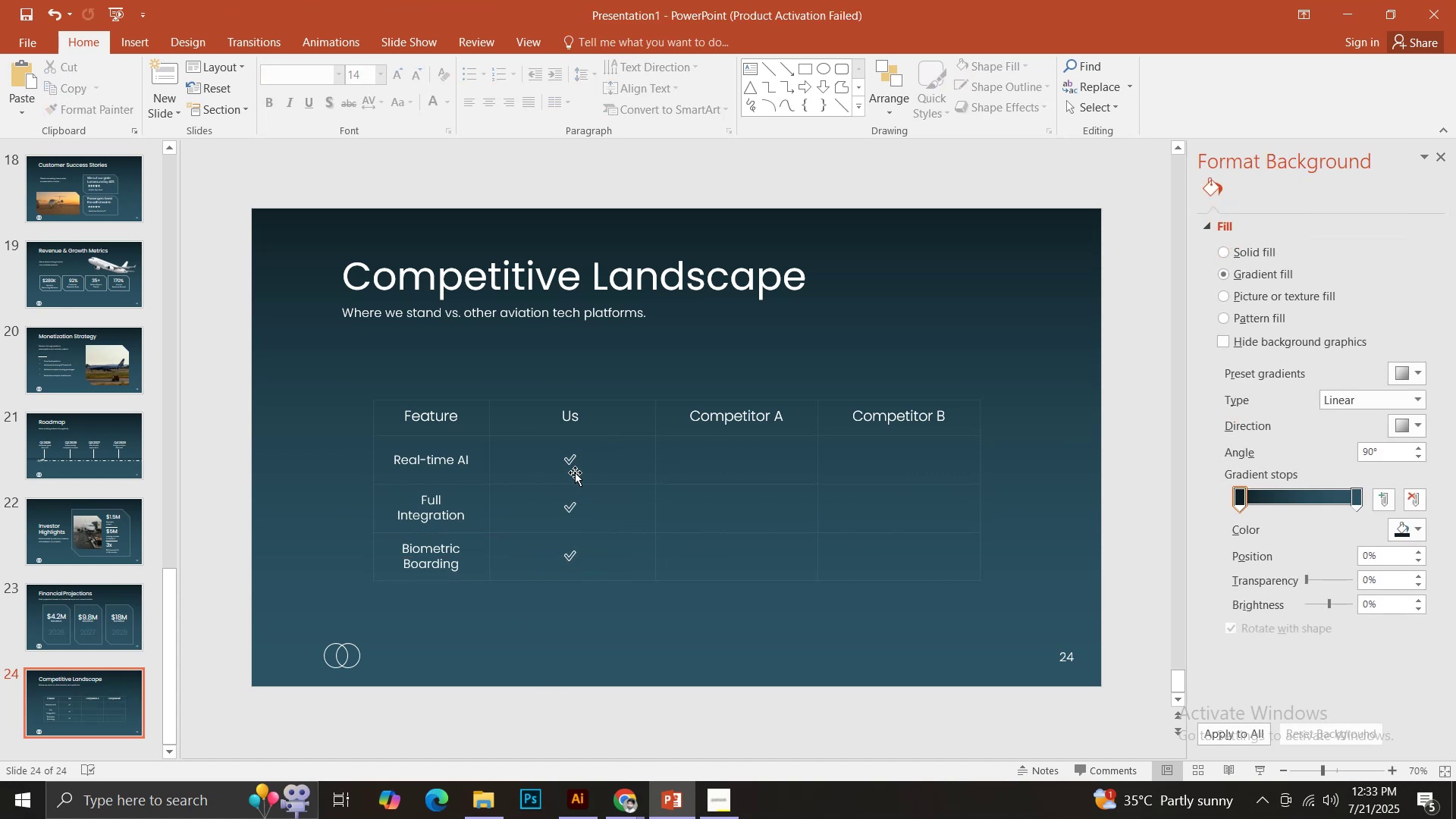 
hold_key(key=ControlLeft, duration=0.42)
 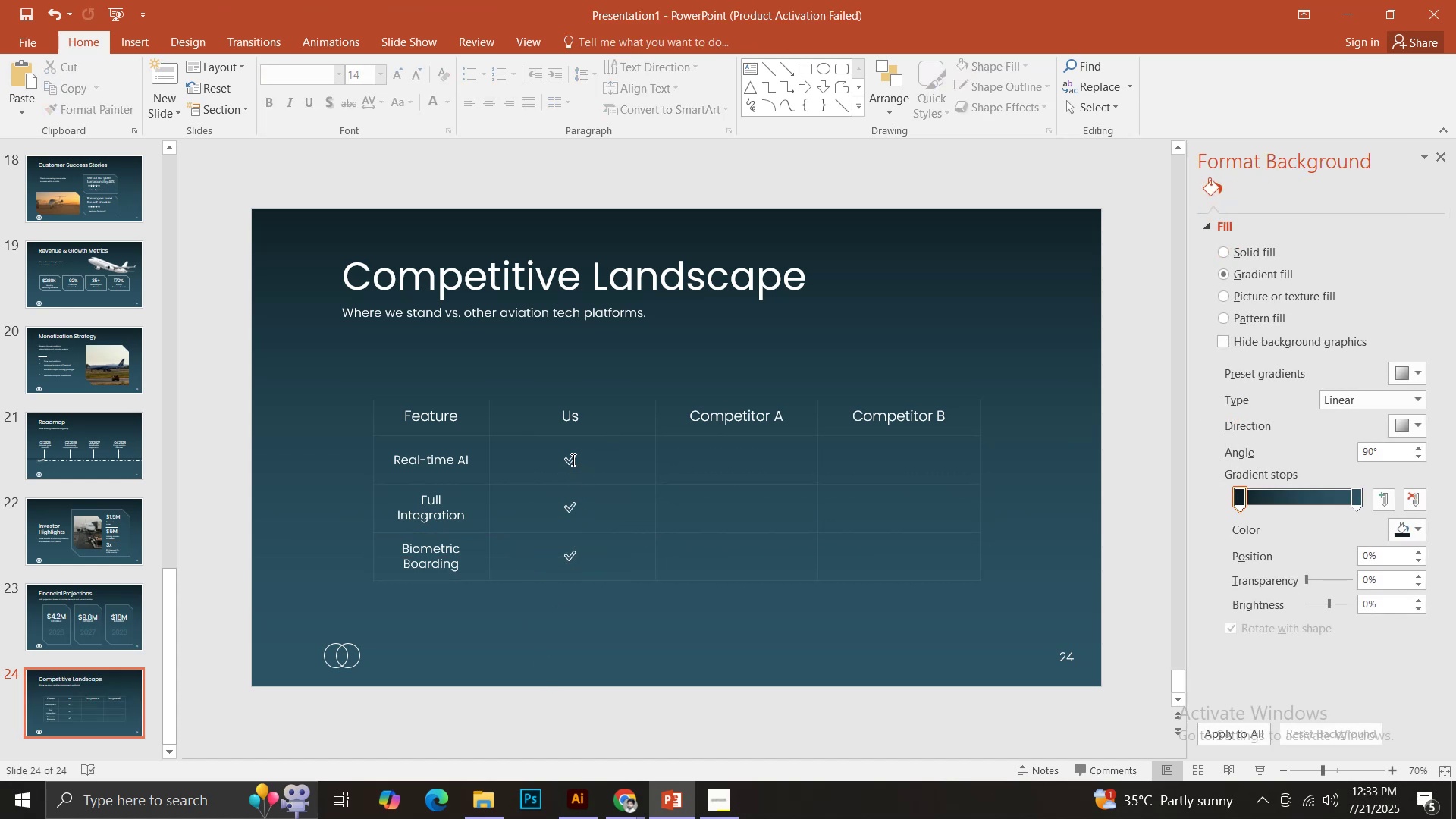 
hold_key(key=ControlLeft, duration=0.32)
 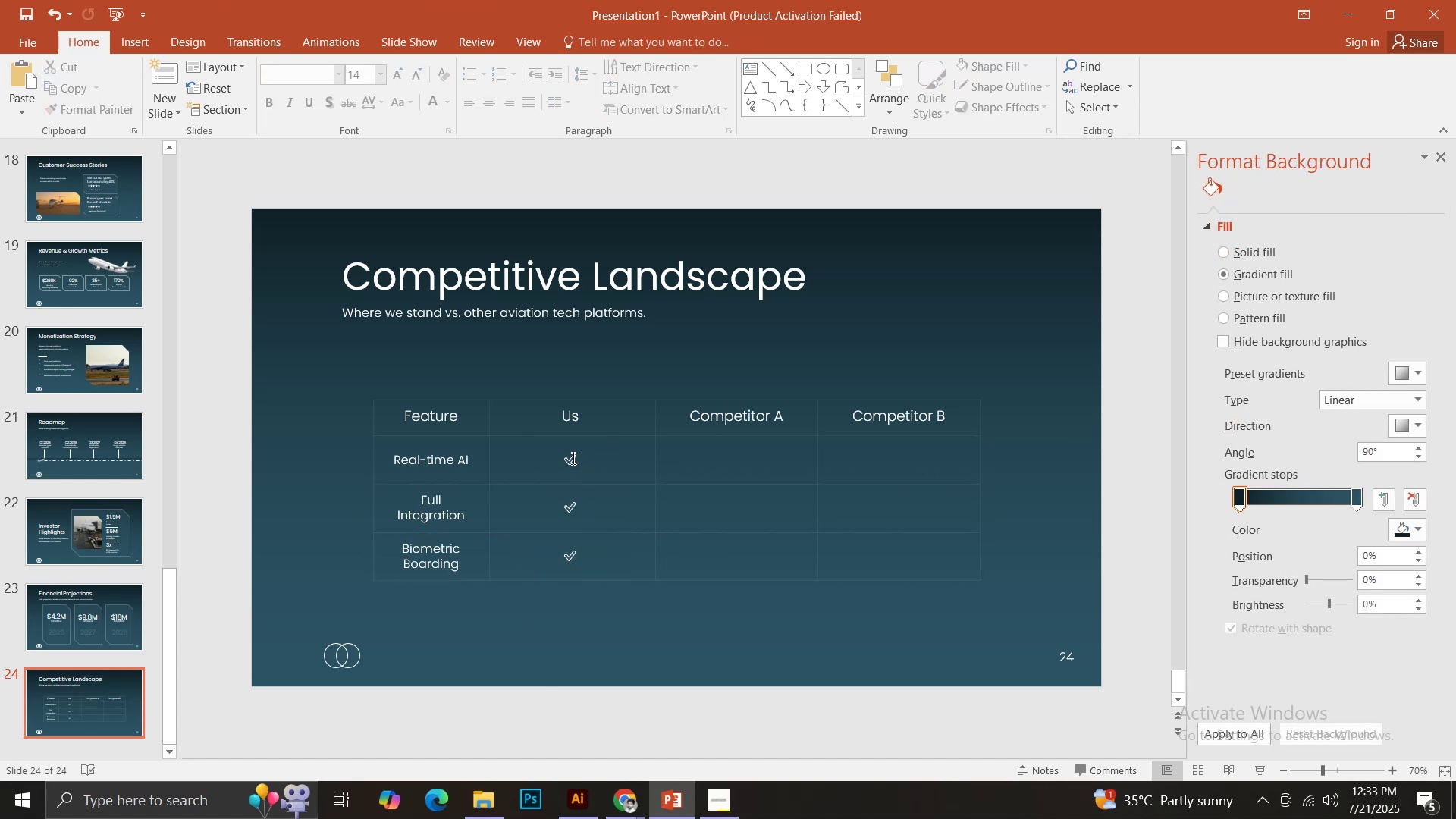 
left_click([572, 458])
 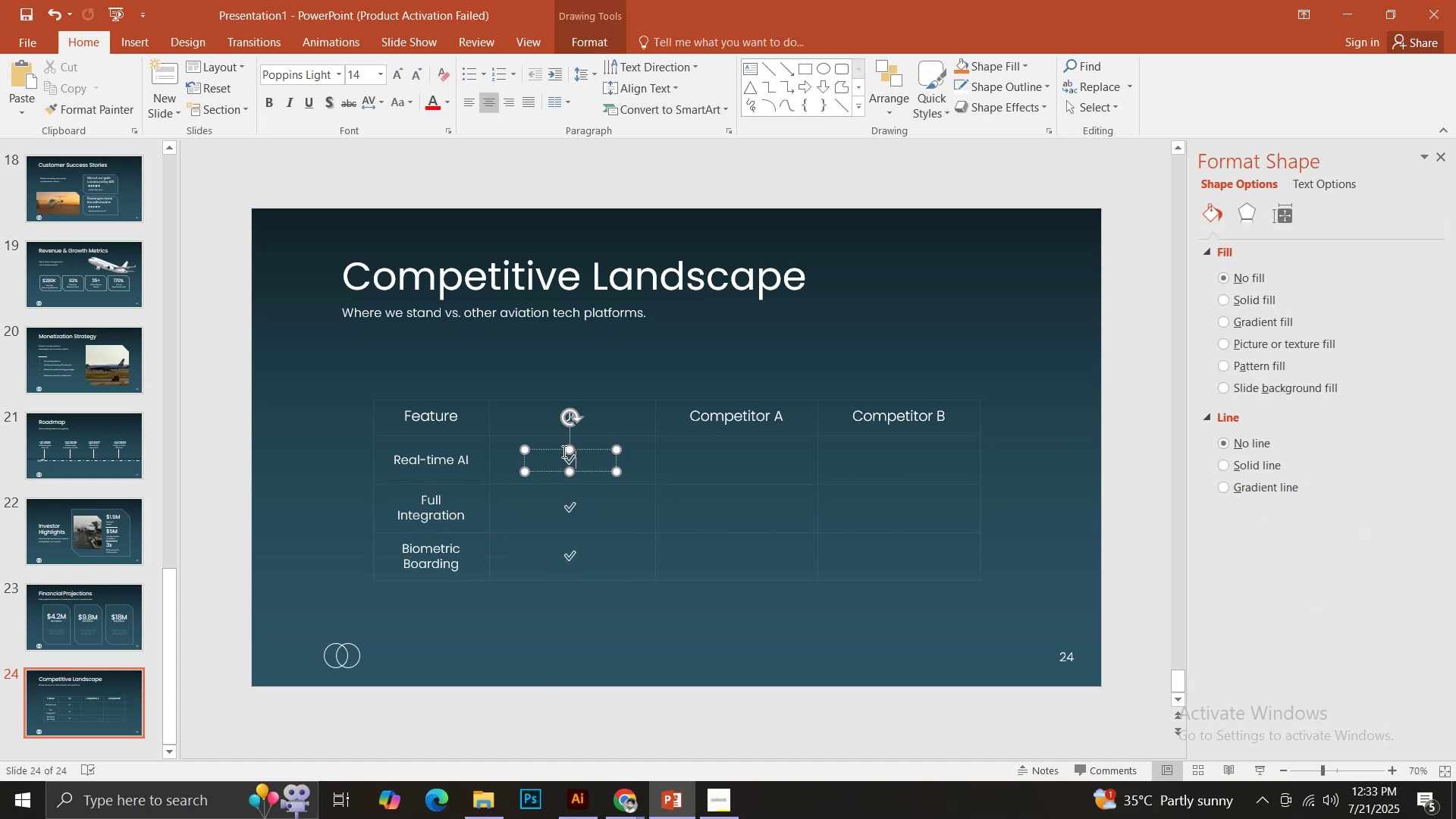 
hold_key(key=ControlLeft, duration=2.18)
 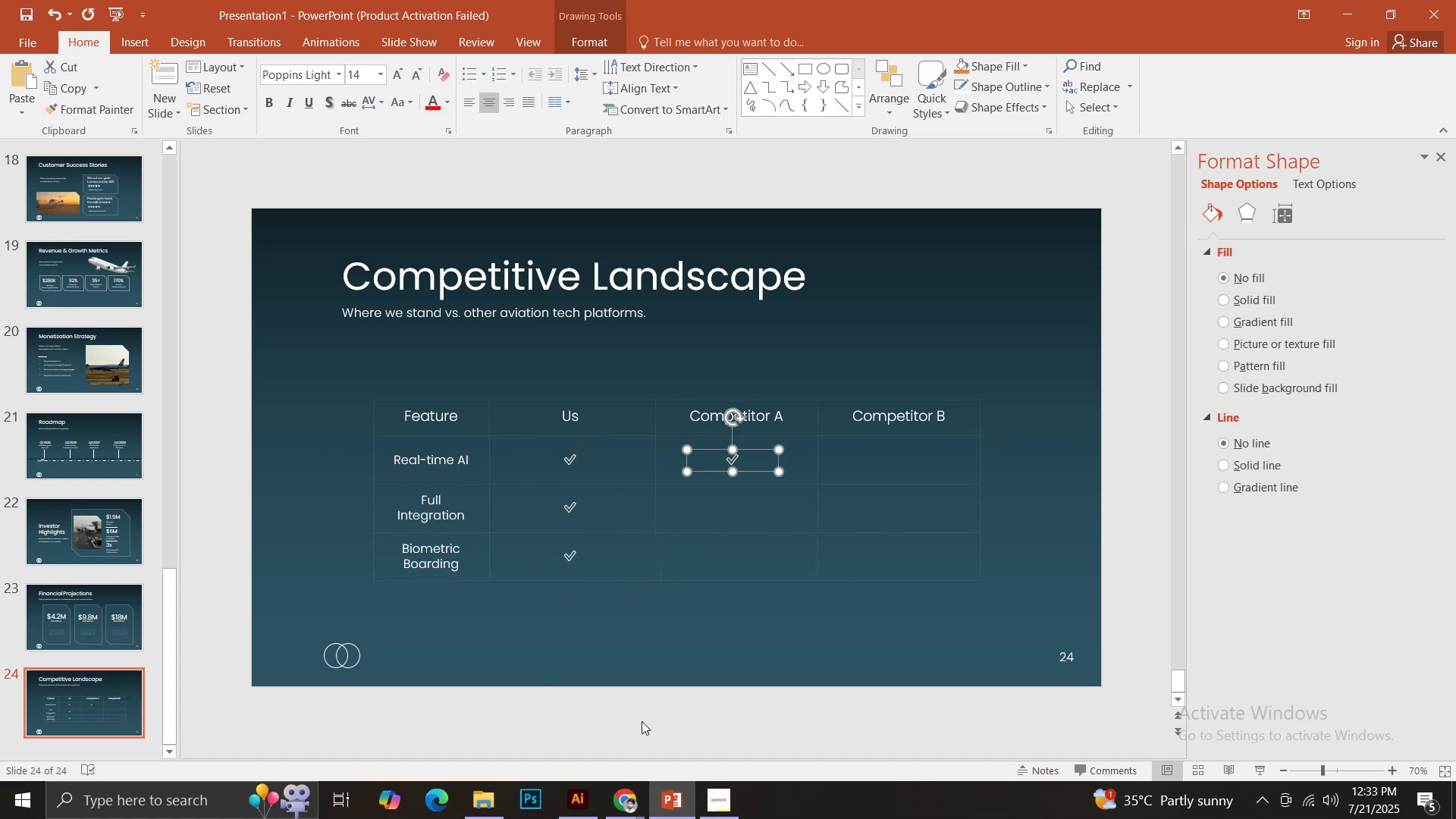 
hold_key(key=ShiftLeft, duration=1.53)
 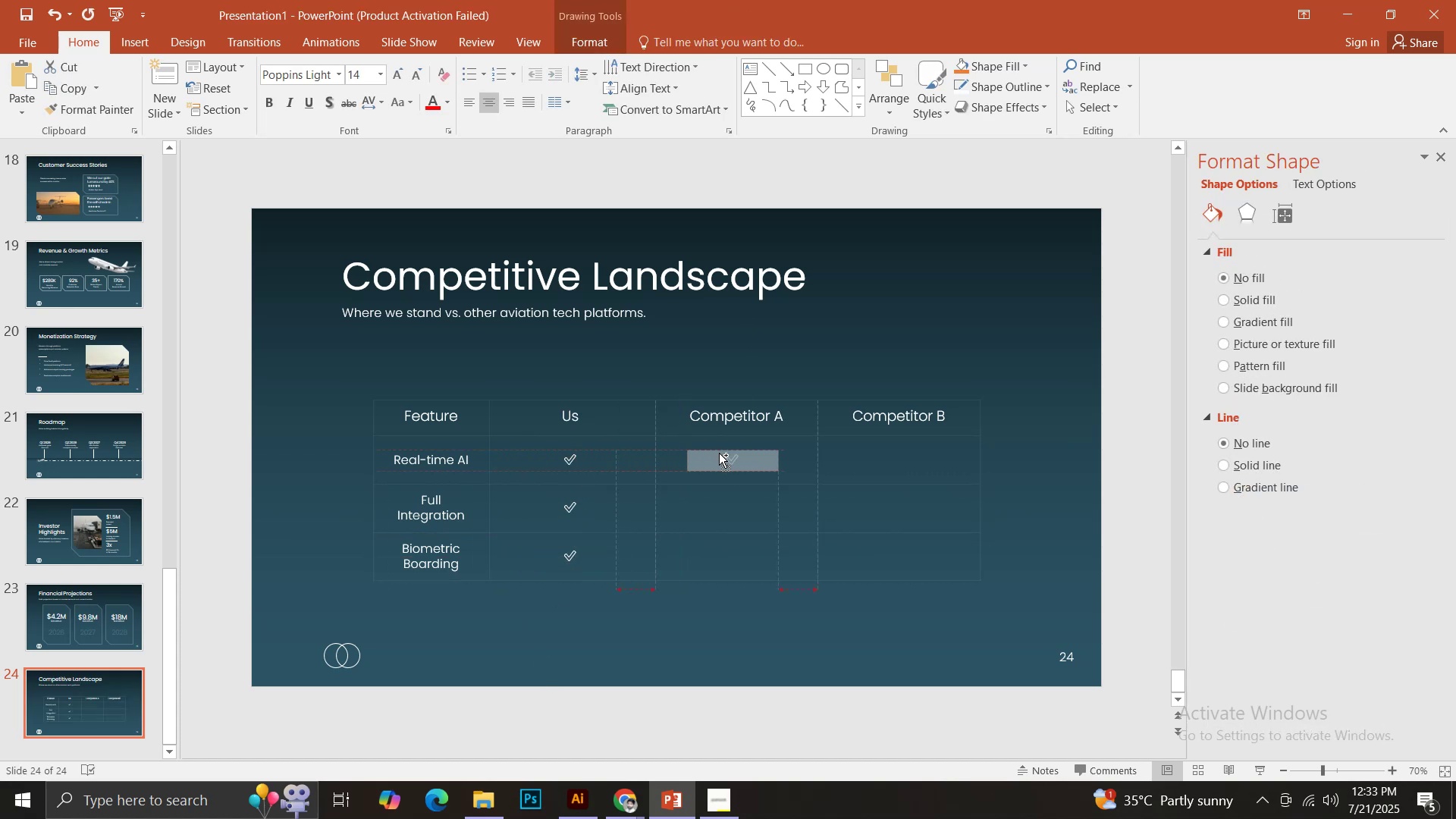 
key(Control+Shift+ShiftLeft)
 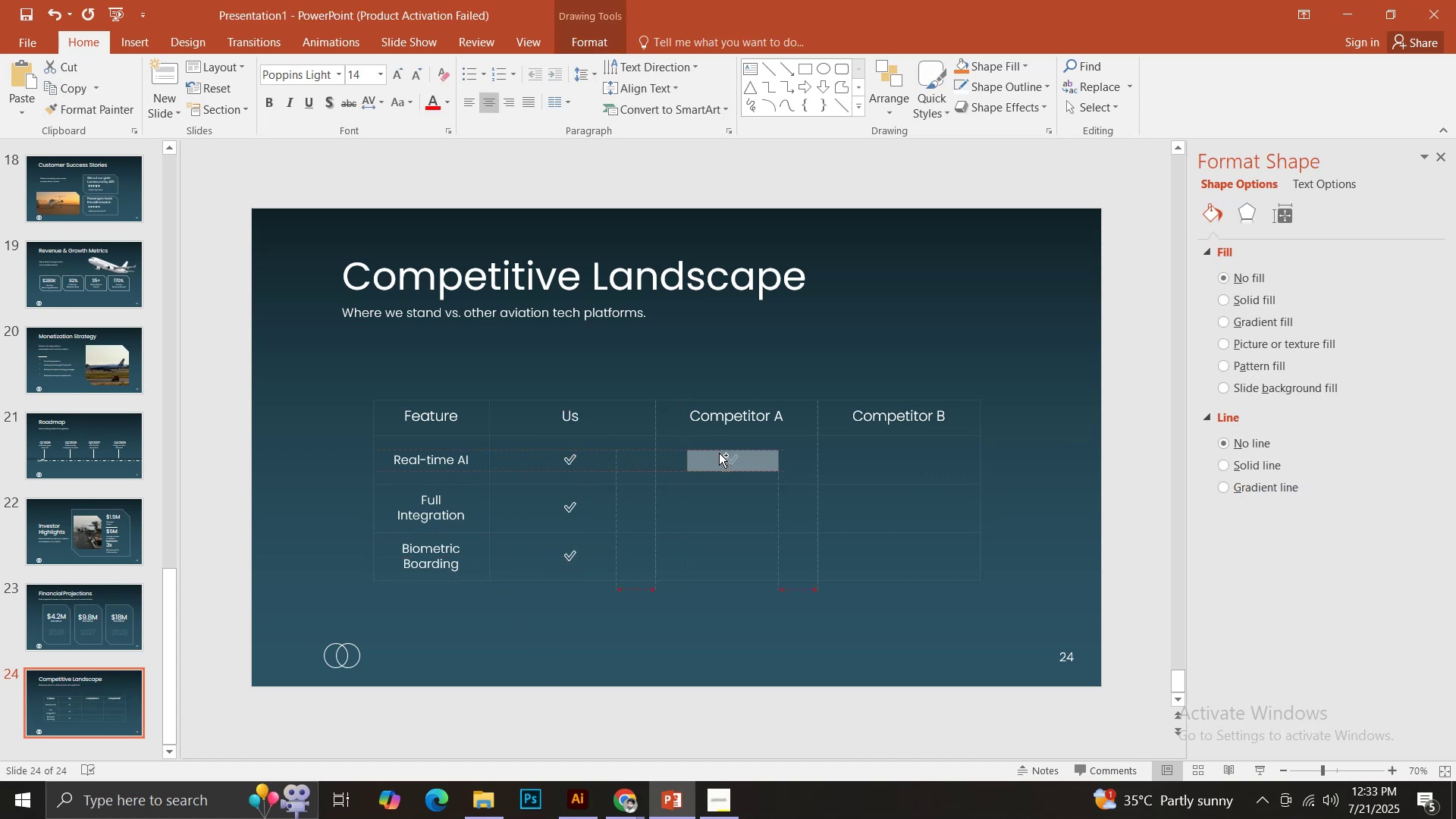 
key(Control+Shift+ShiftLeft)
 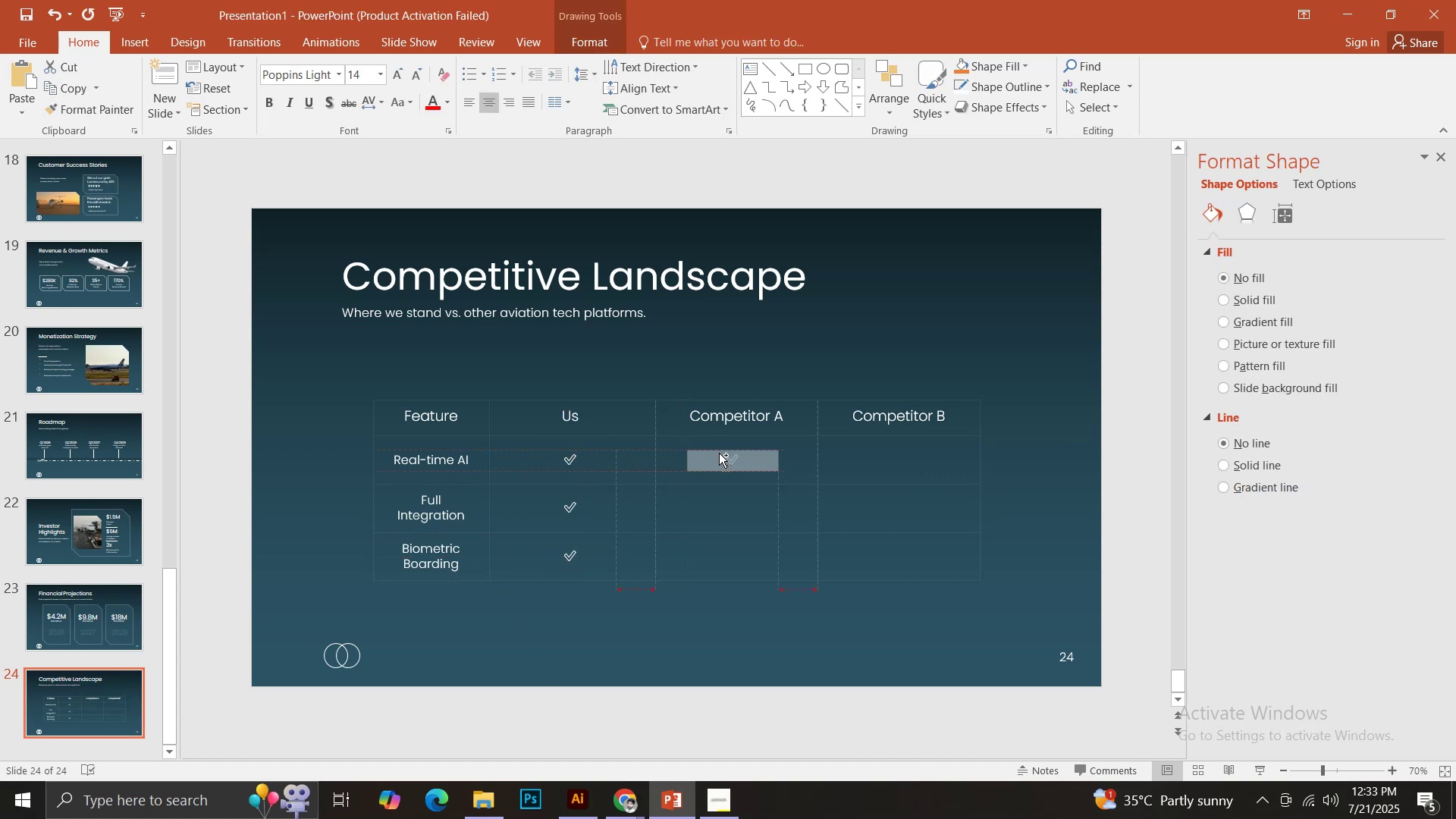 
key(Control+Shift+ShiftLeft)
 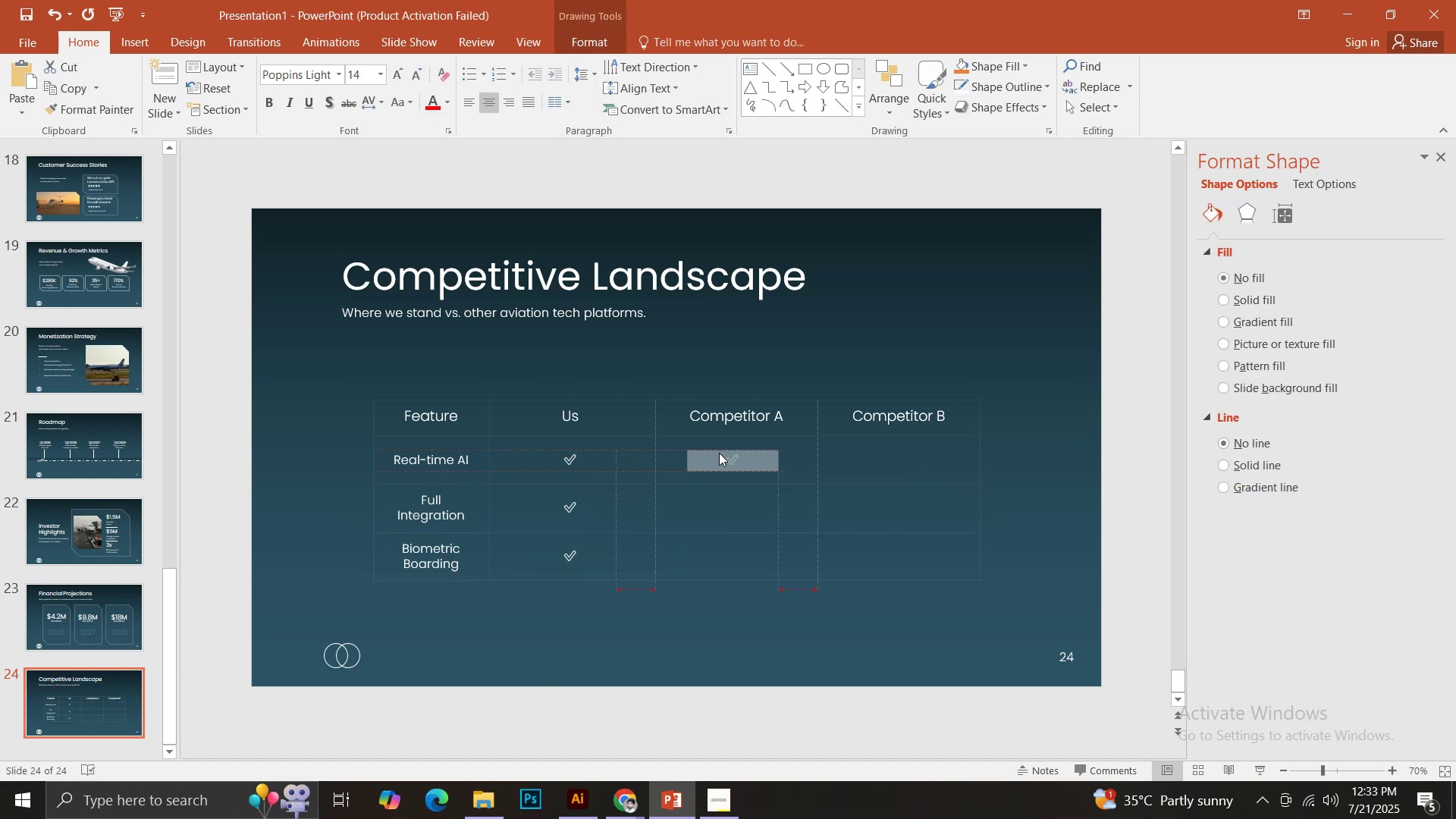 
key(Control+Shift+ShiftLeft)
 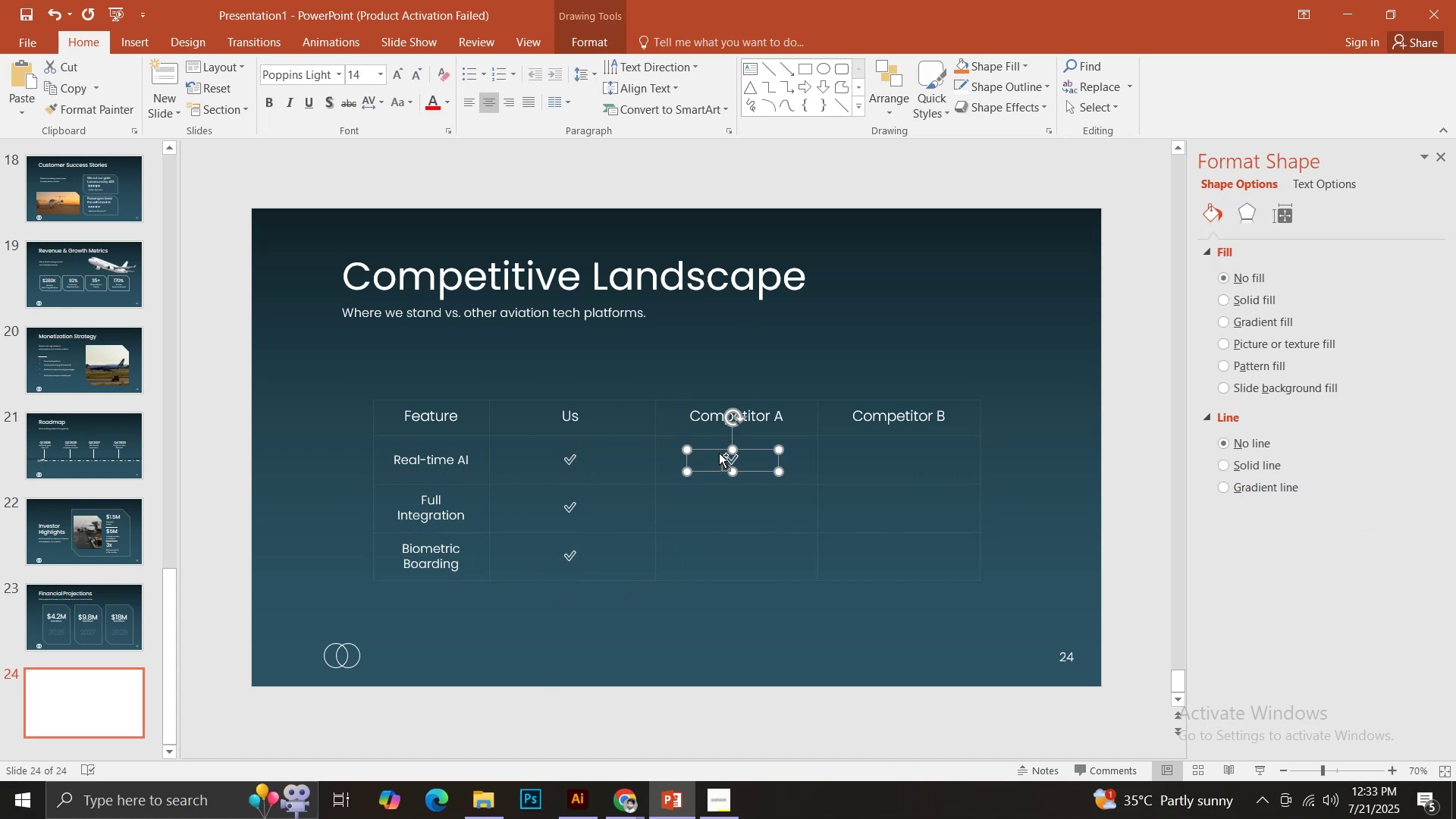 
key(Control+Shift+ShiftLeft)
 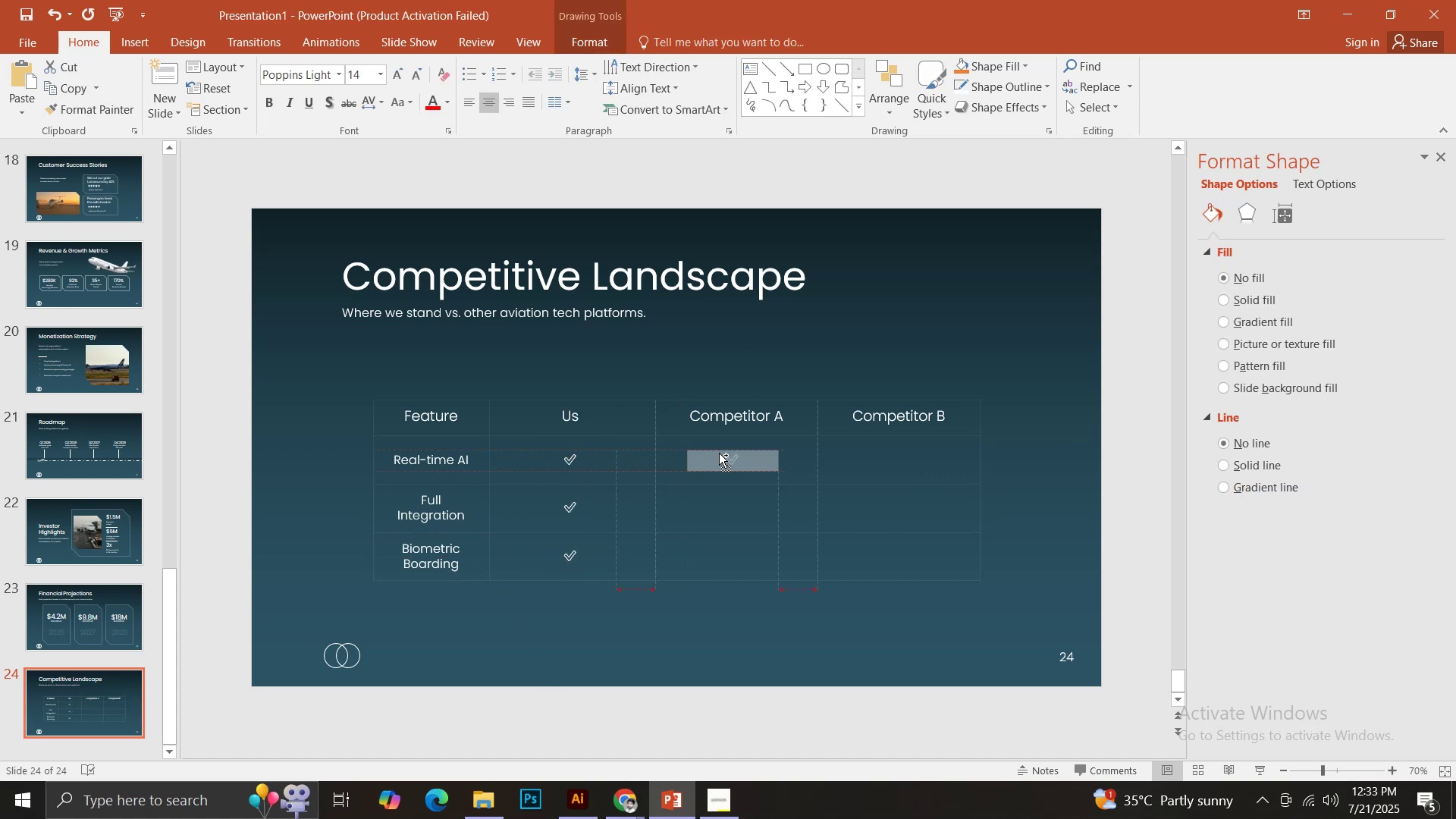 
key(Control+Shift+ShiftLeft)
 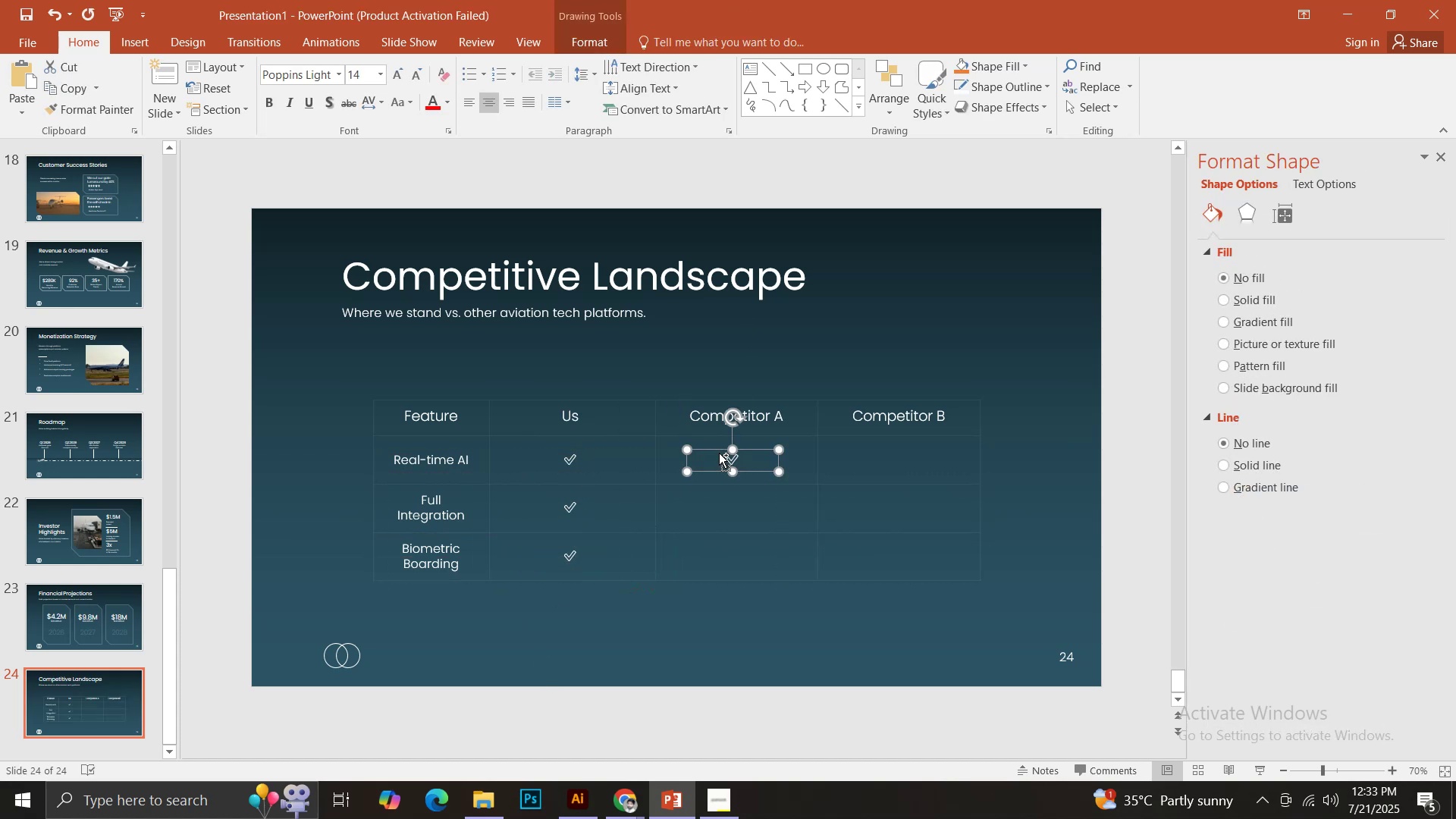 
key(Control+Shift+ShiftLeft)
 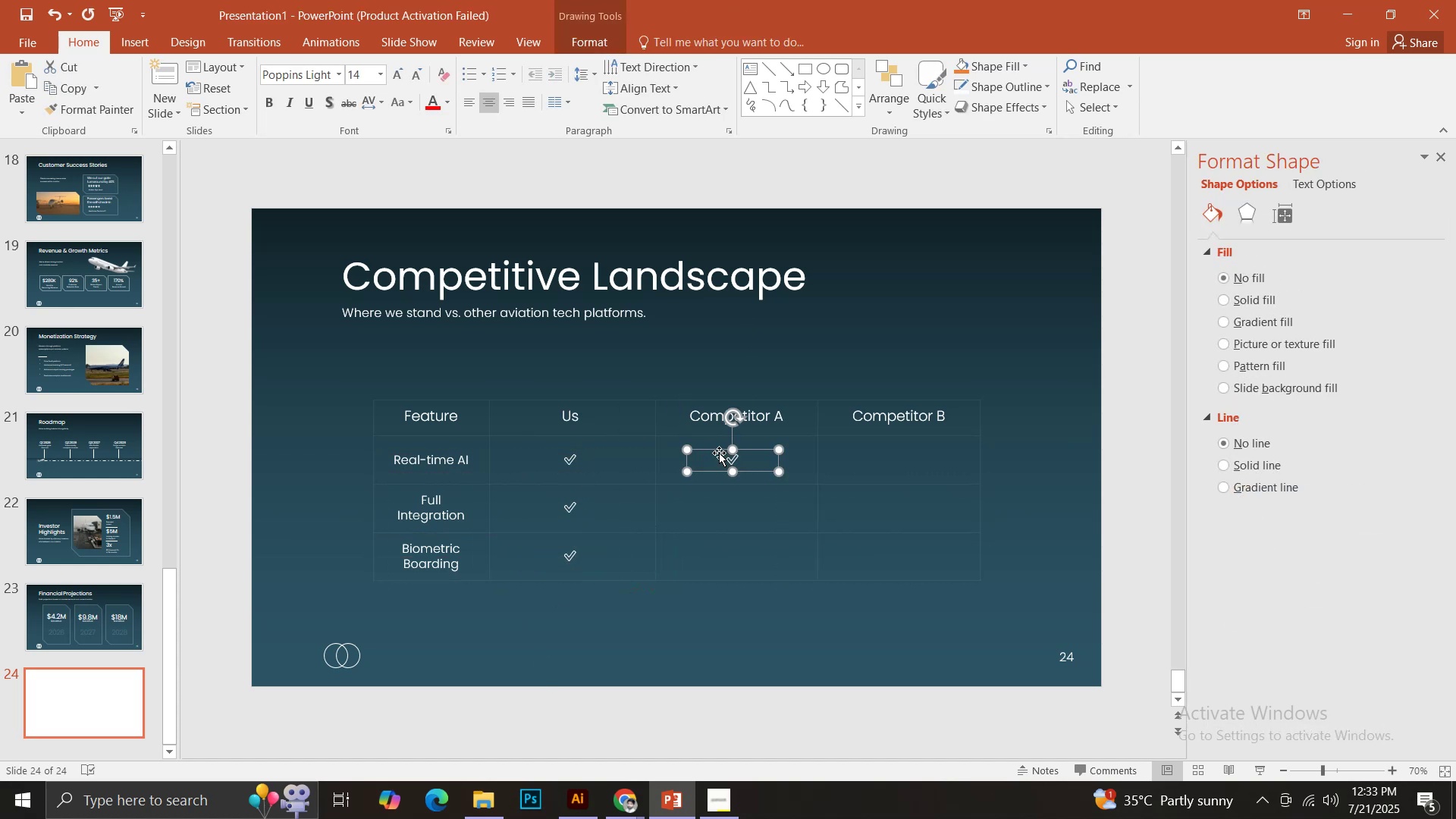 
key(Control+Shift+ShiftLeft)
 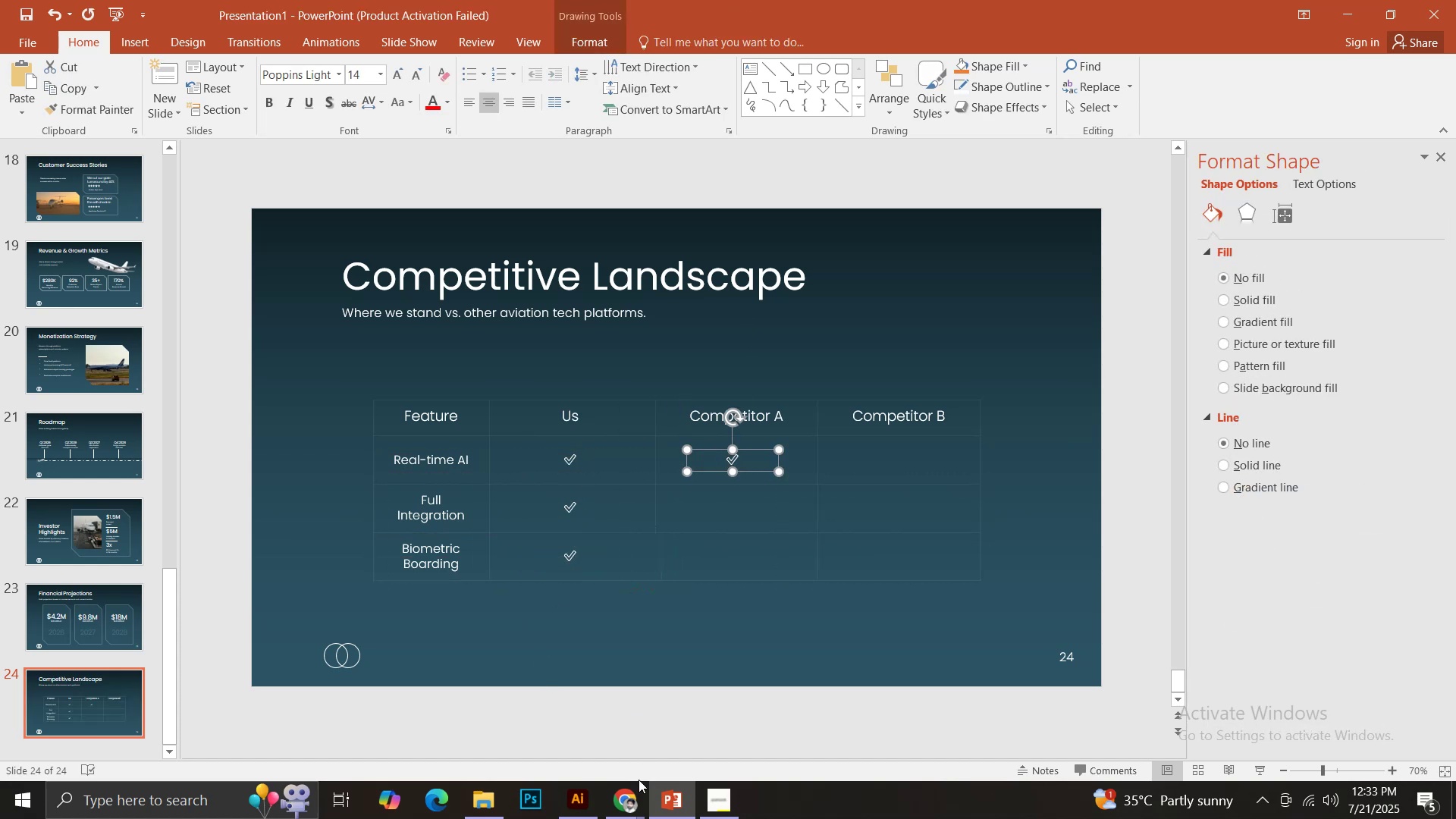 
left_click([620, 792])
 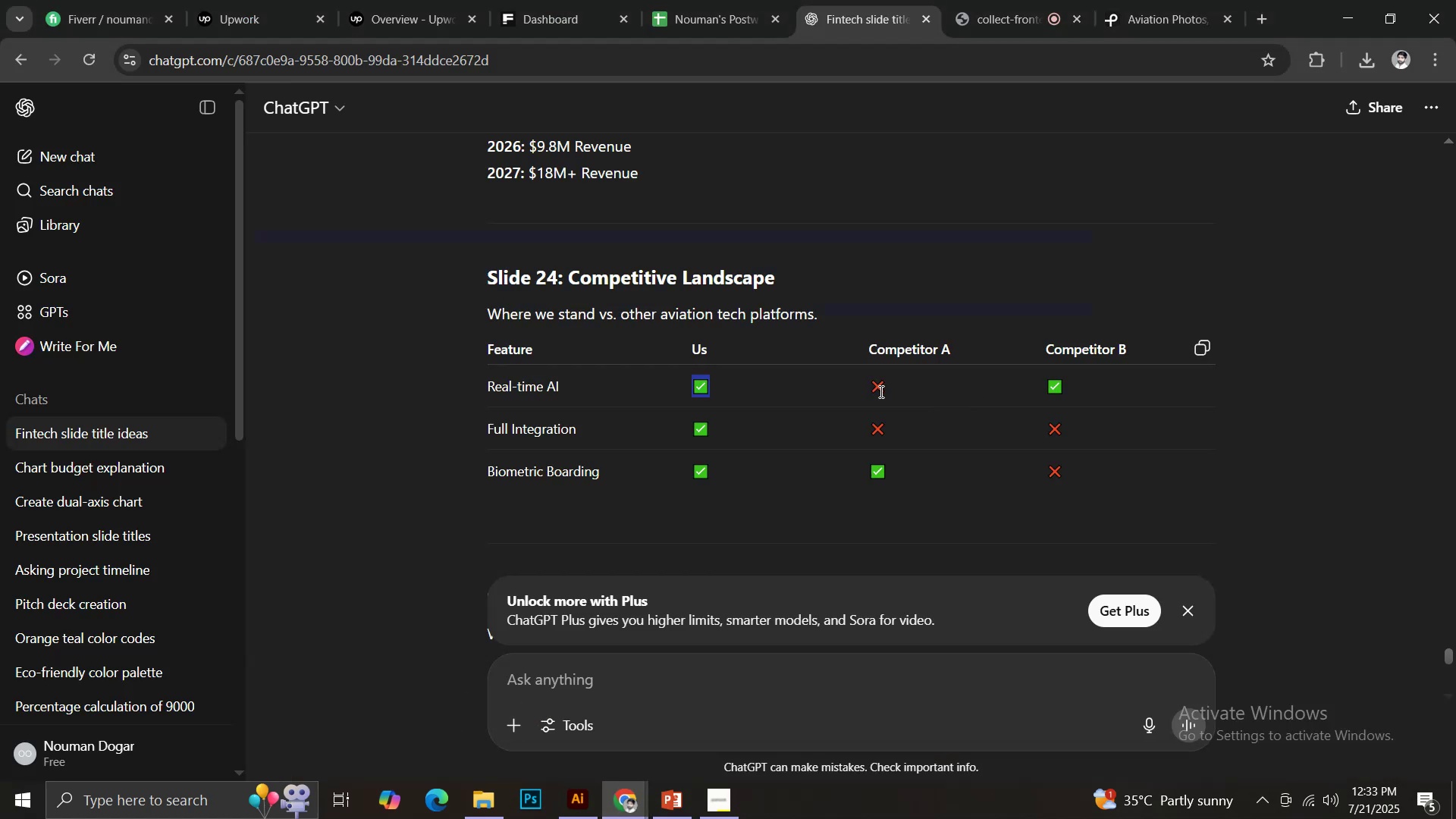 
key(Control+C)
 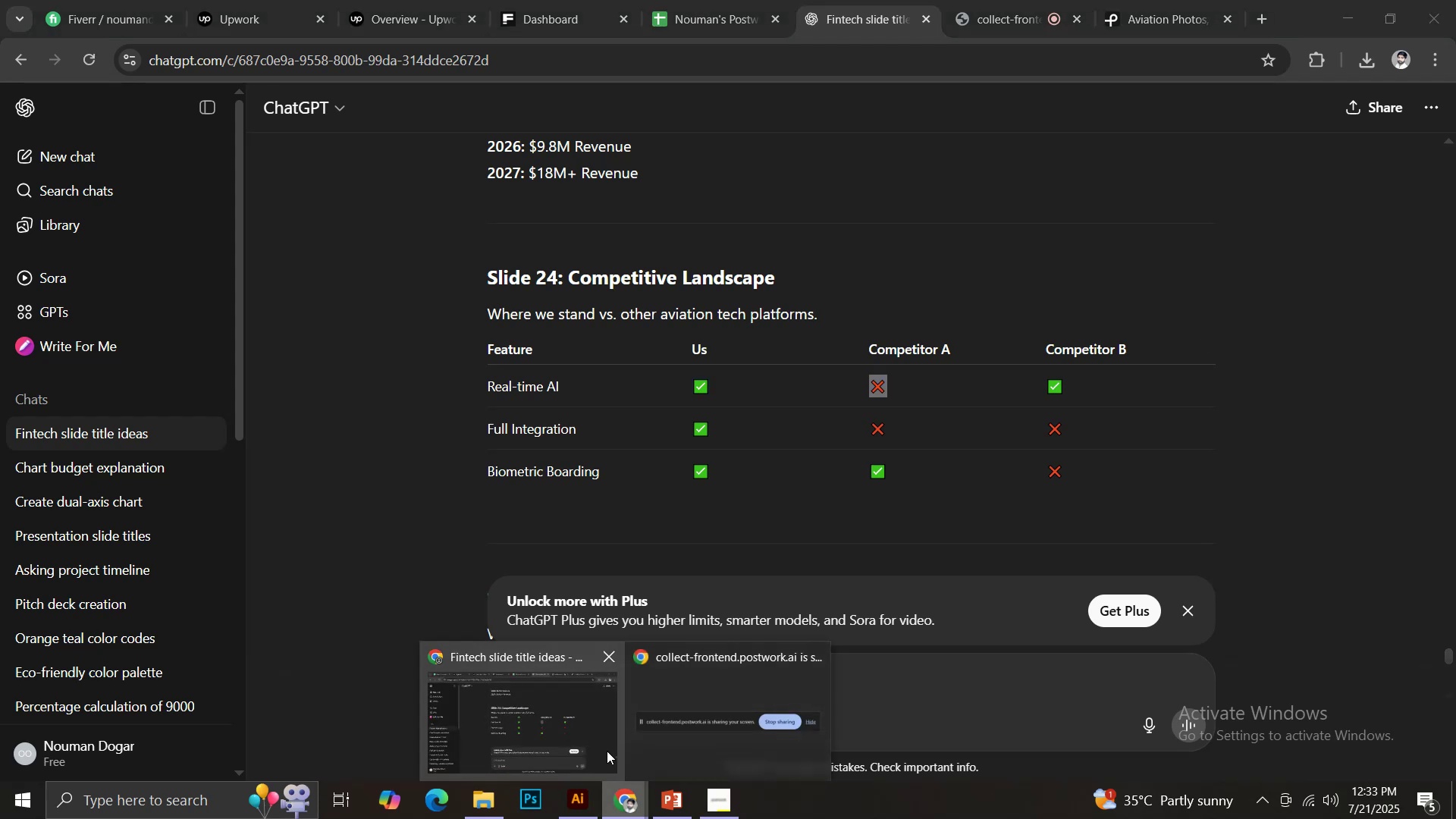 
left_click([664, 804])
 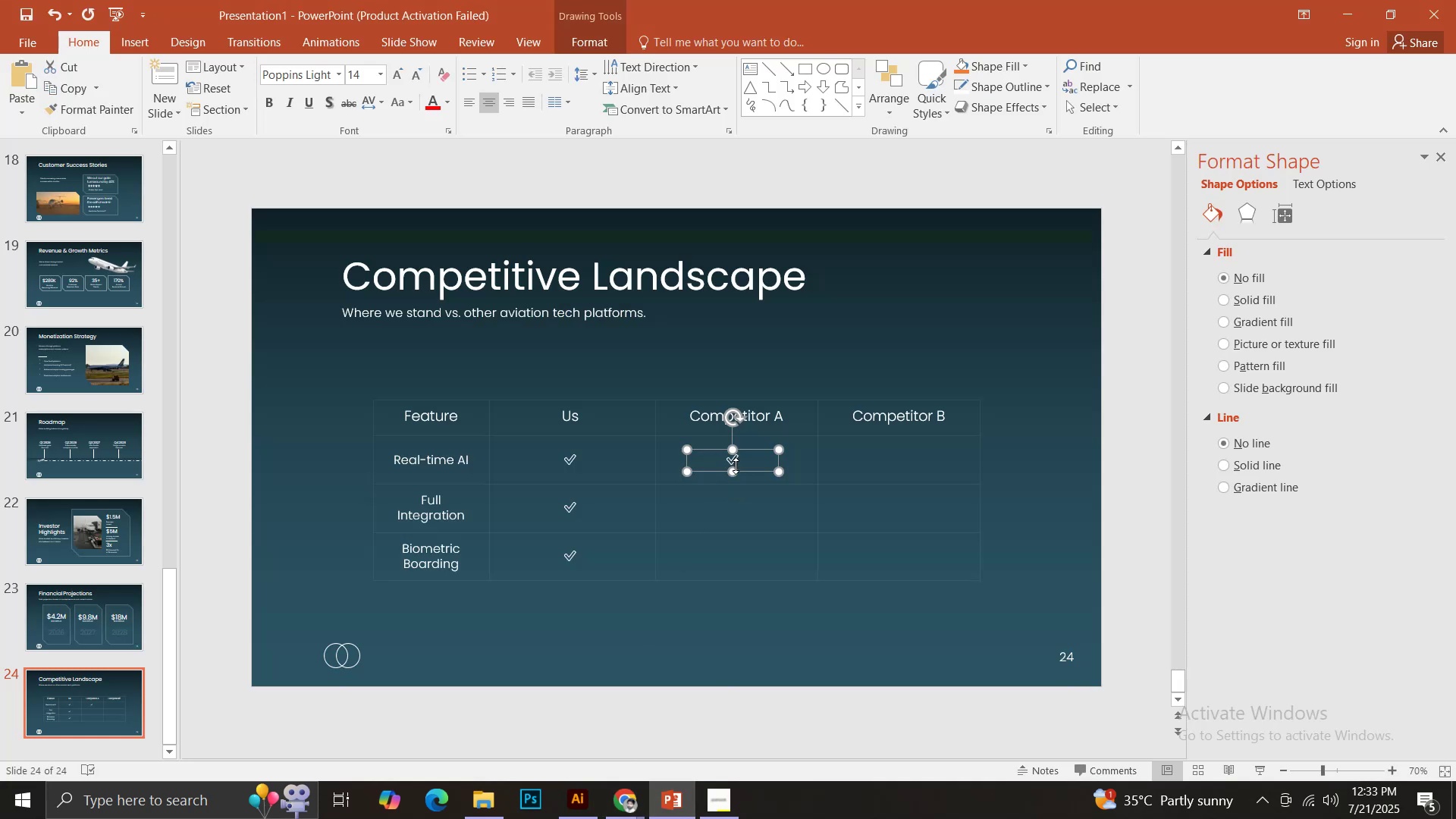 
left_click([736, 460])
 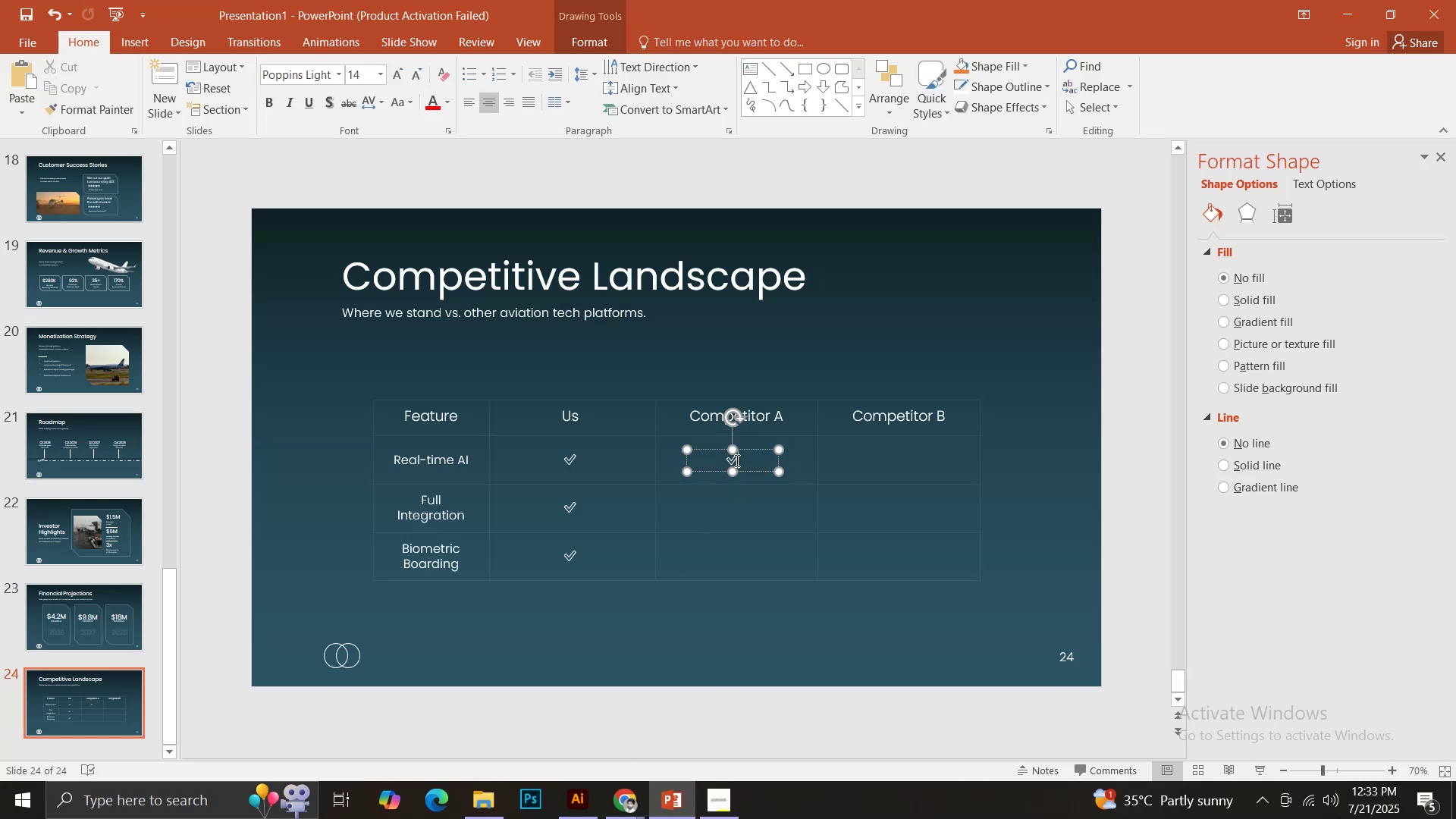 
key(Control+ControlLeft)
 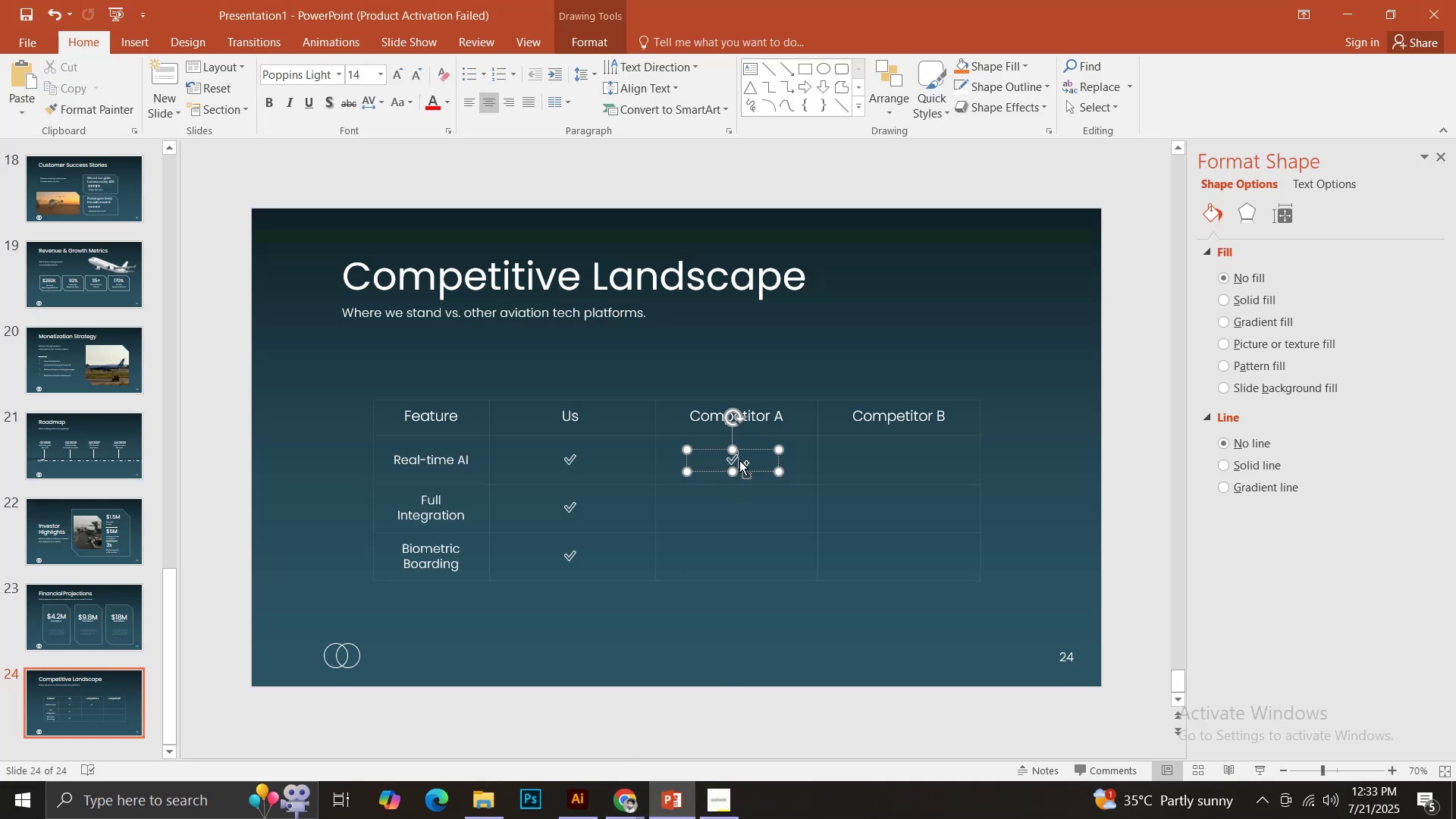 
key(Control+A)
 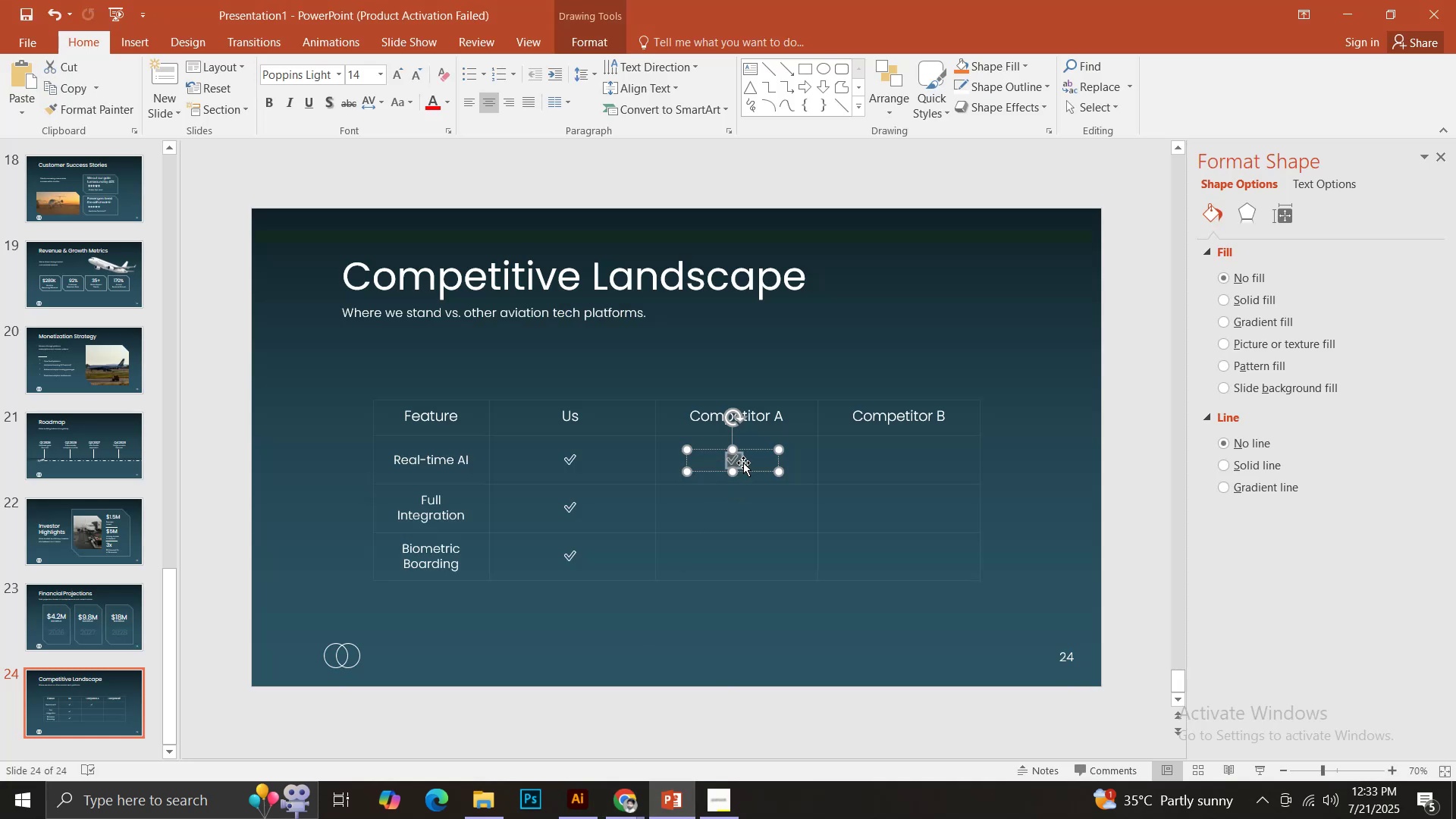 
key(Control+V)
 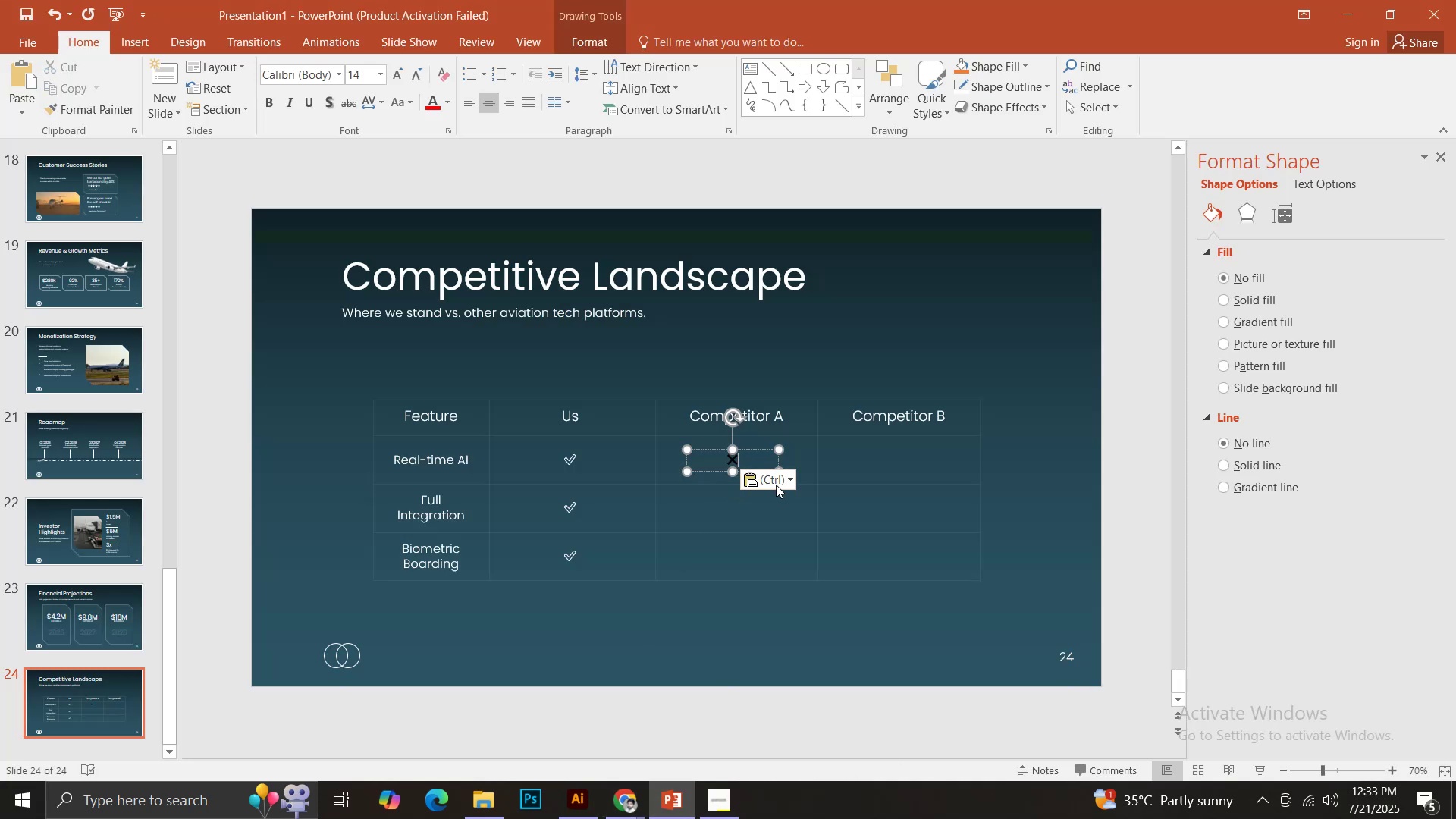 
left_click([776, 485])
 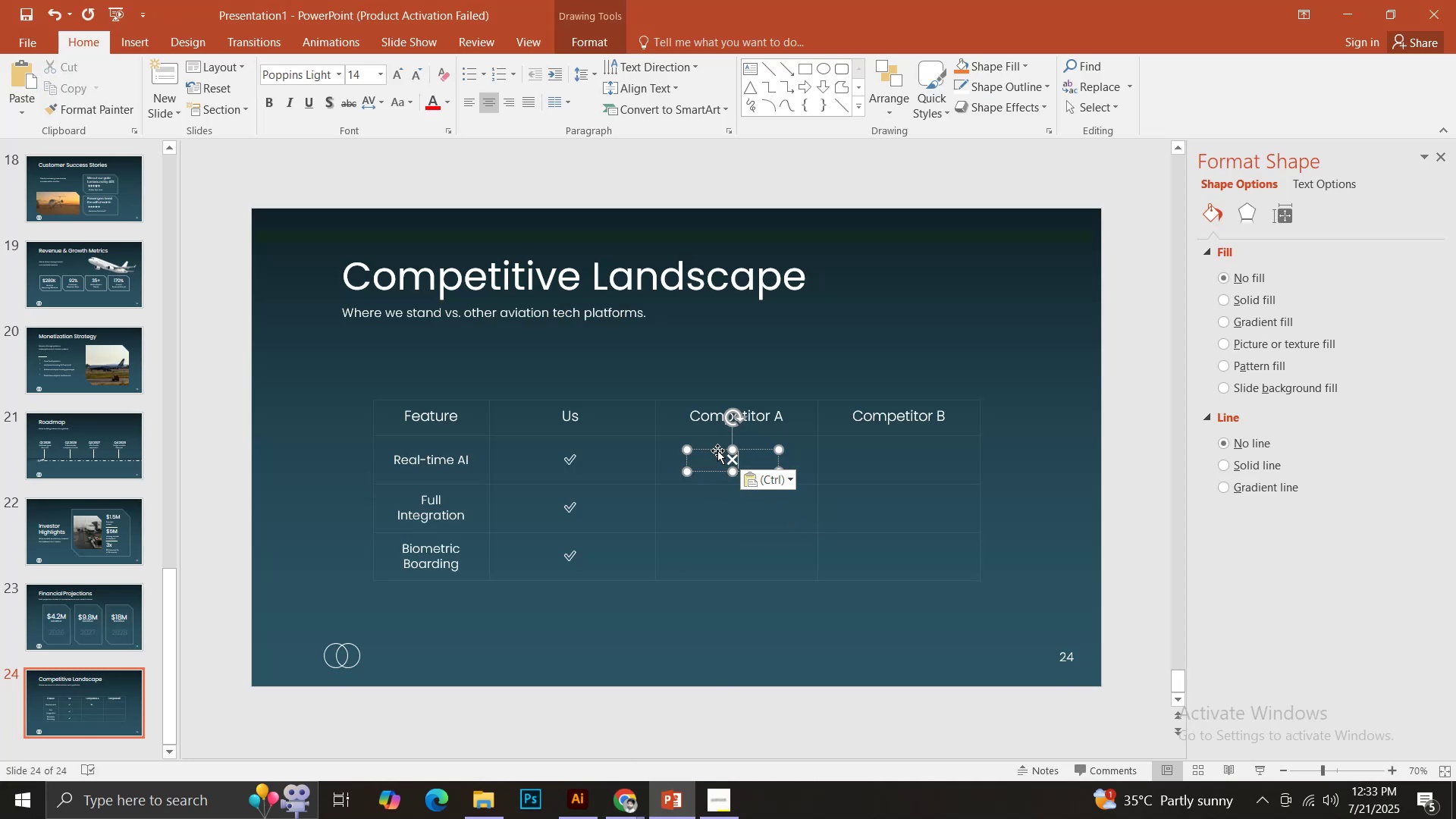 
hold_key(key=ShiftLeft, duration=0.67)
 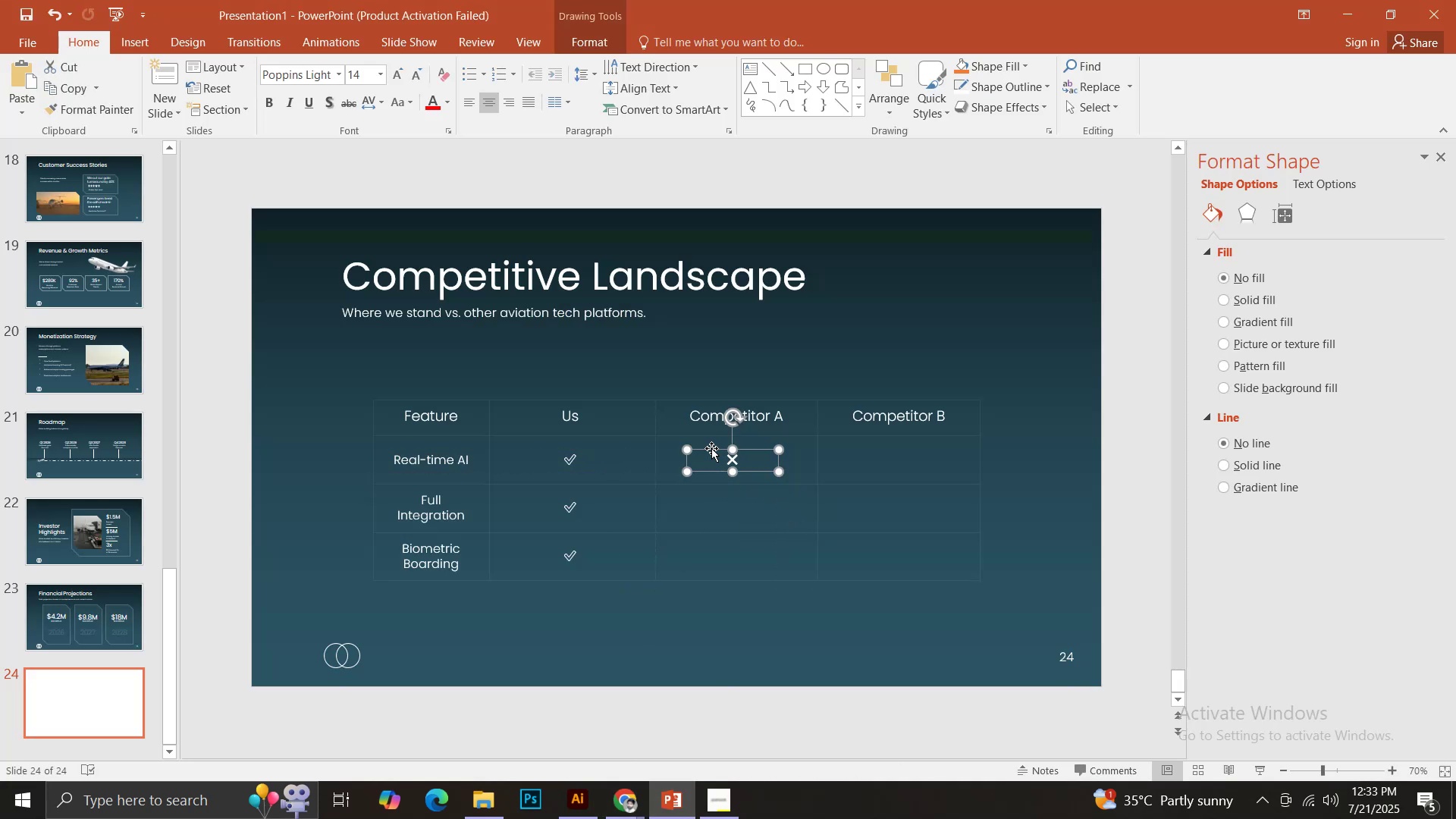 
hold_key(key=ControlLeft, duration=7.22)
 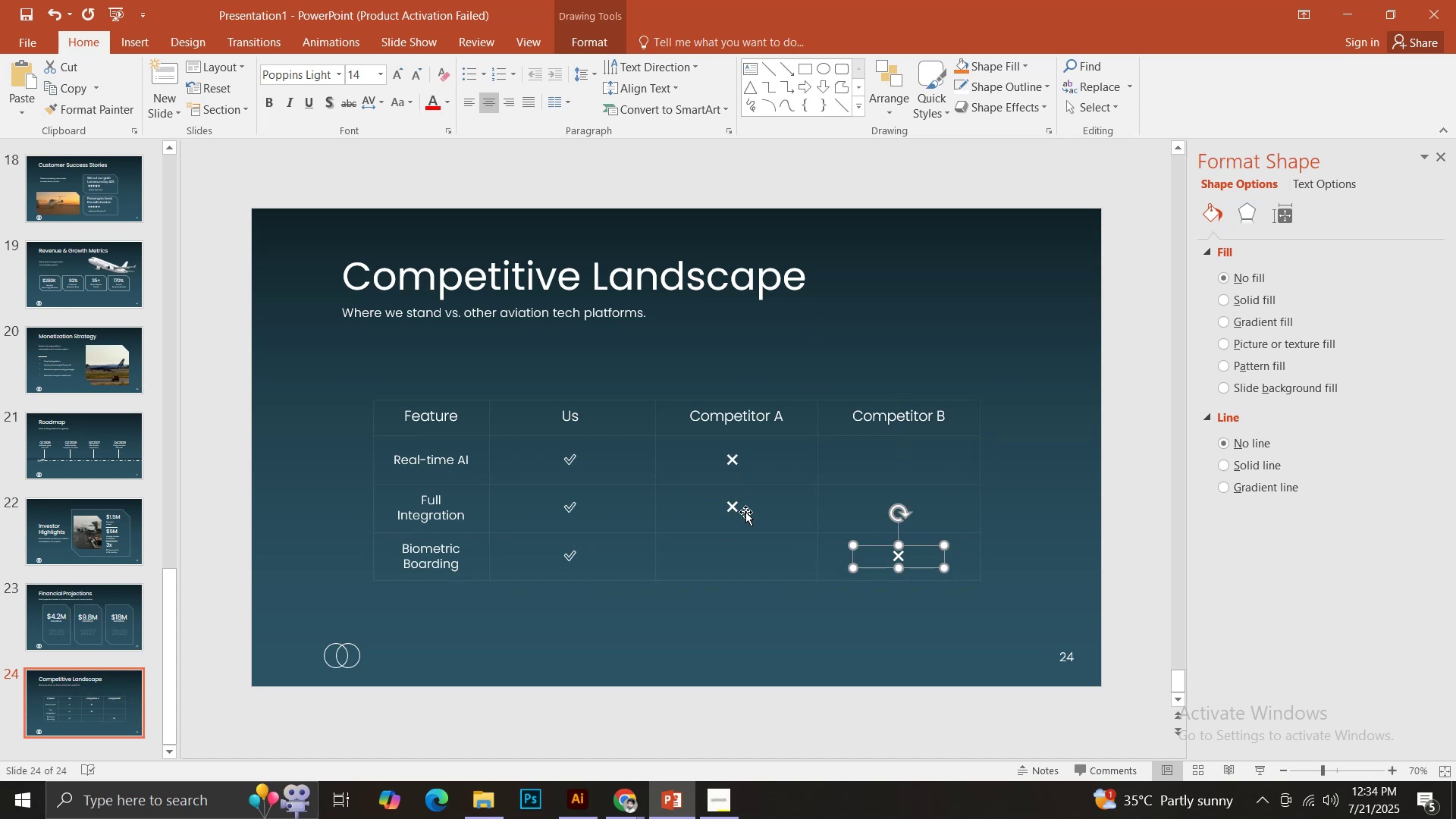 
hold_key(key=ShiftLeft, duration=1.32)
 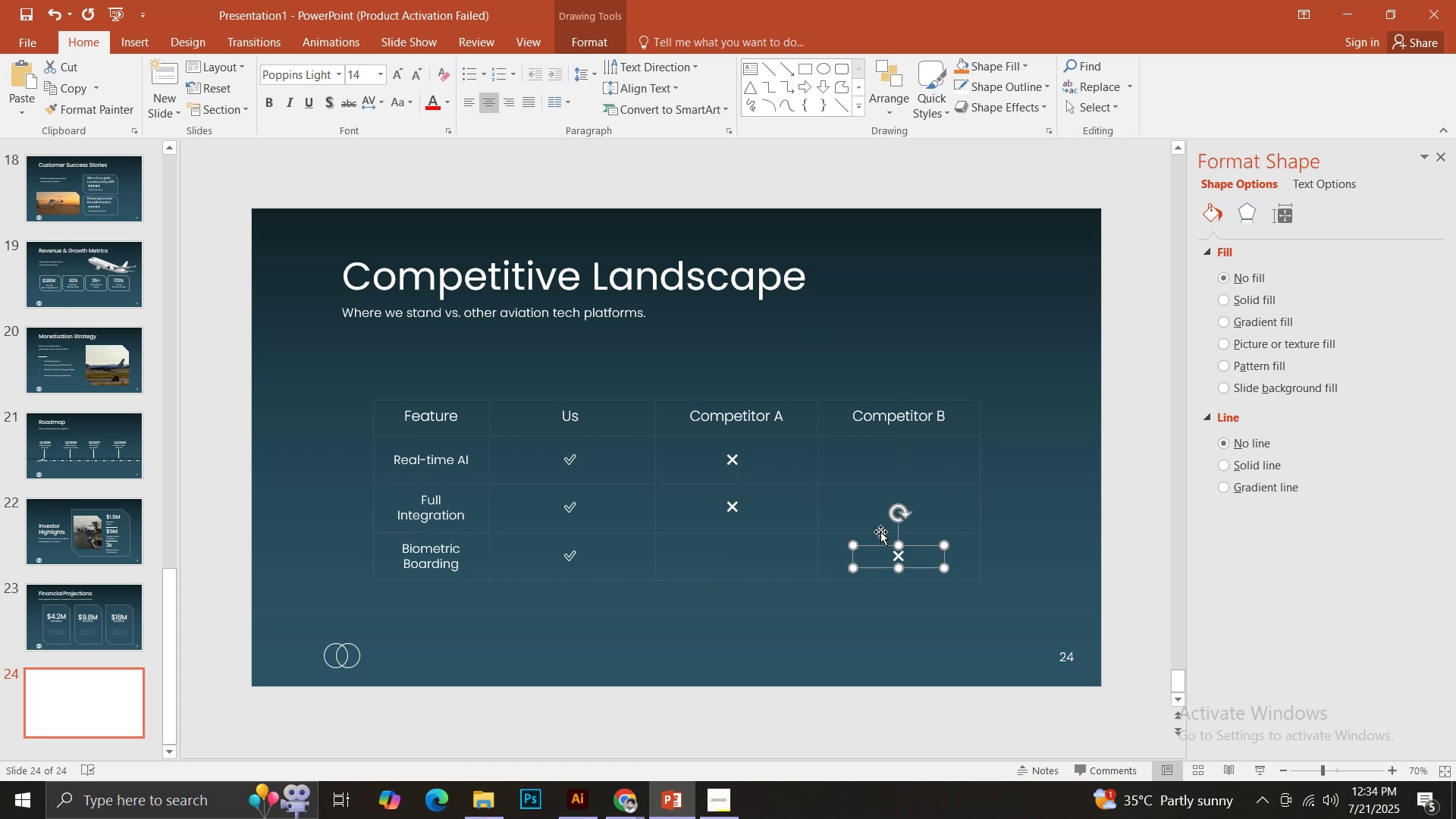 
left_click([573, 556])
 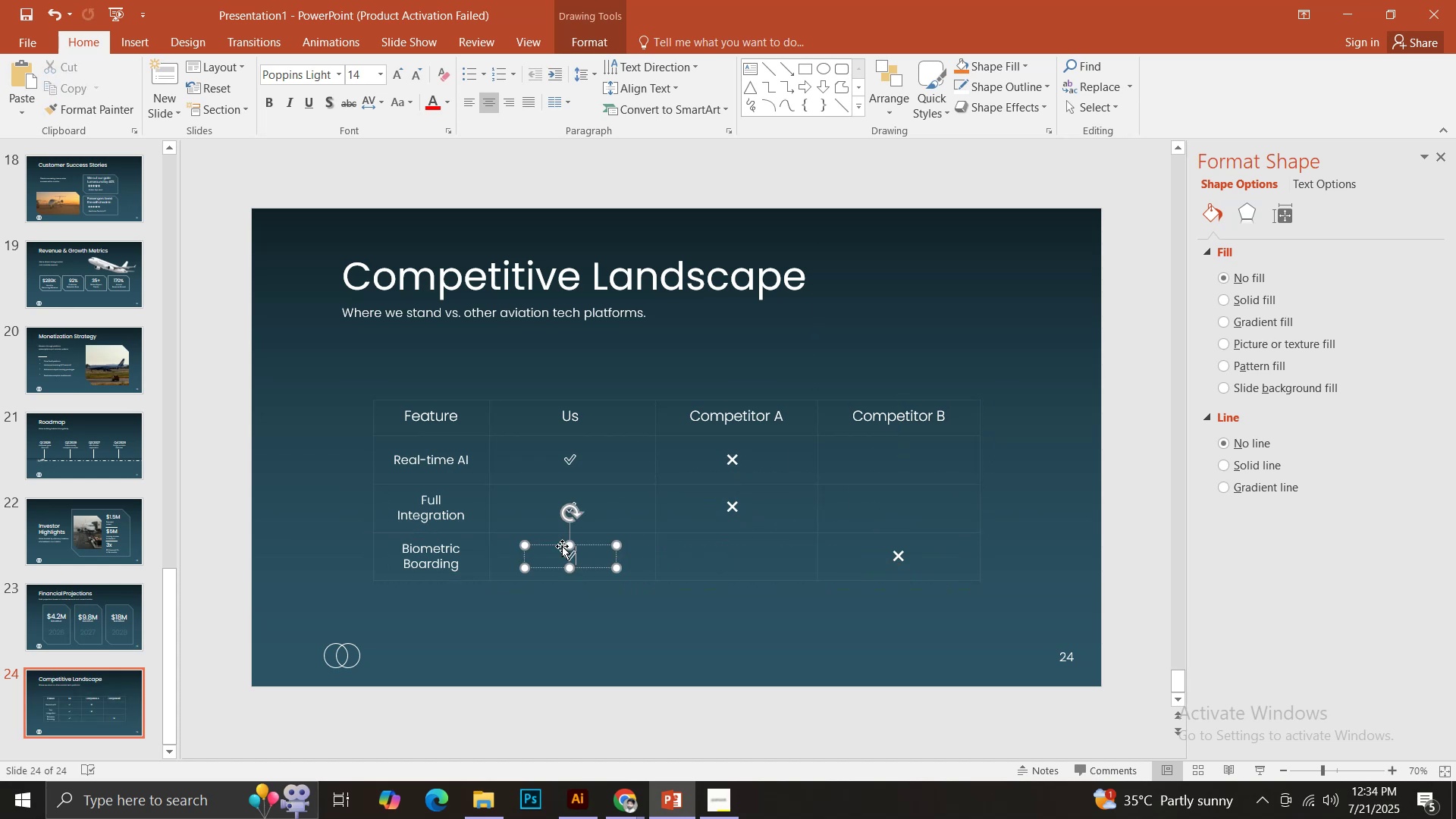 
hold_key(key=ControlLeft, duration=2.14)
 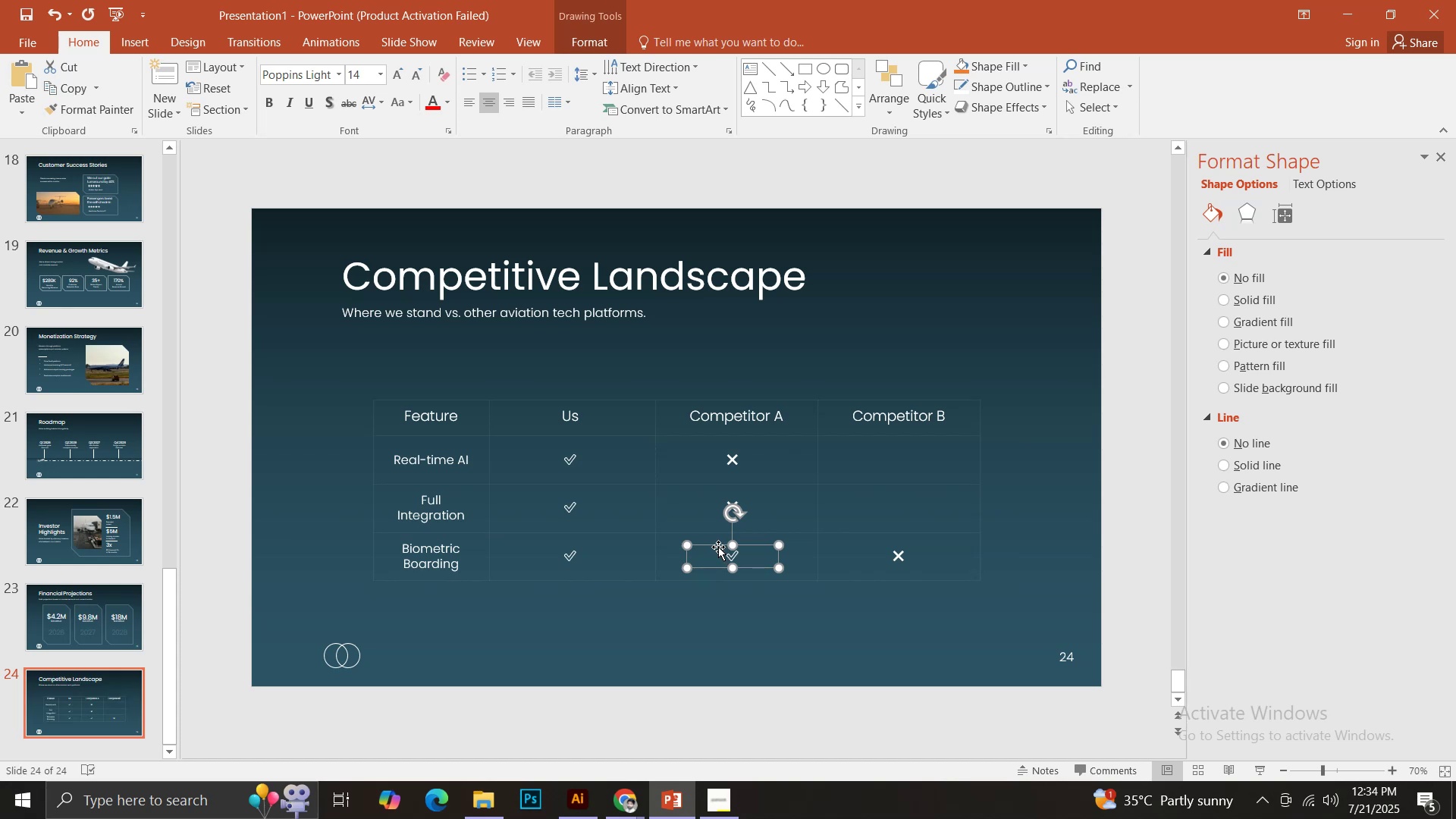 
hold_key(key=ShiftLeft, duration=1.5)
 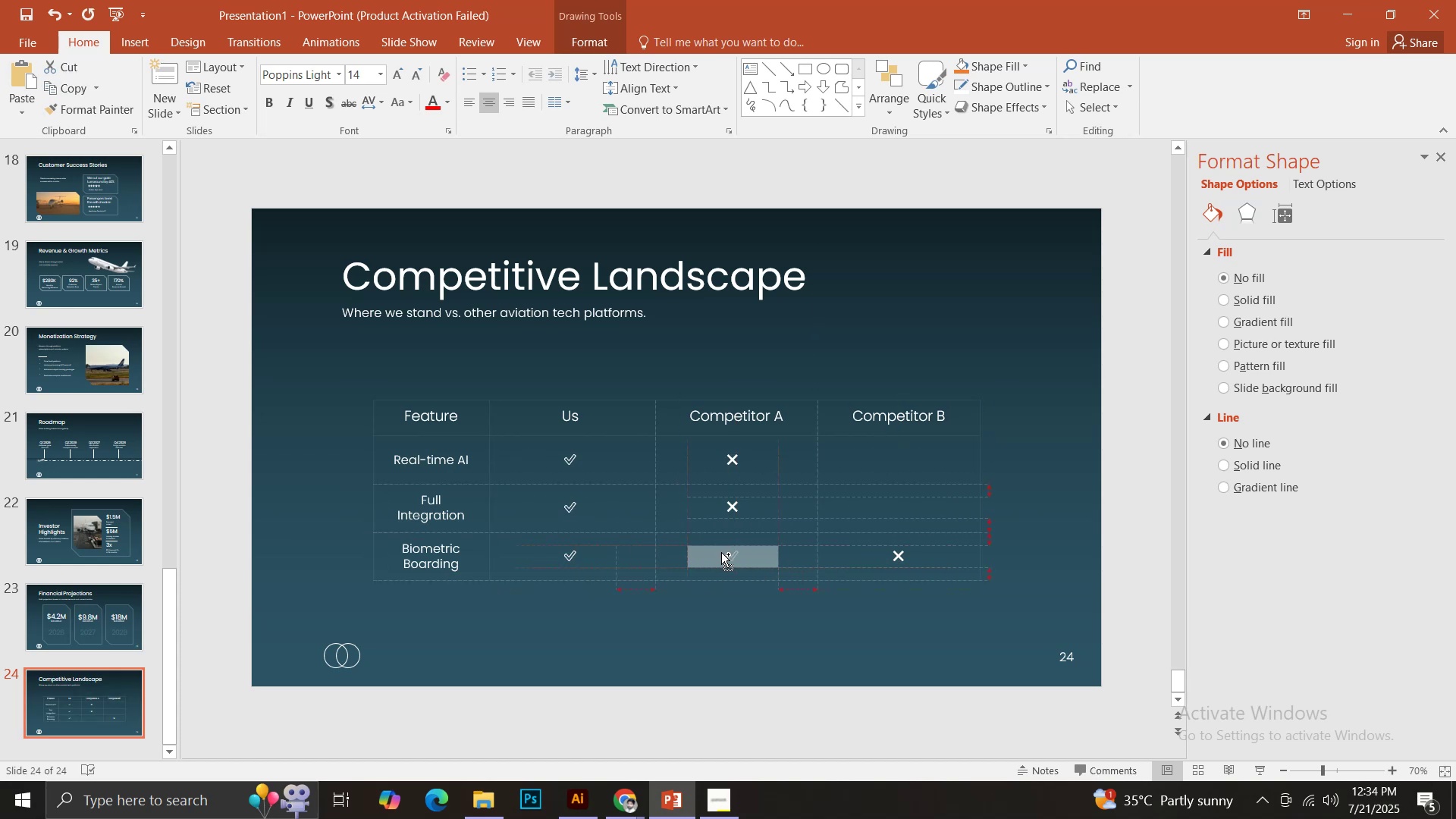 
key(Control+Shift+ShiftLeft)
 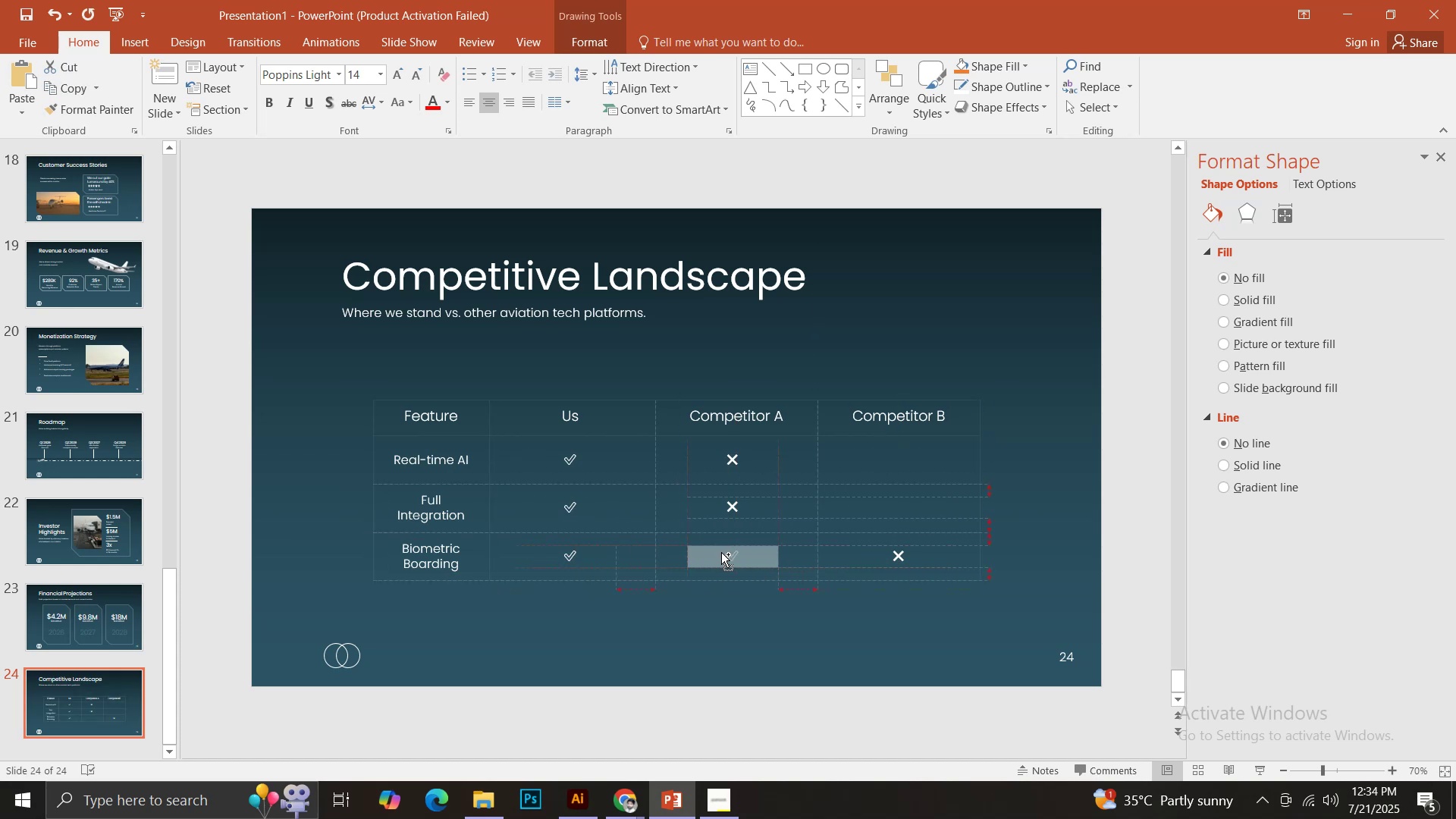 
key(Control+Shift+ShiftLeft)
 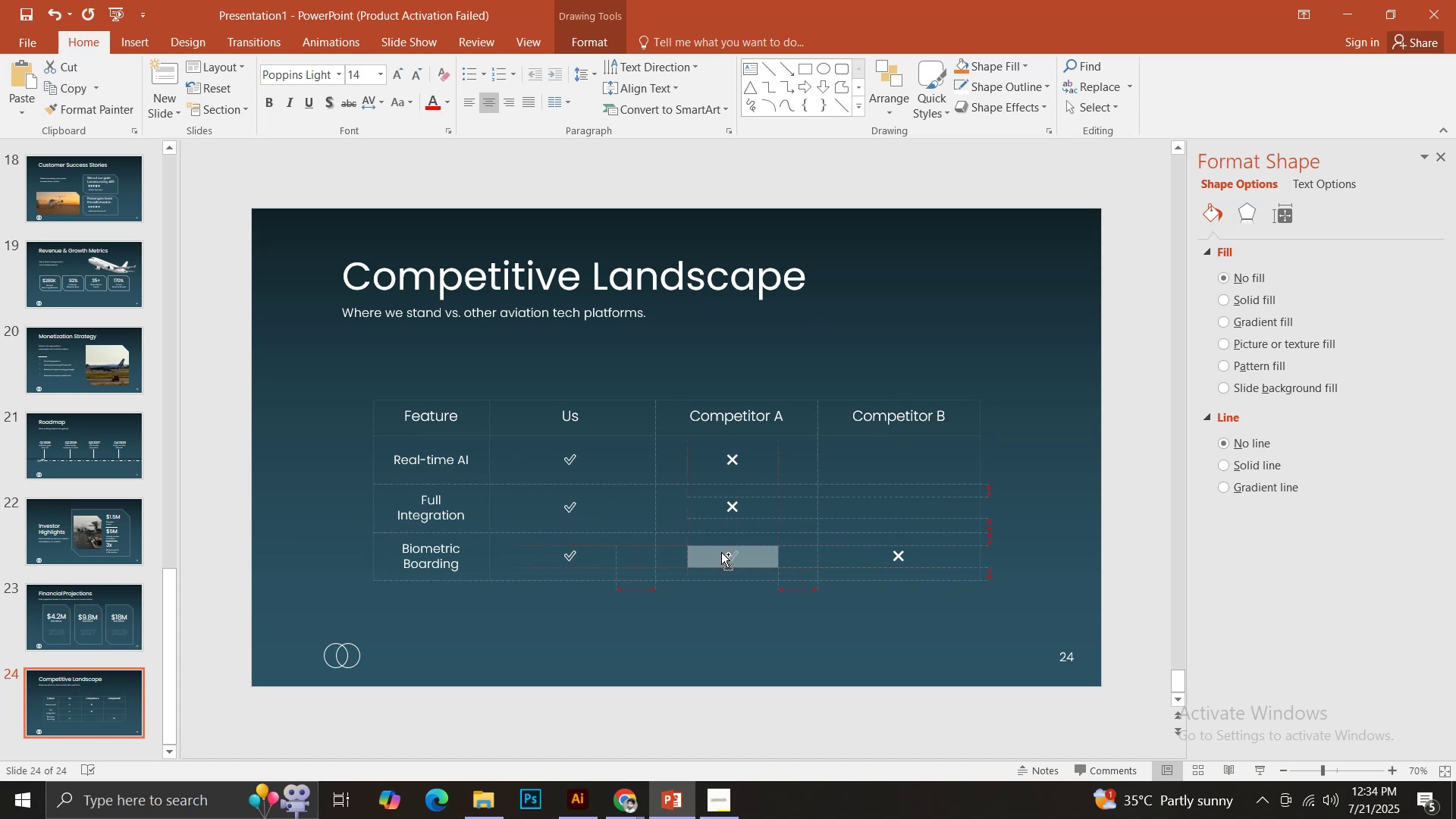 
key(Control+Shift+ShiftLeft)
 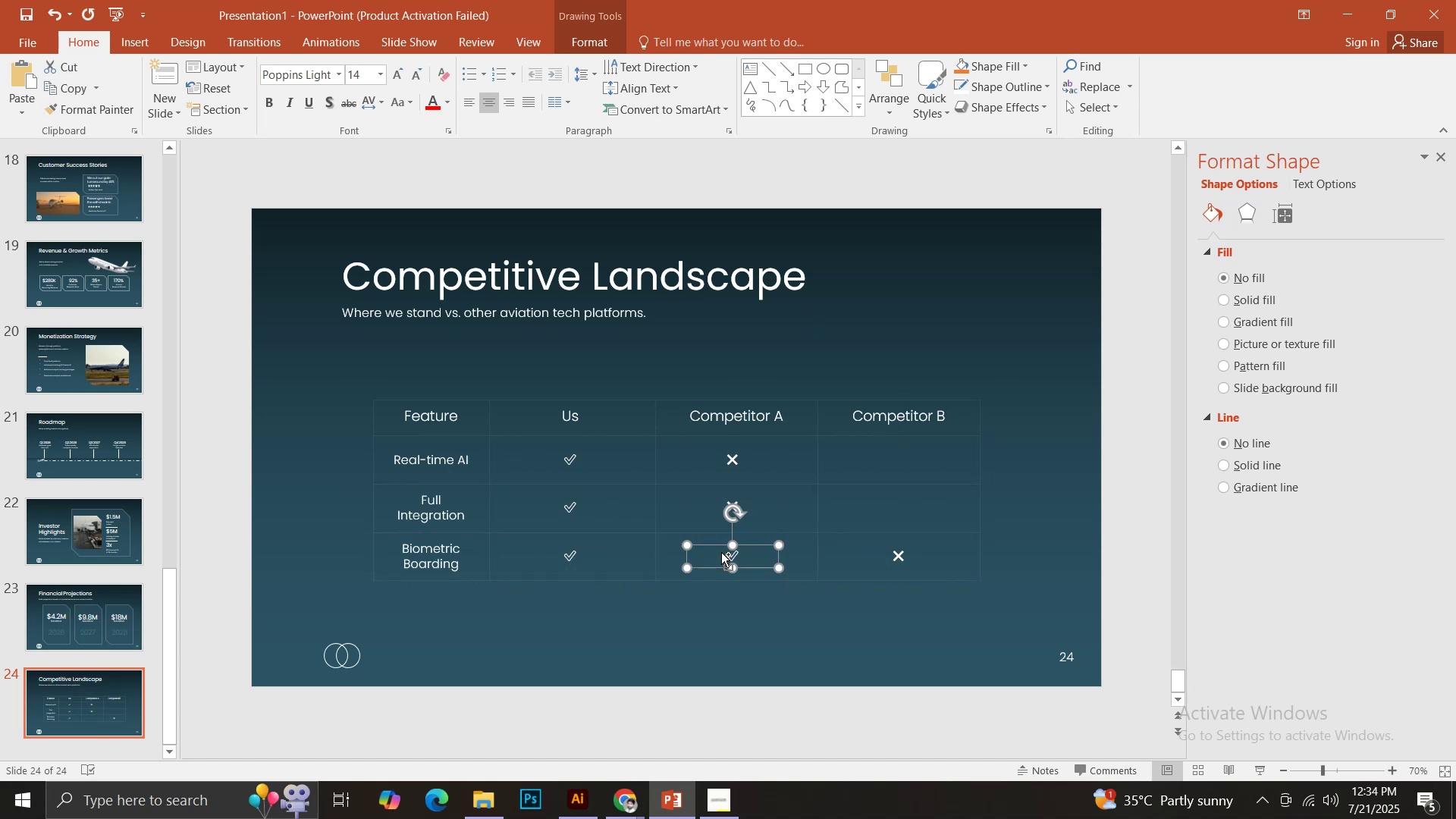 
key(Control+Shift+ShiftLeft)
 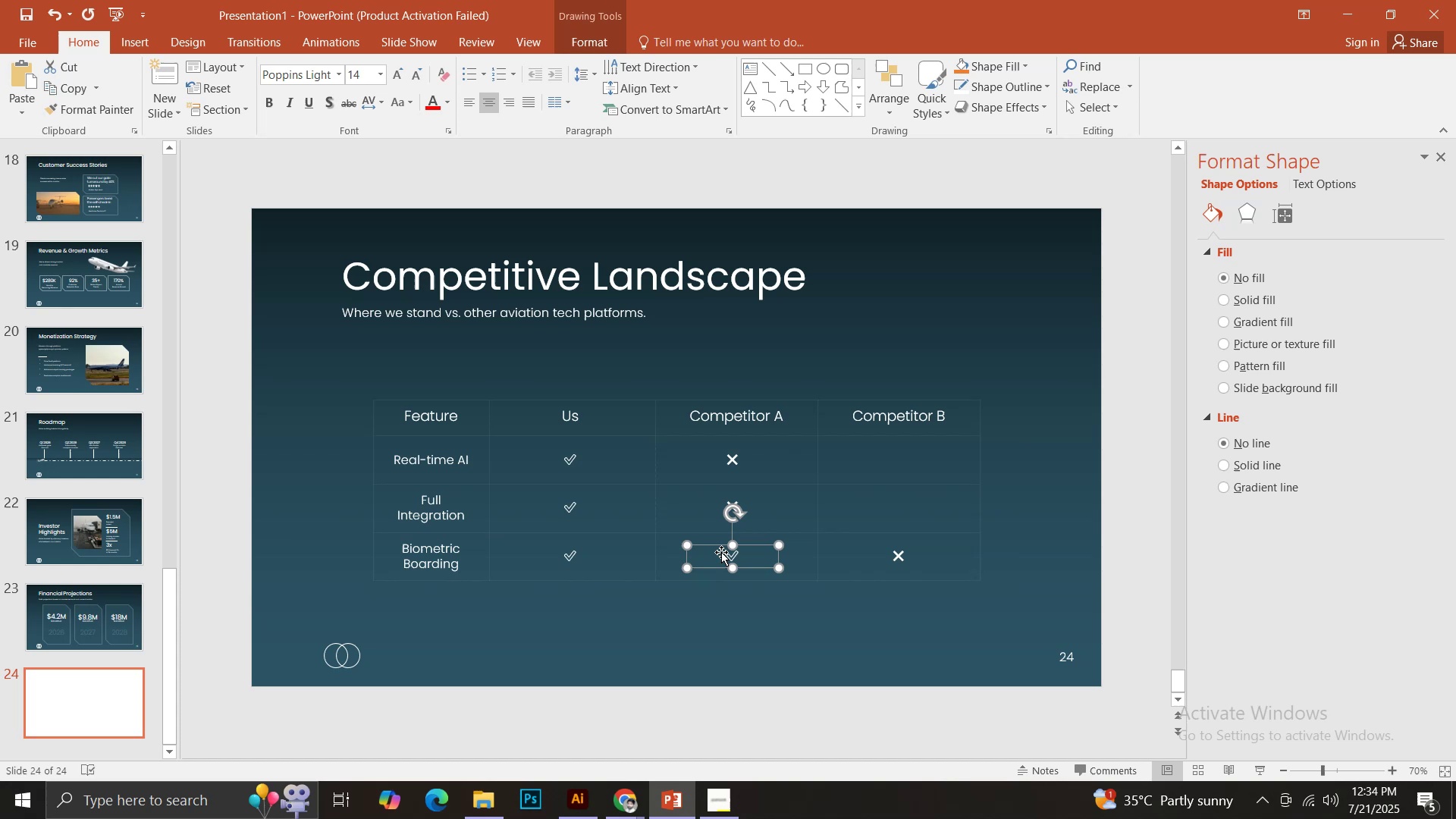 
key(Control+Shift+ShiftLeft)
 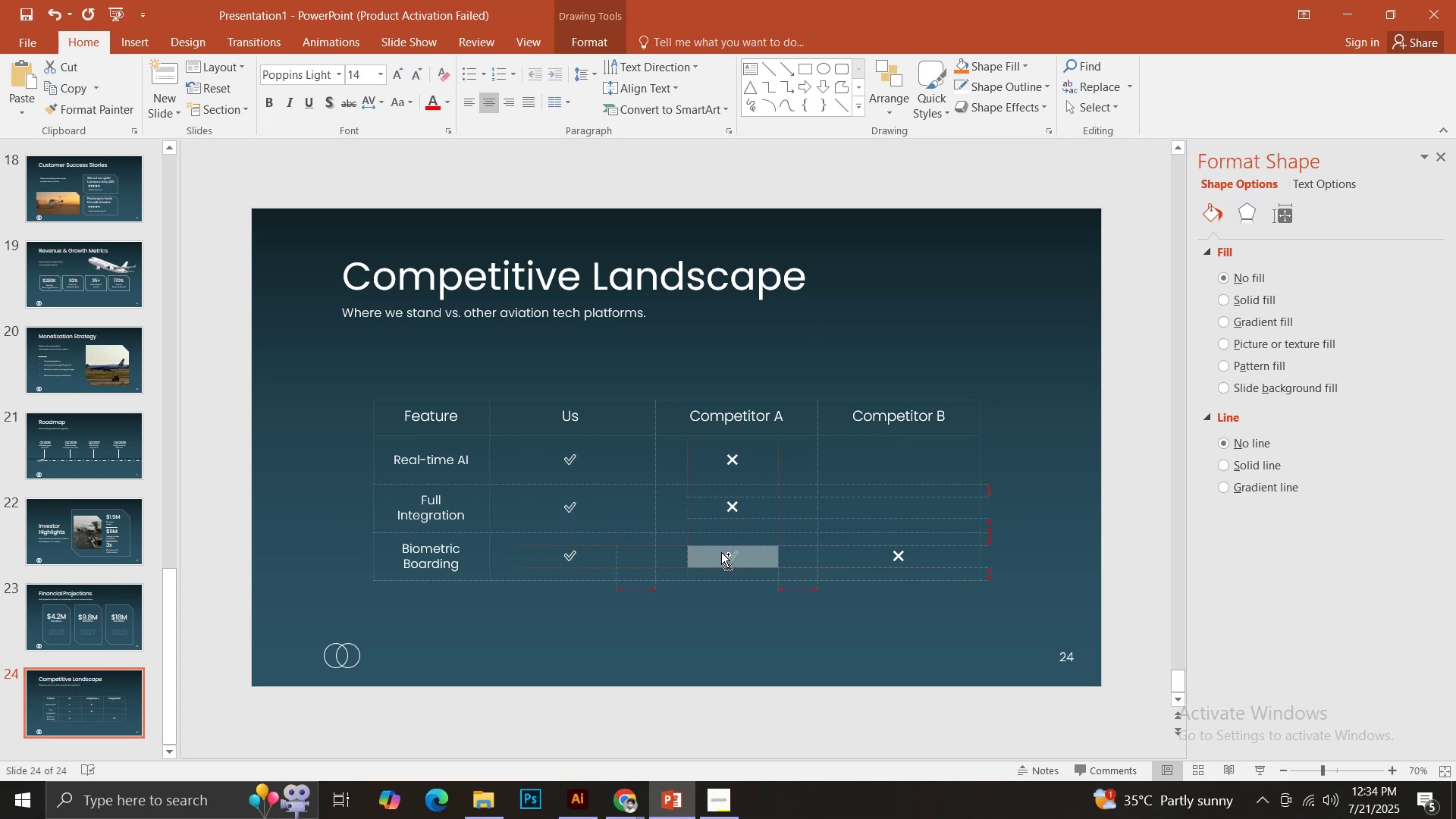 
key(Control+Shift+ShiftLeft)
 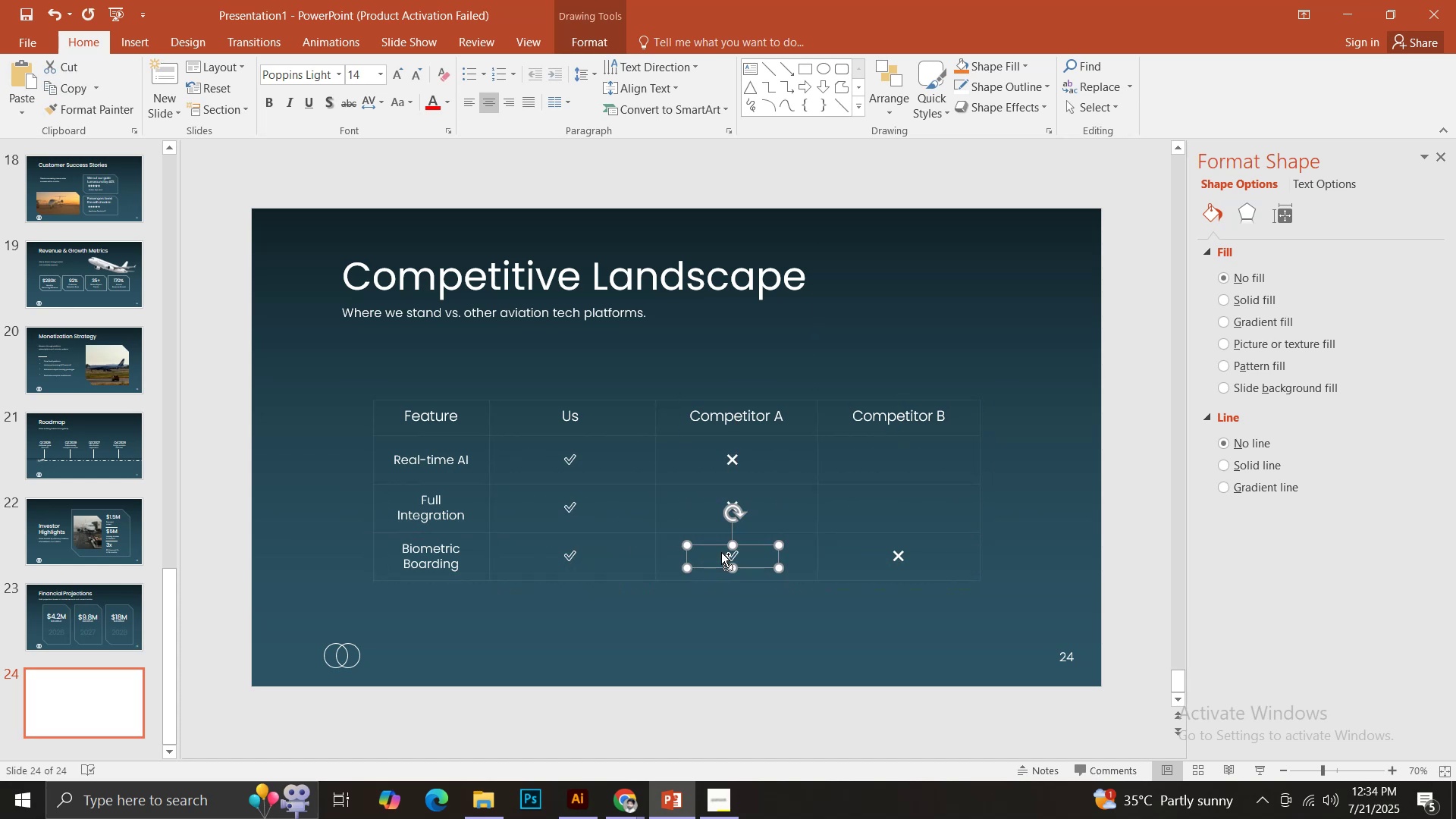 
key(Control+Shift+ShiftLeft)
 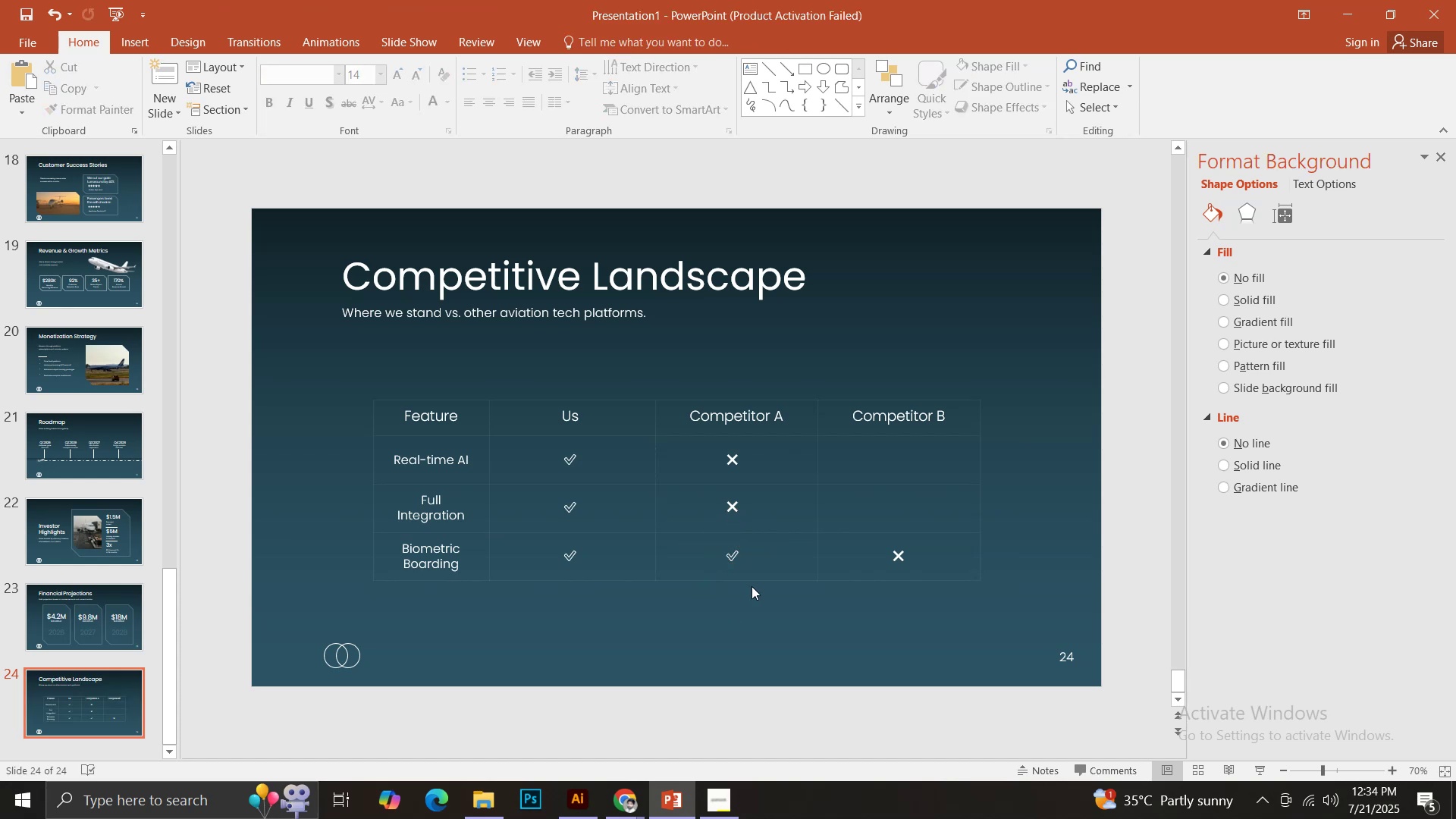 
hold_key(key=ControlLeft, duration=0.99)
left_click([896, 554])
 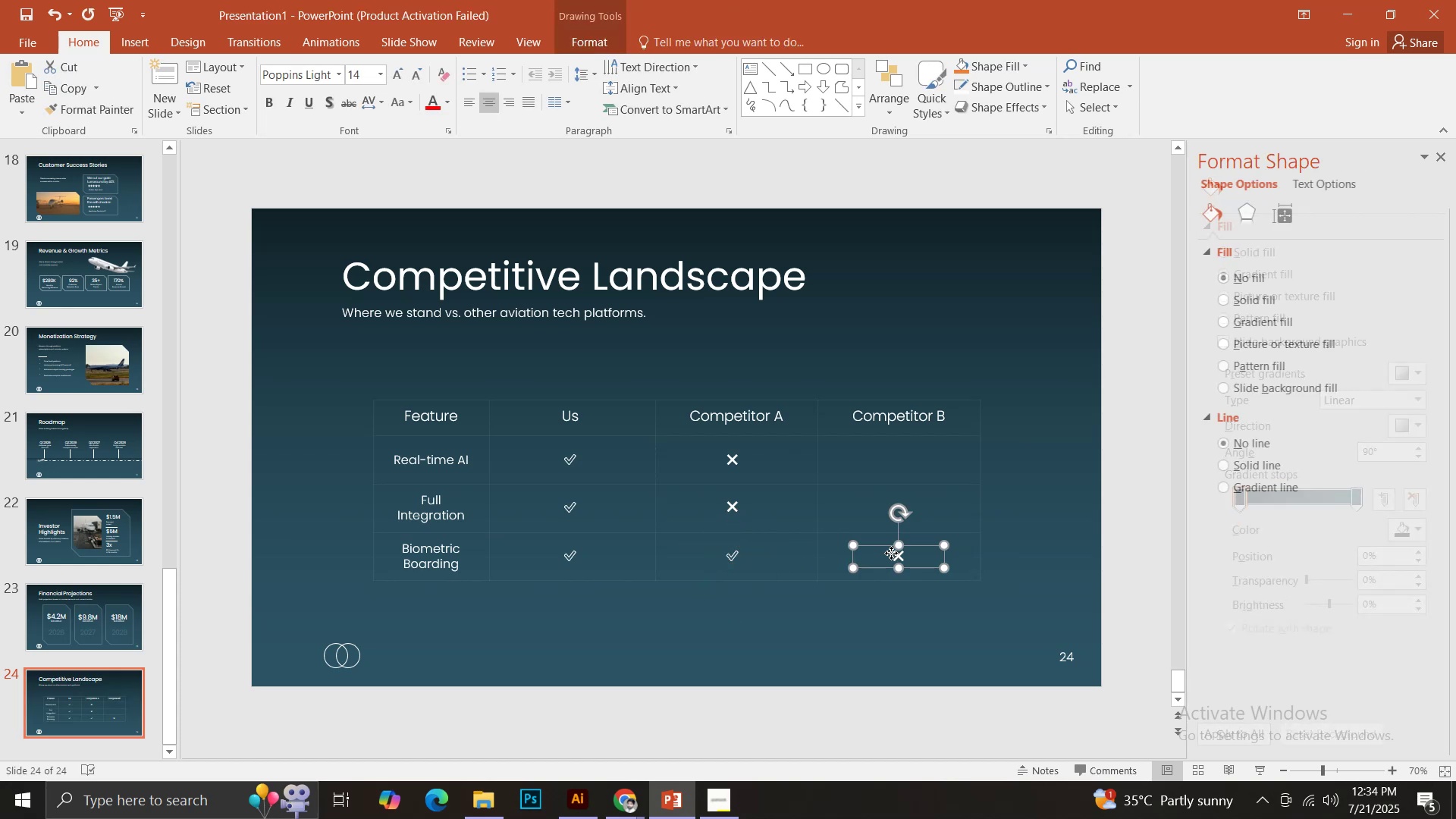 
hold_key(key=ControlLeft, duration=2.62)
 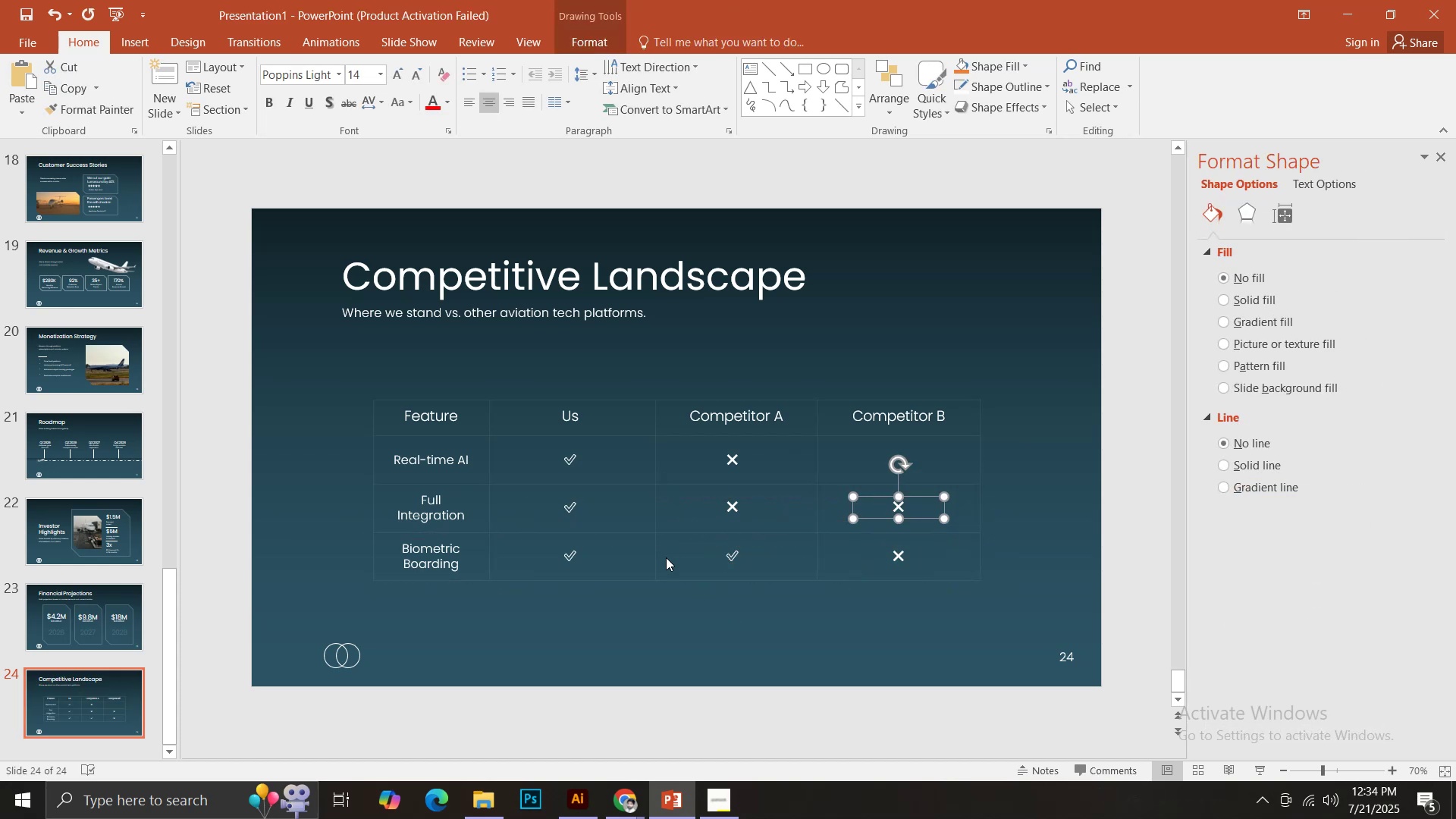 
hold_key(key=ShiftLeft, duration=1.53)
 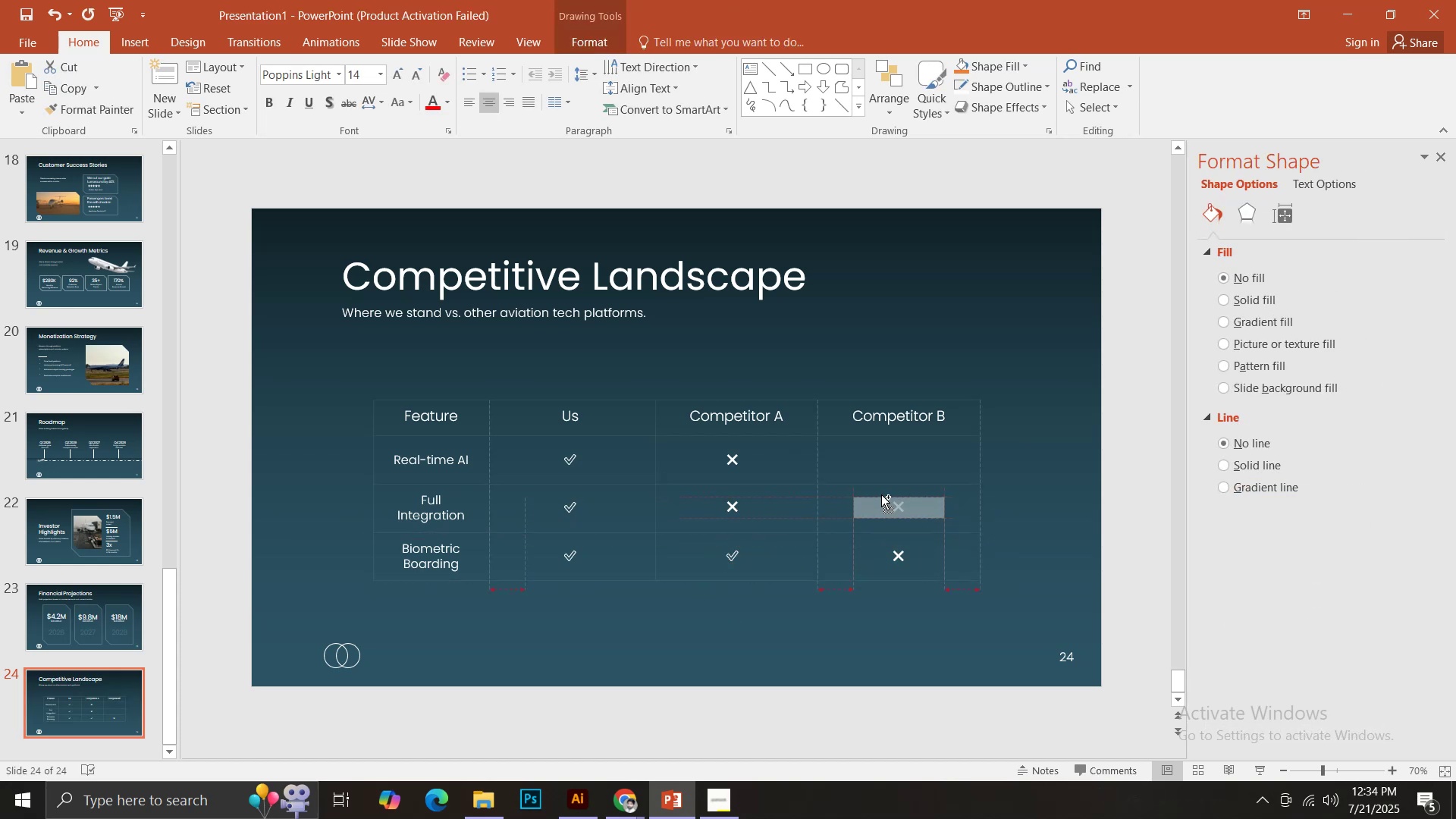 
key(Control+Shift+ShiftLeft)
 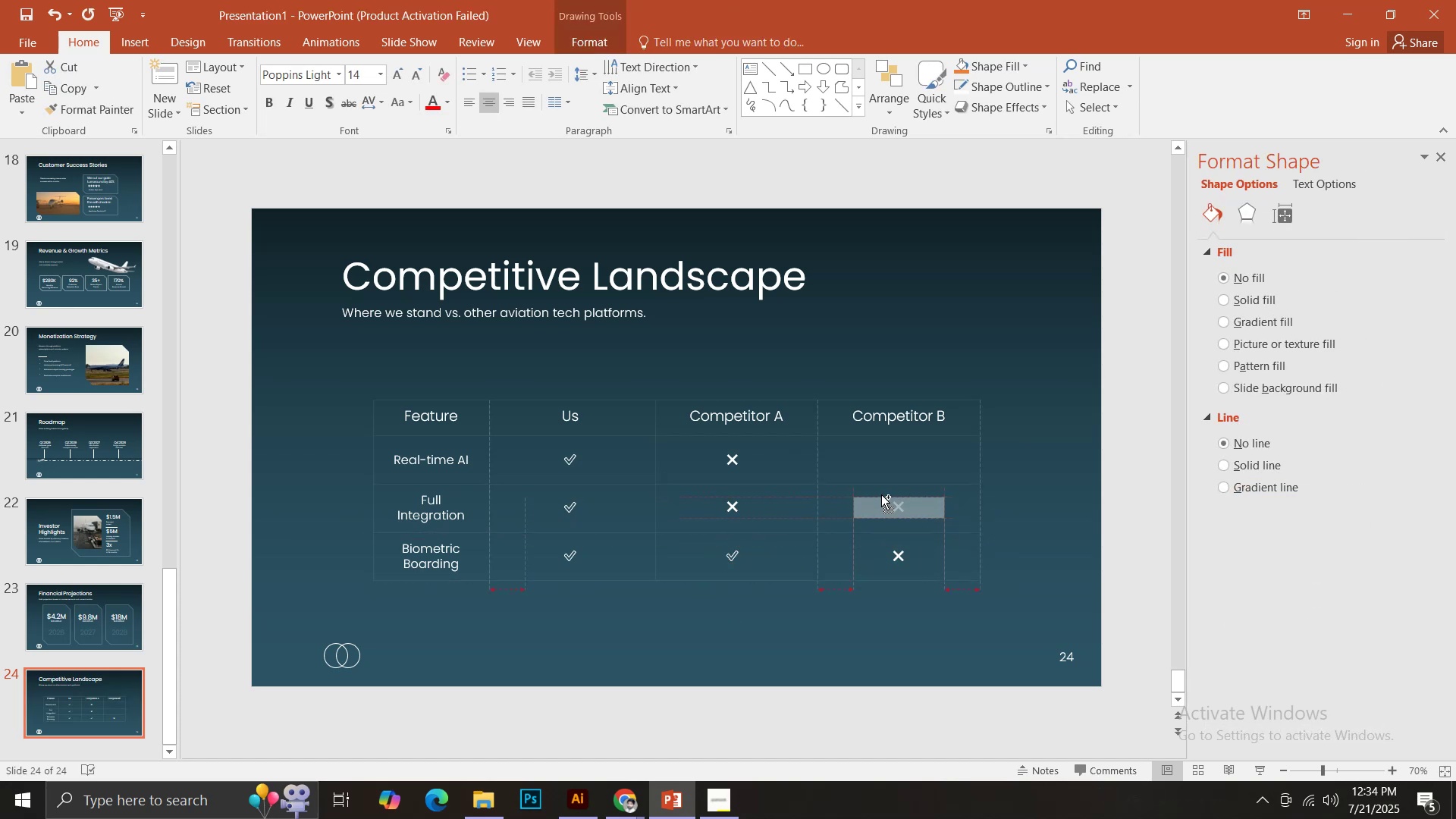 
key(Control+Shift+ShiftLeft)
 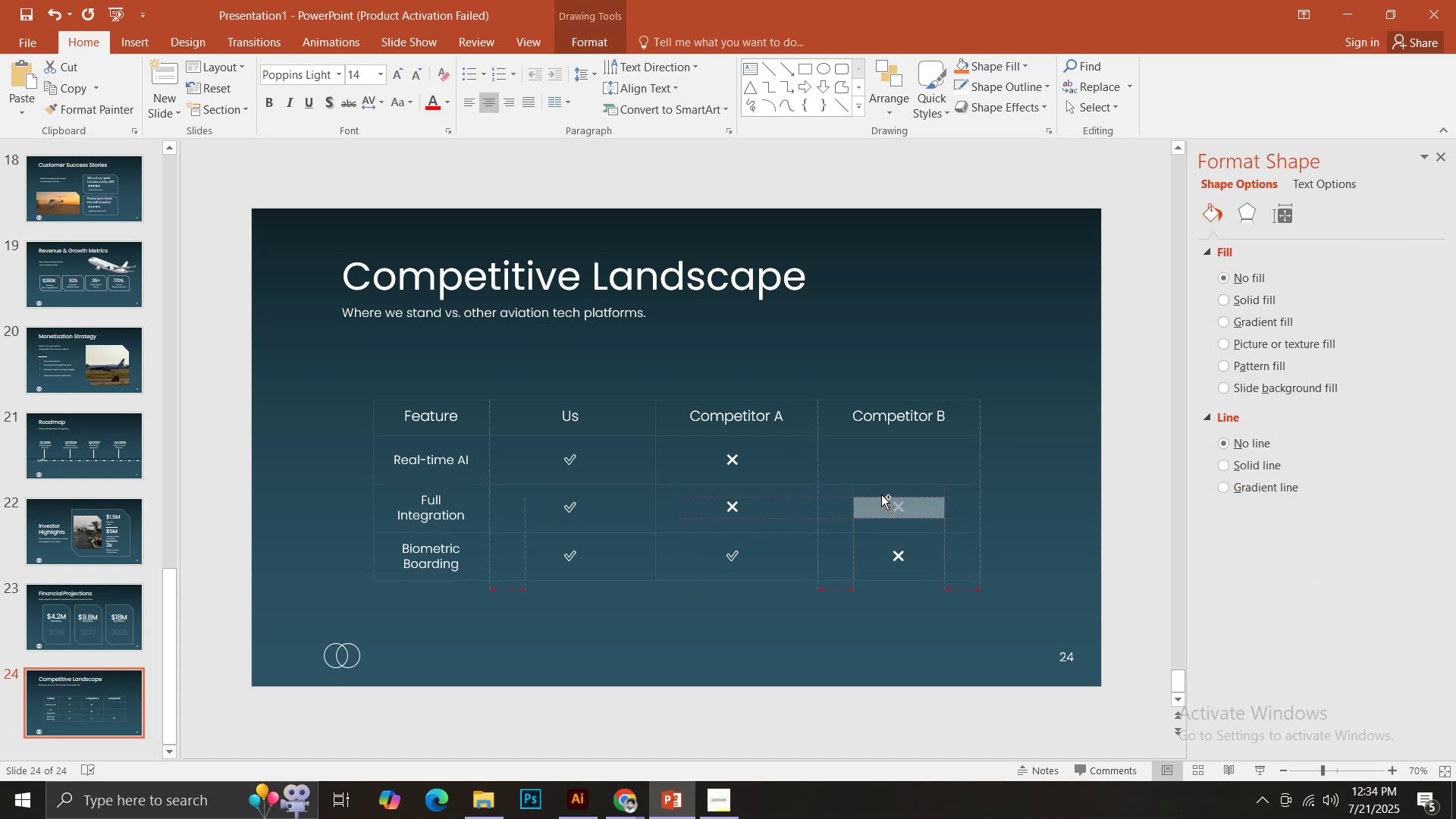 
key(Control+Shift+ShiftLeft)
 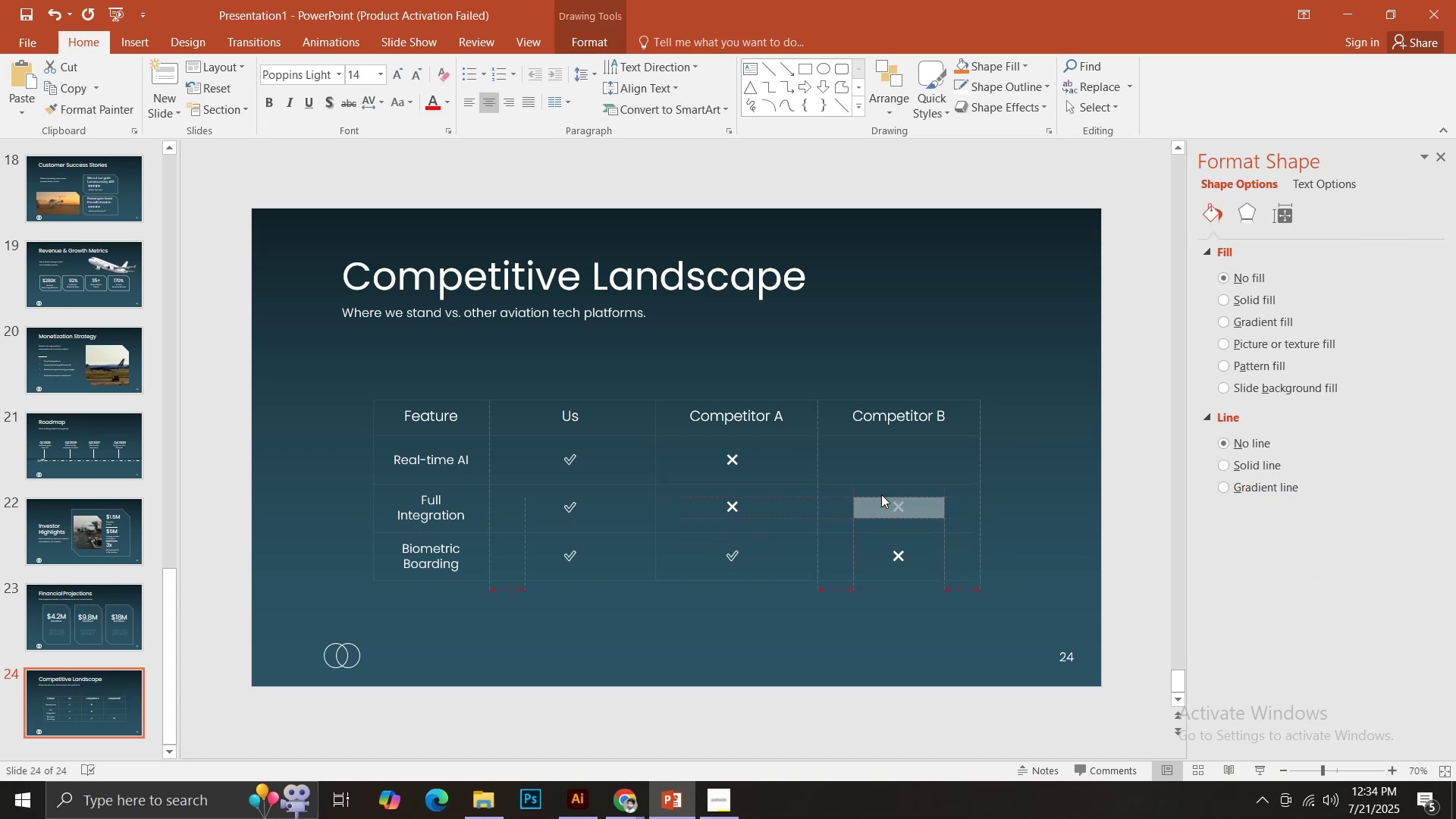 
key(Control+Shift+ShiftLeft)
 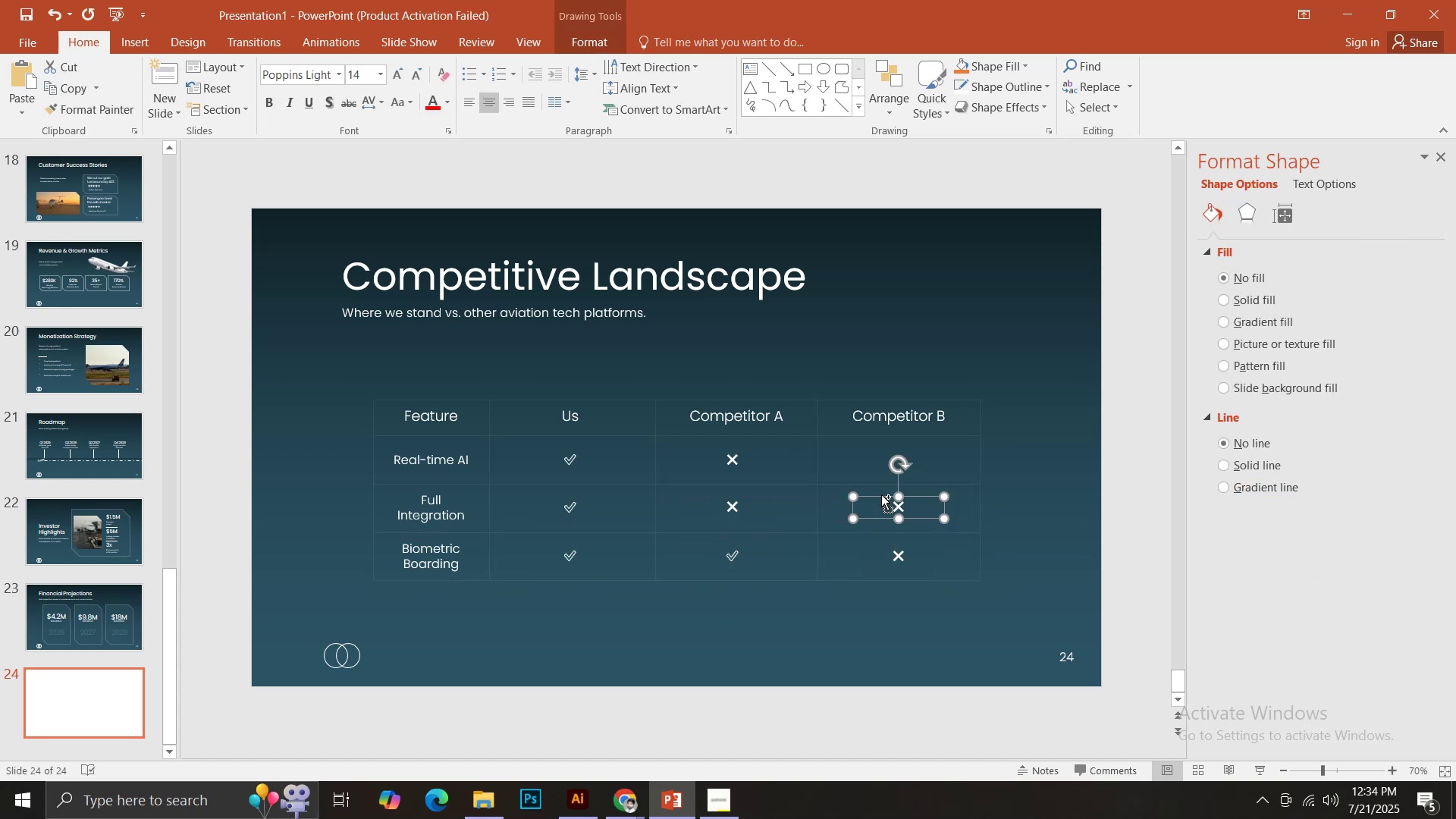 
key(Control+Shift+ShiftLeft)
 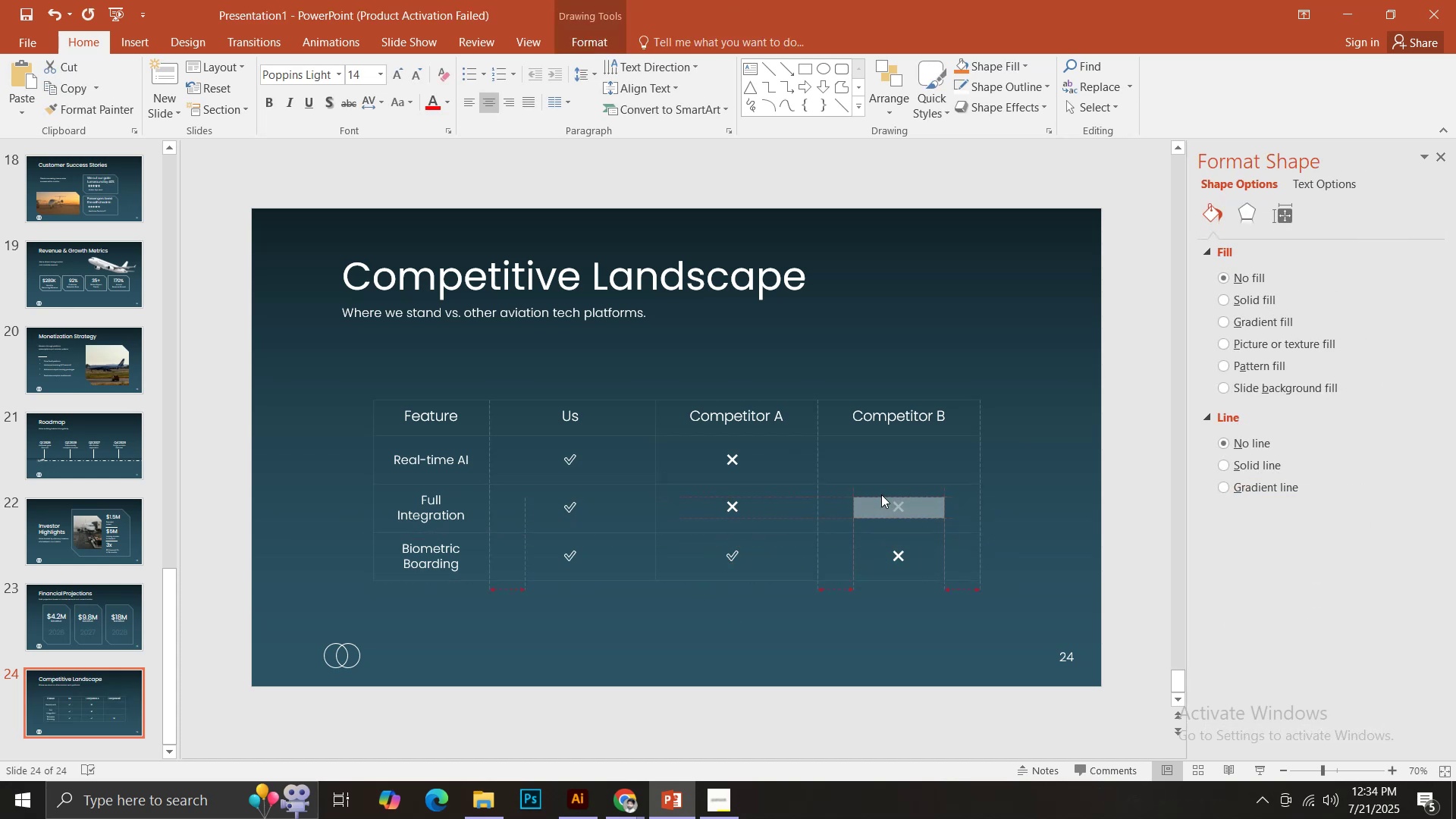 
key(Control+Shift+ShiftLeft)
 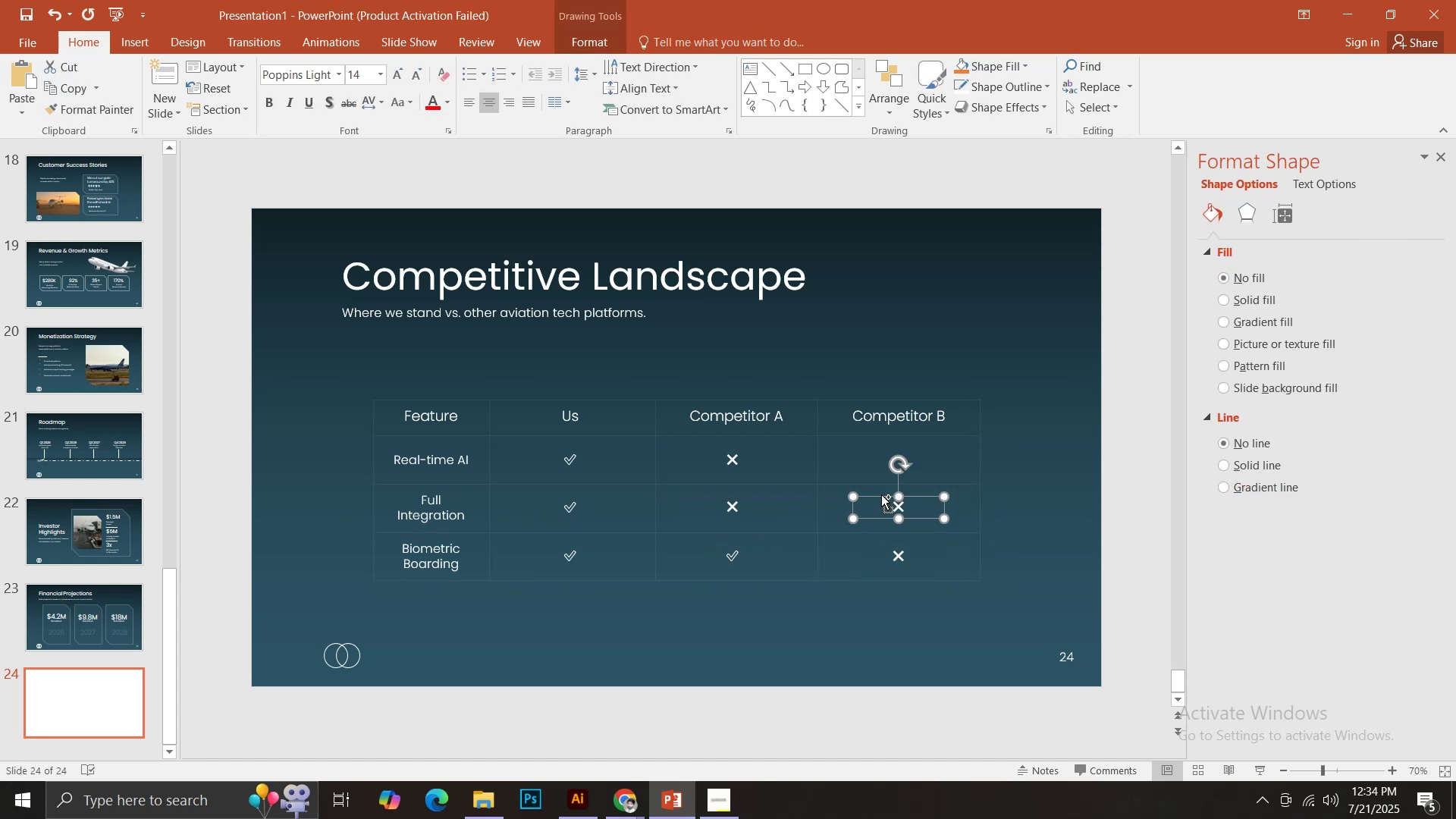 
key(Control+Shift+ShiftLeft)
 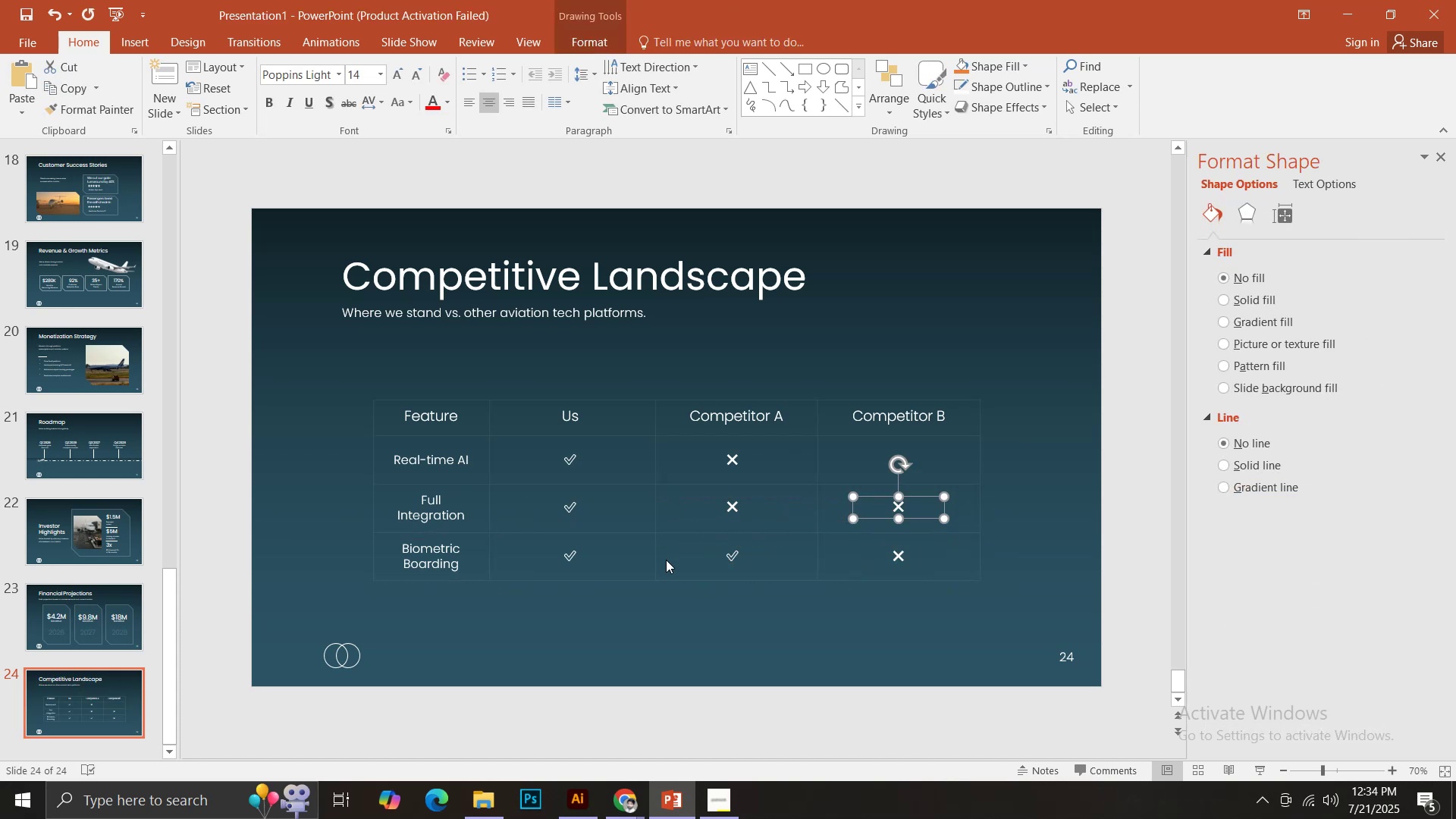 
left_click([703, 610])
 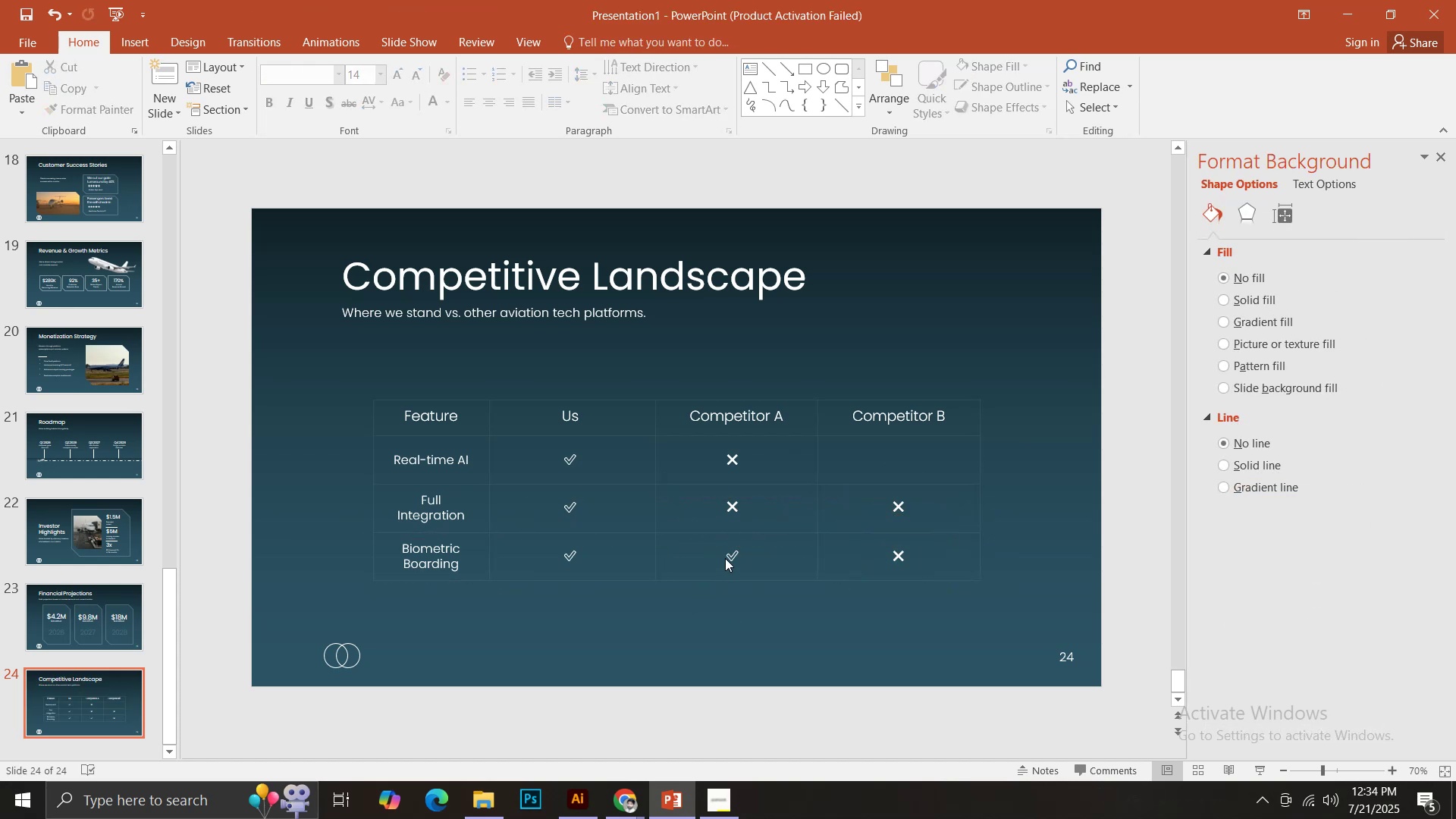 
key(Control+ControlLeft)
 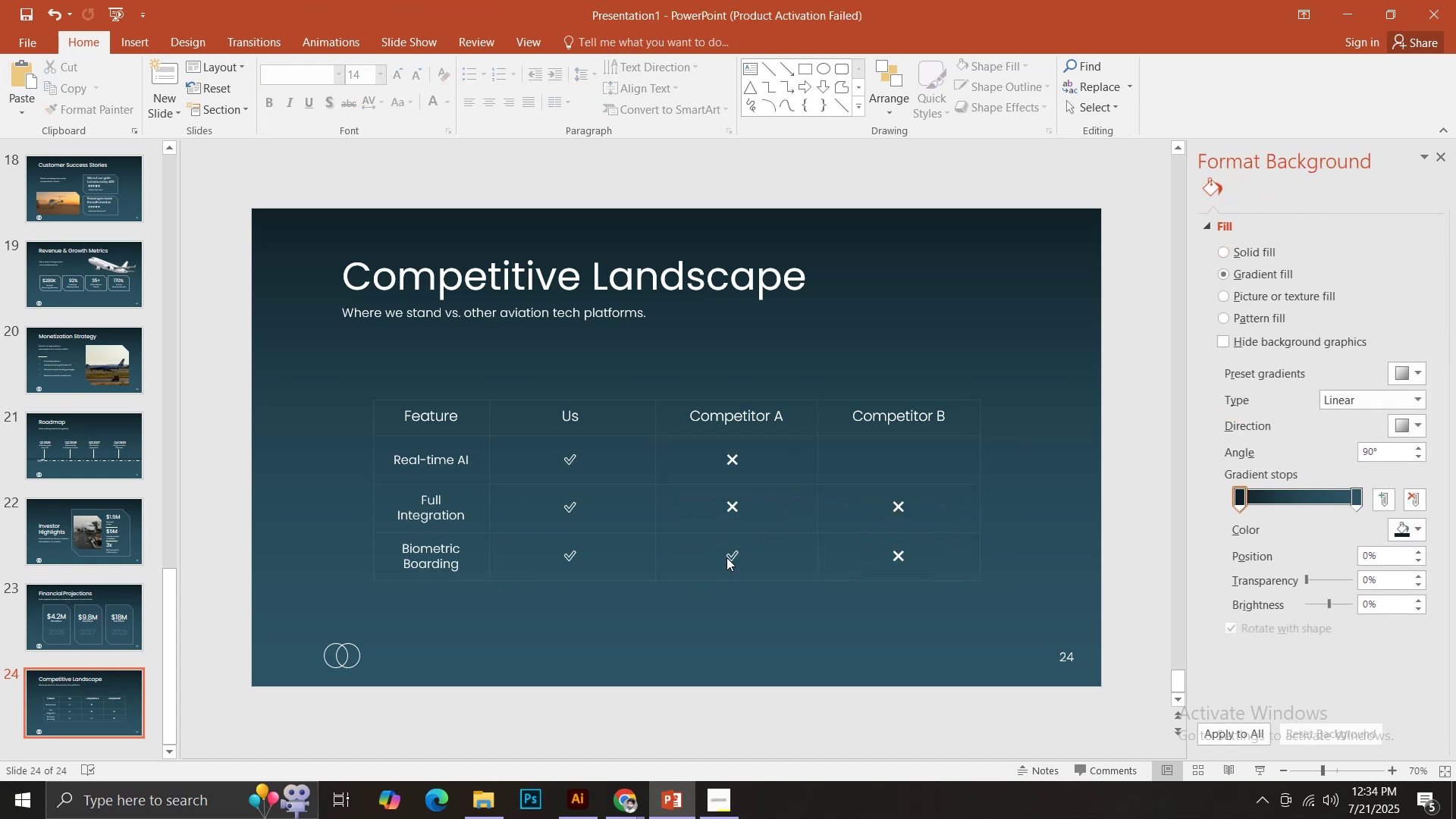 
double_click([726, 557])
 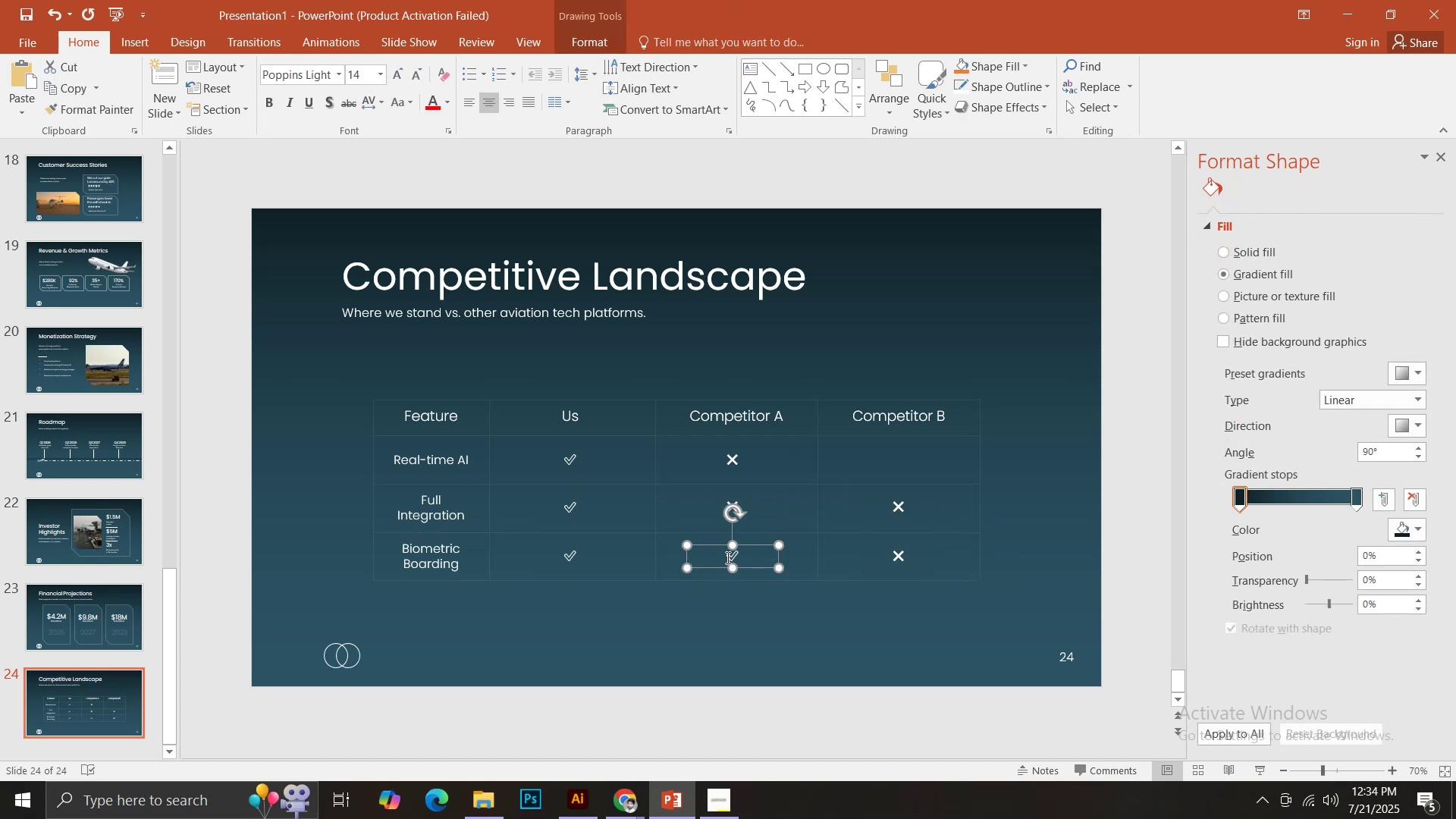 
hold_key(key=ControlLeft, duration=1.53)
 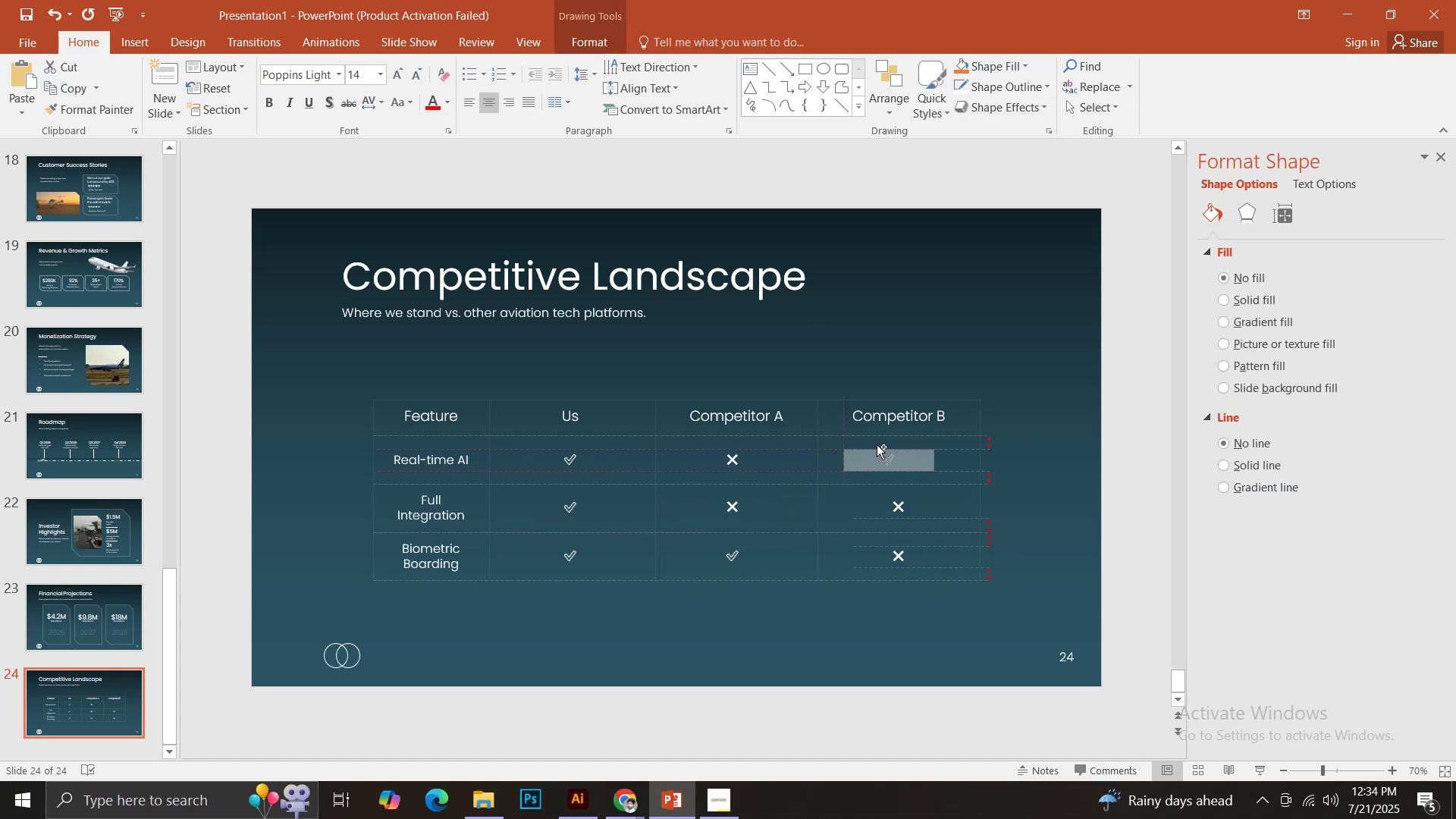 
hold_key(key=ControlLeft, duration=1.51)
 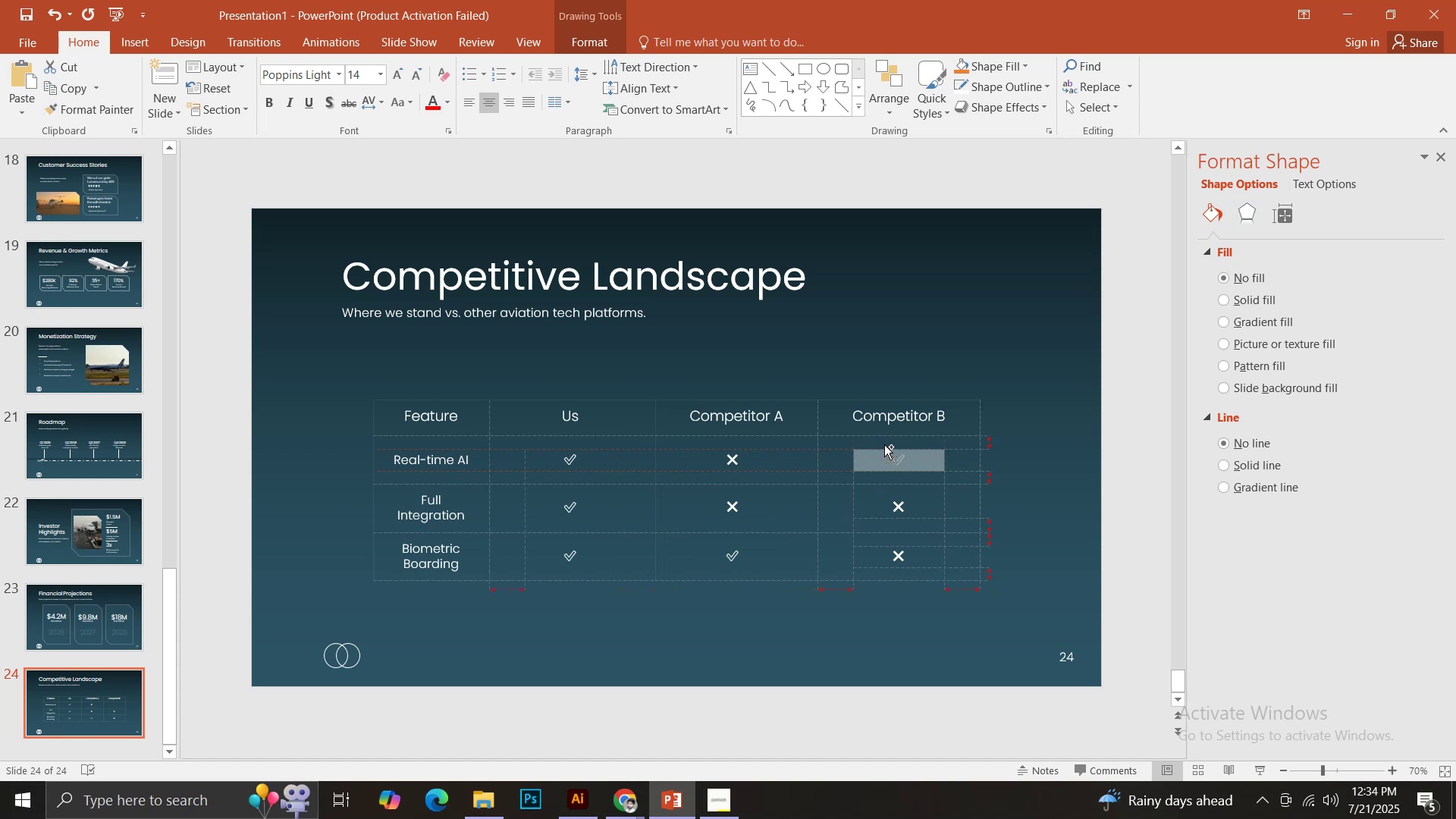 
hold_key(key=ControlLeft, duration=0.79)
 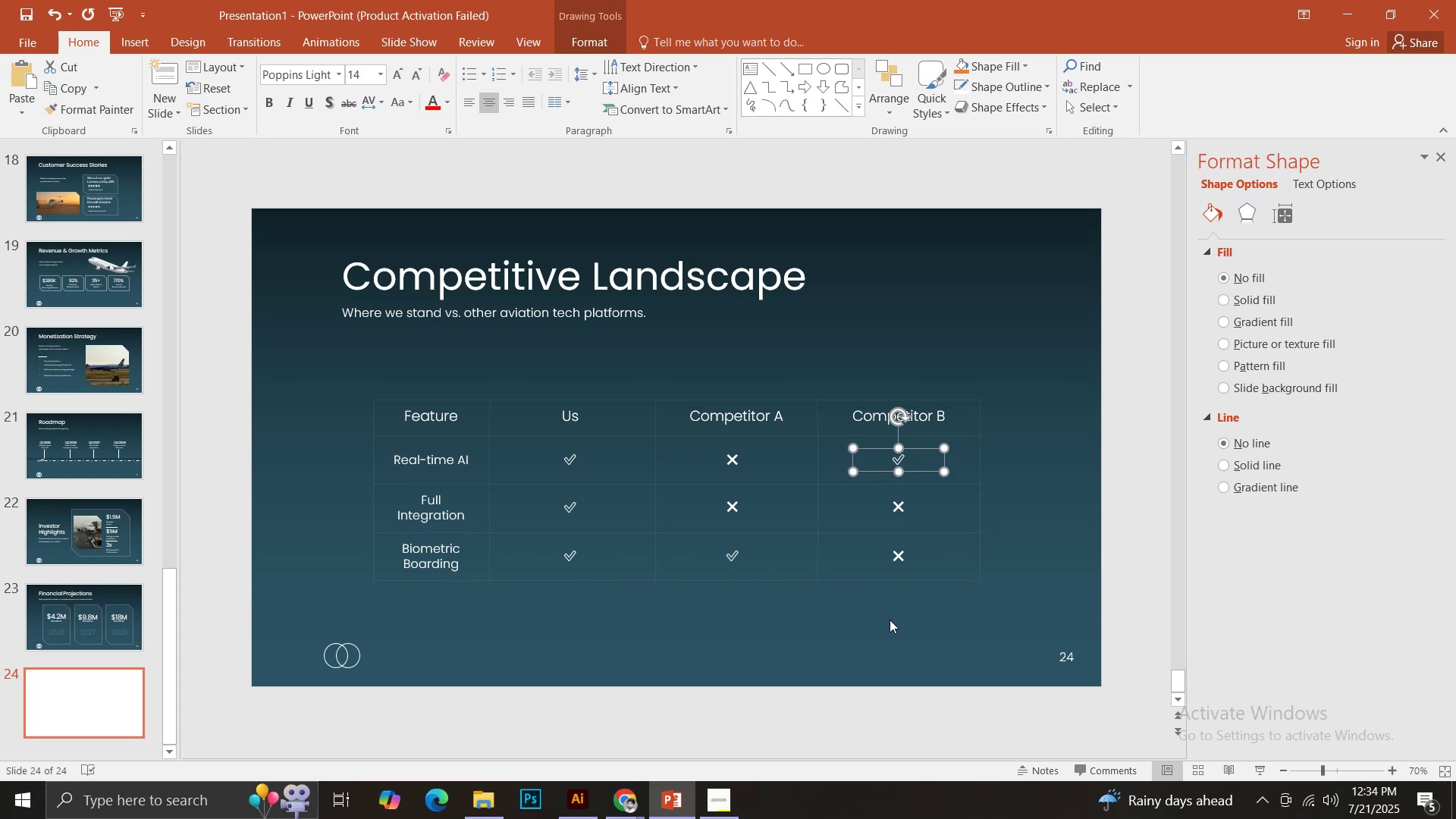 
left_click([890, 620])
 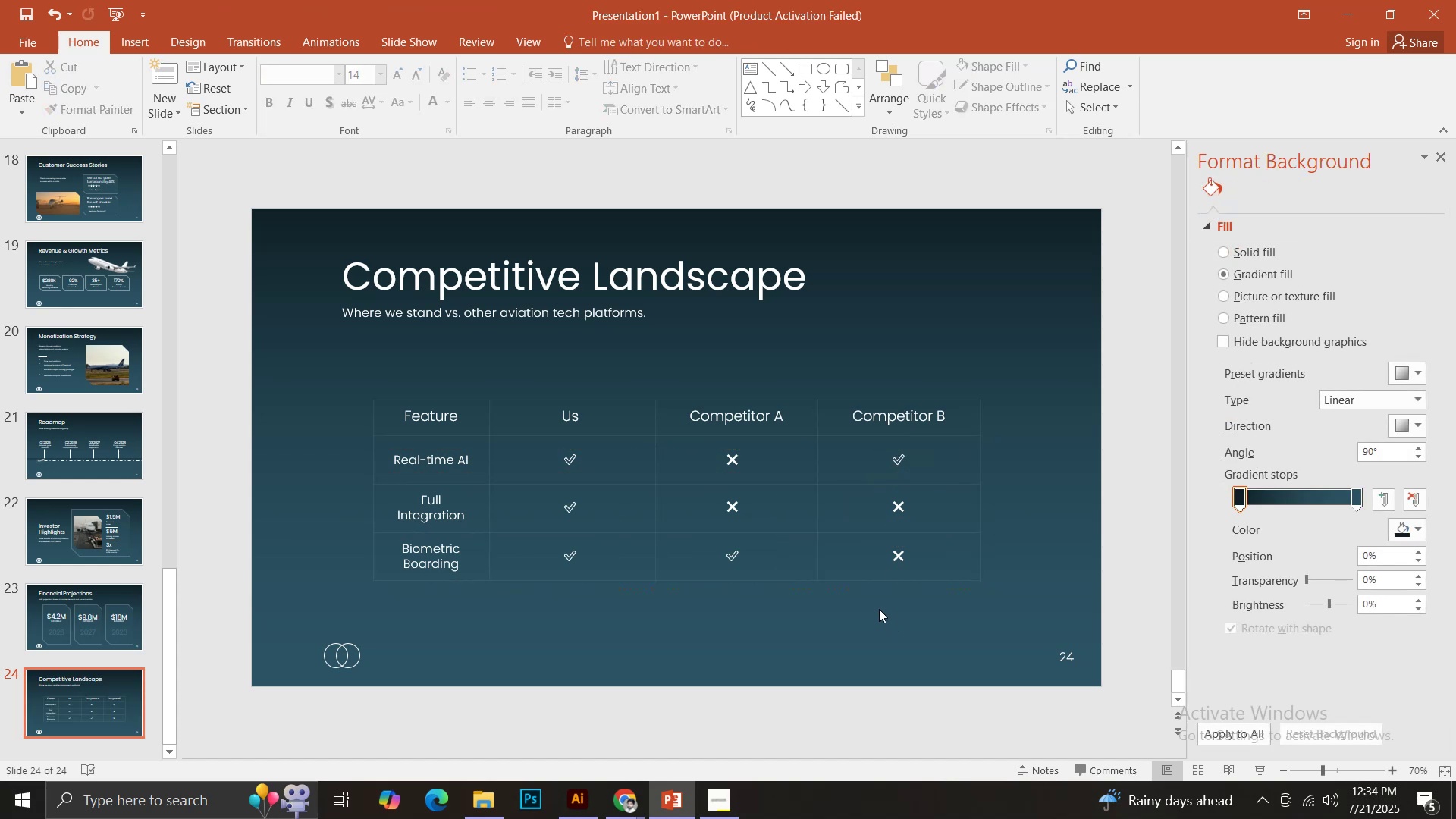 
wait(8.72)
 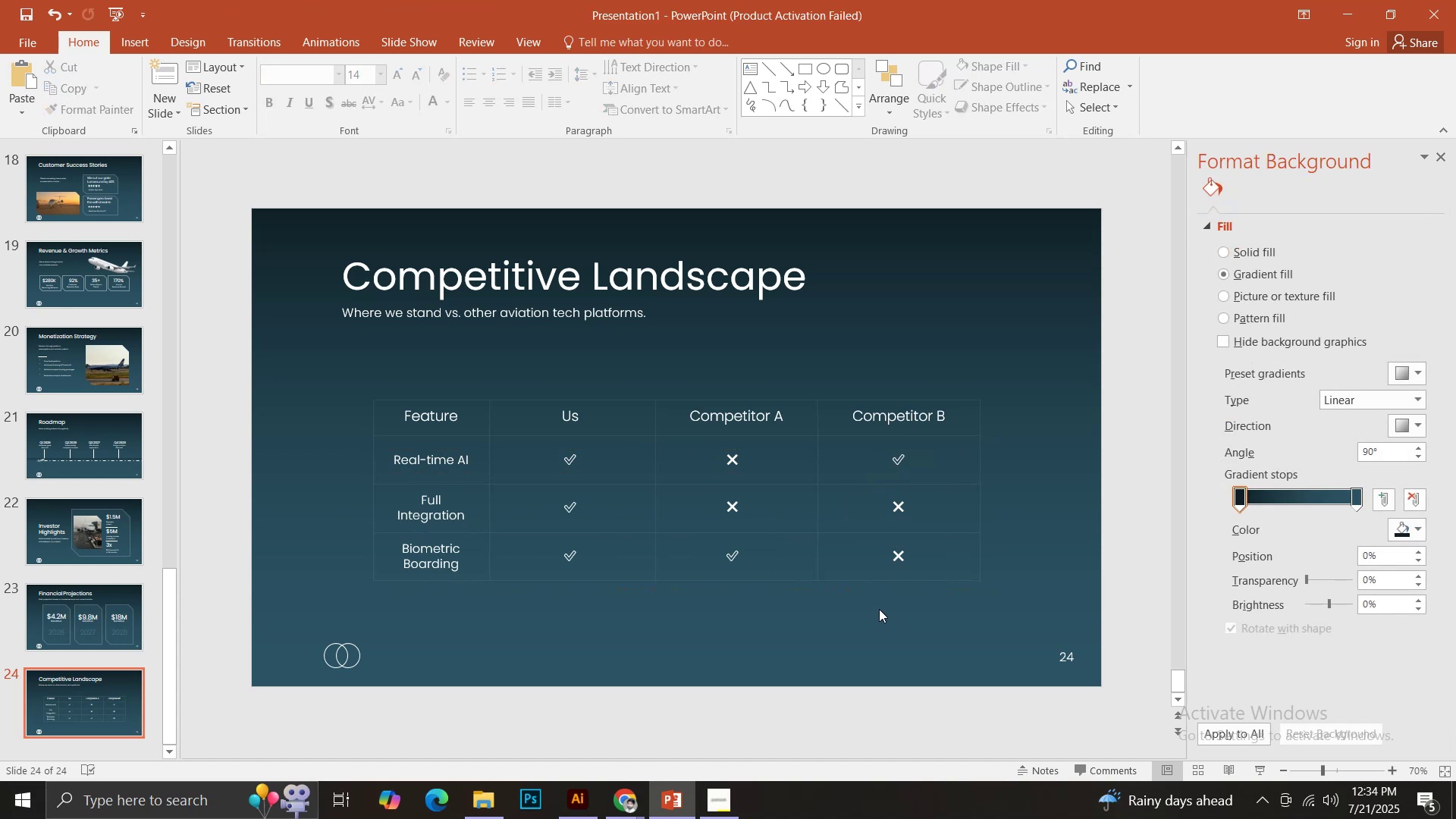 
left_click([320, 105])
 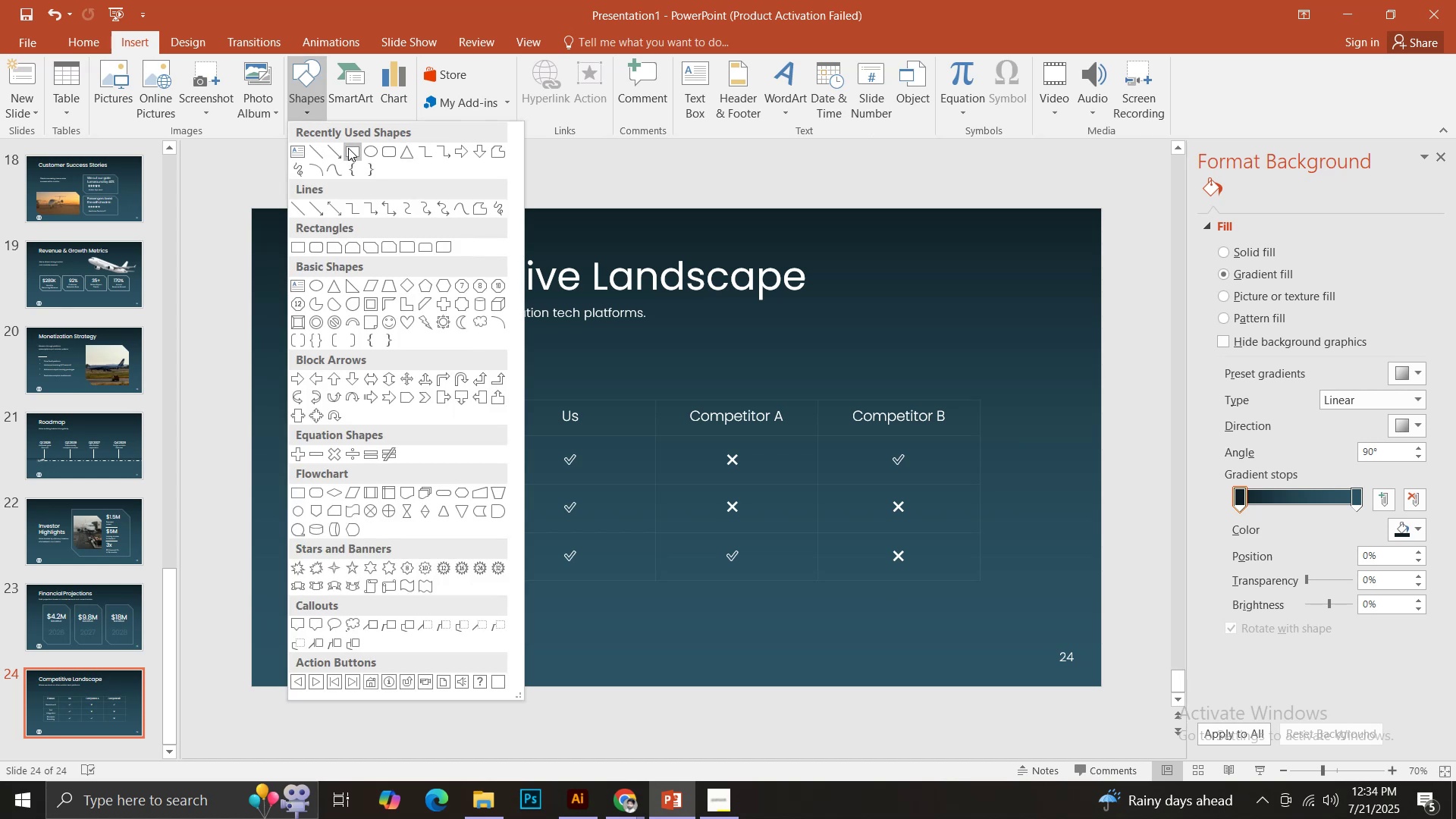 
left_click([350, 149])
 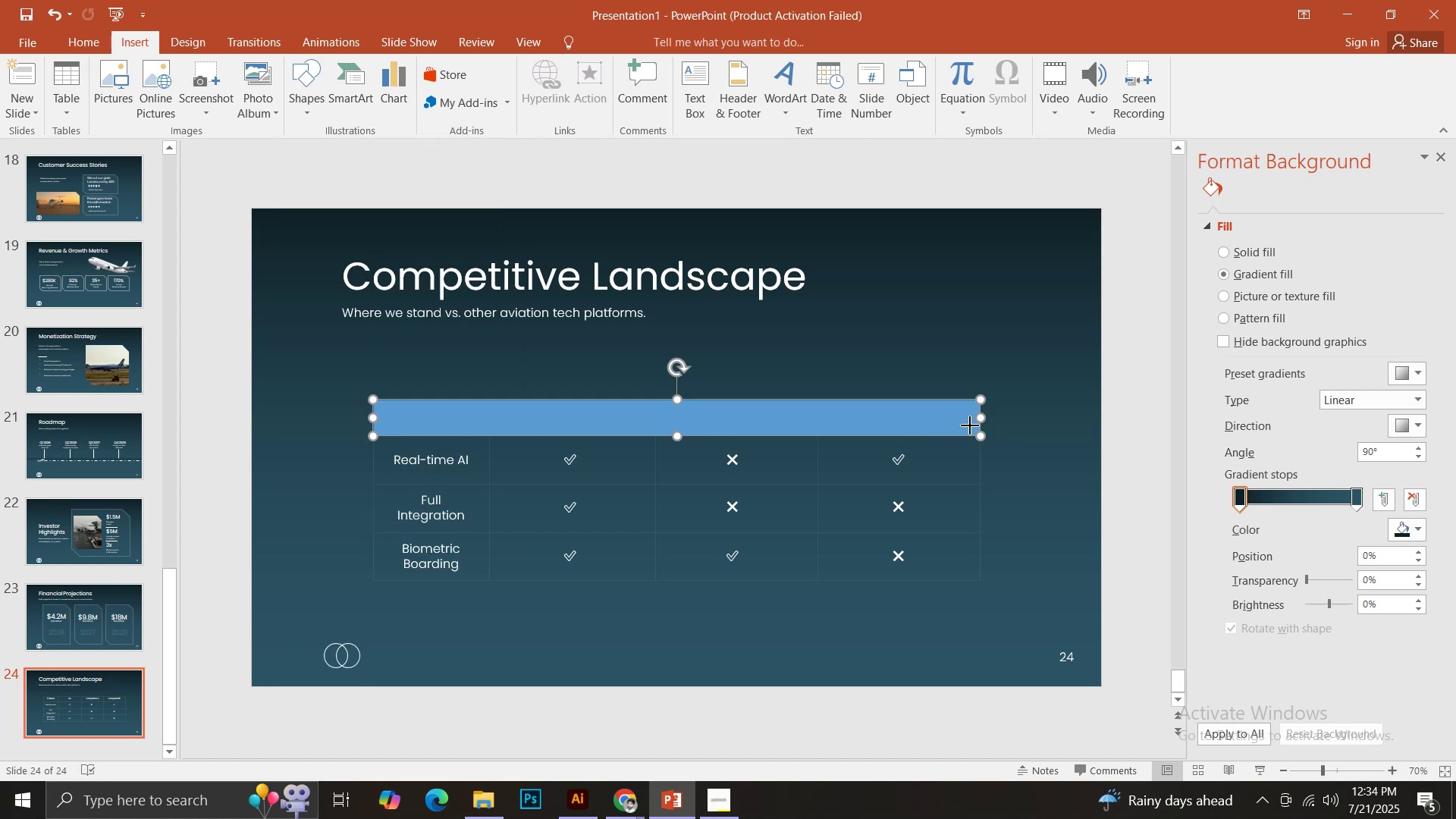 
wait(5.53)
 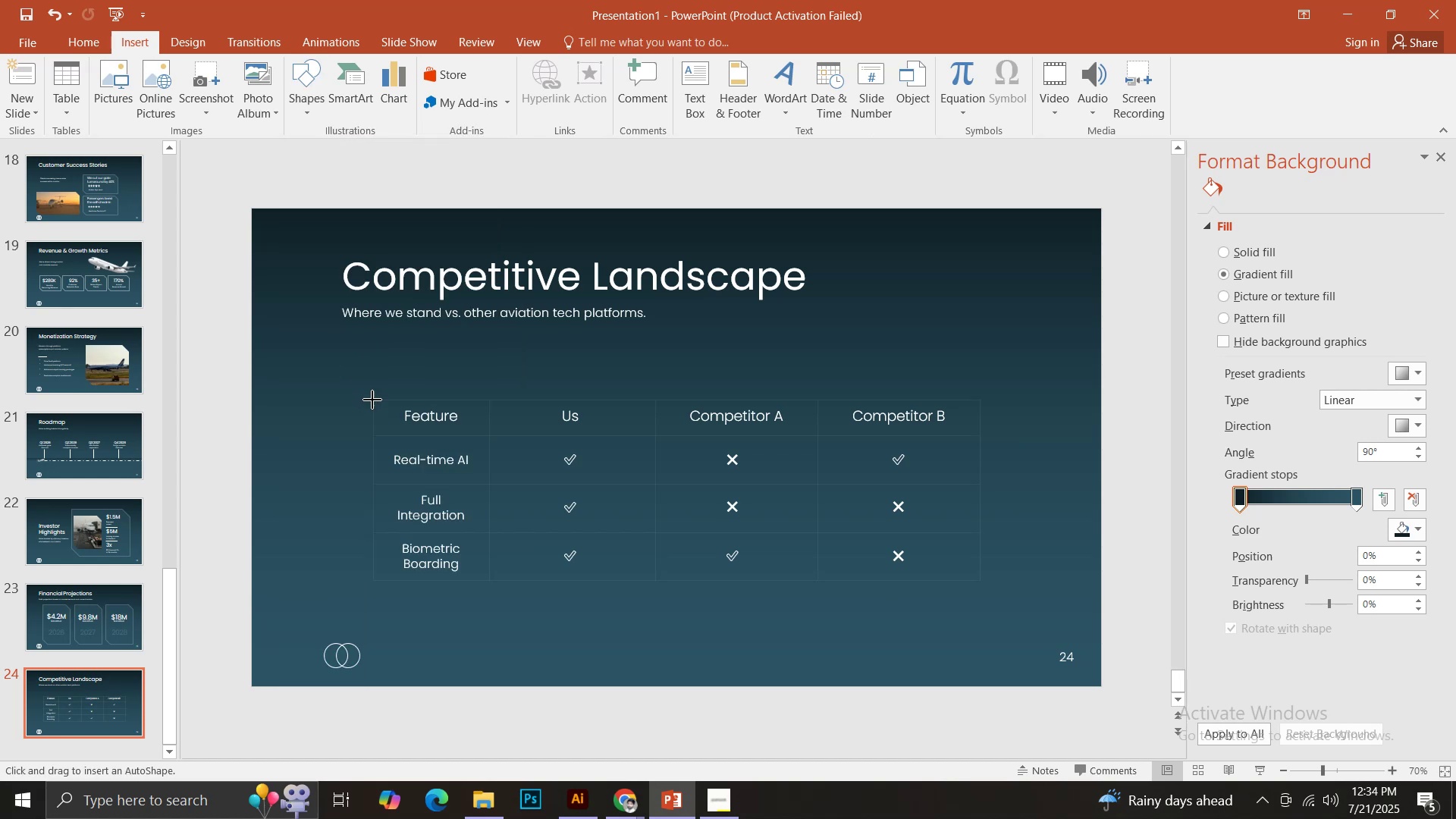 
left_click([1419, 412])
 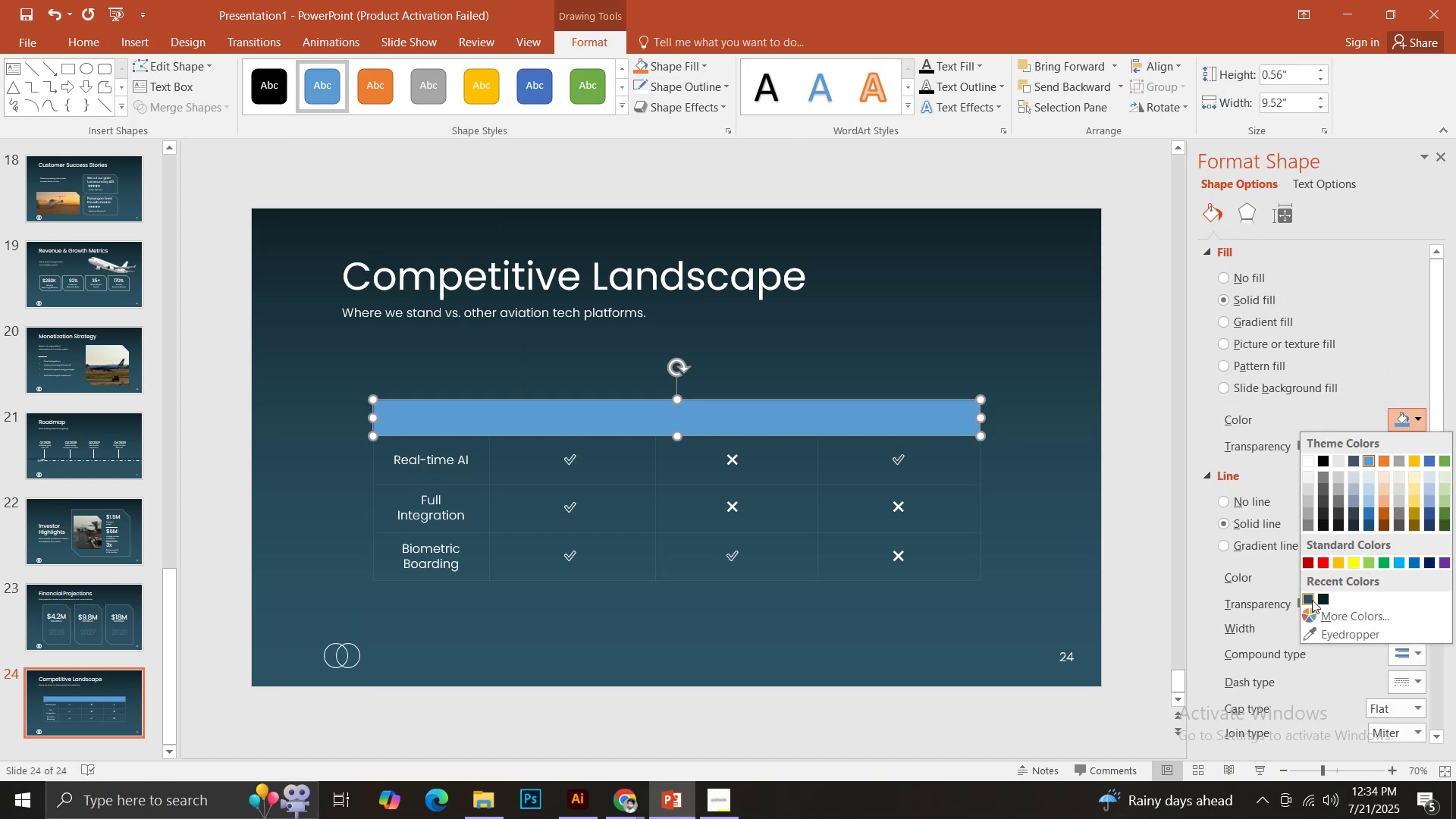 
left_click([1310, 599])
 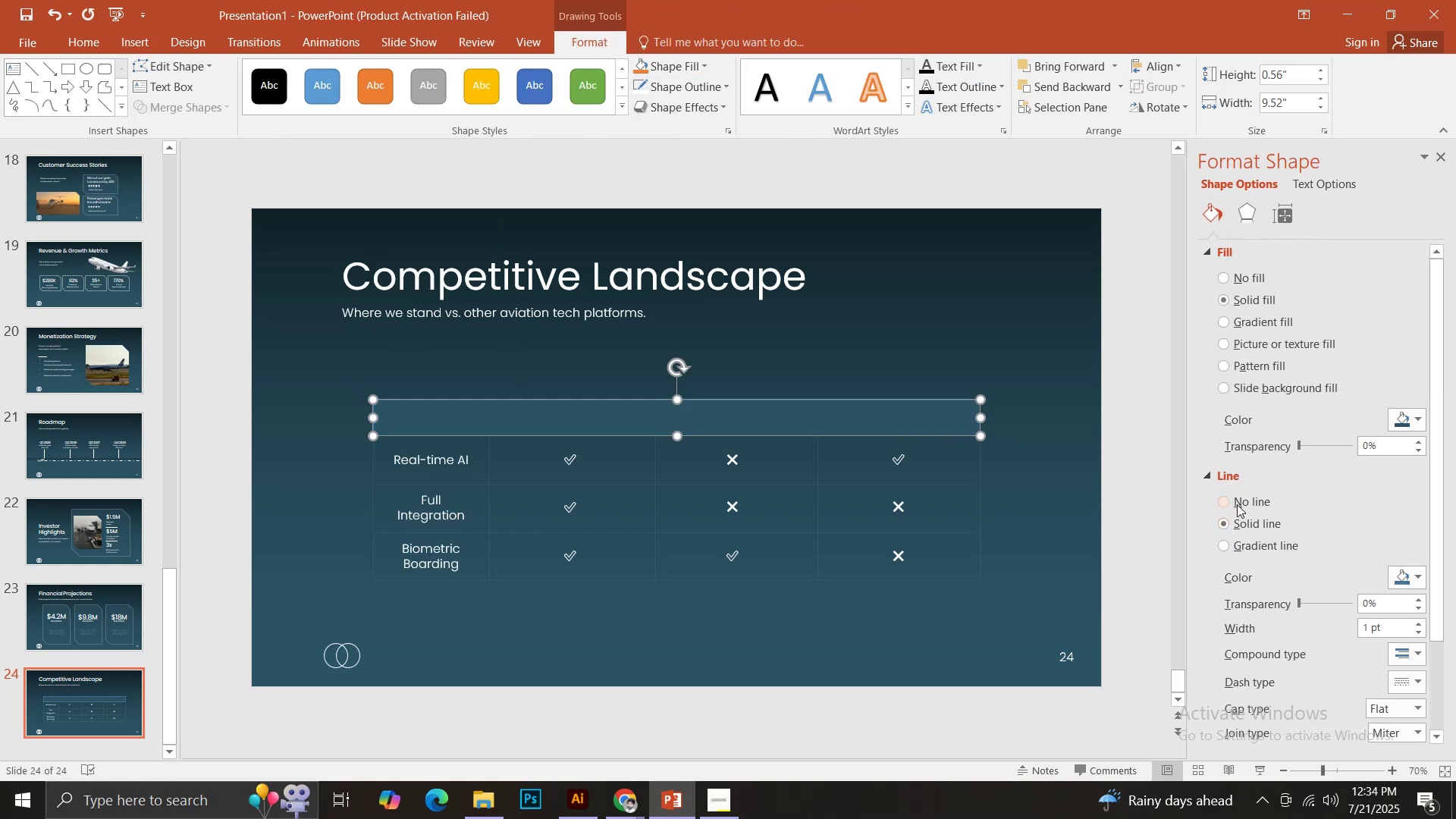 
hold_key(key=ControlLeft, duration=0.39)
 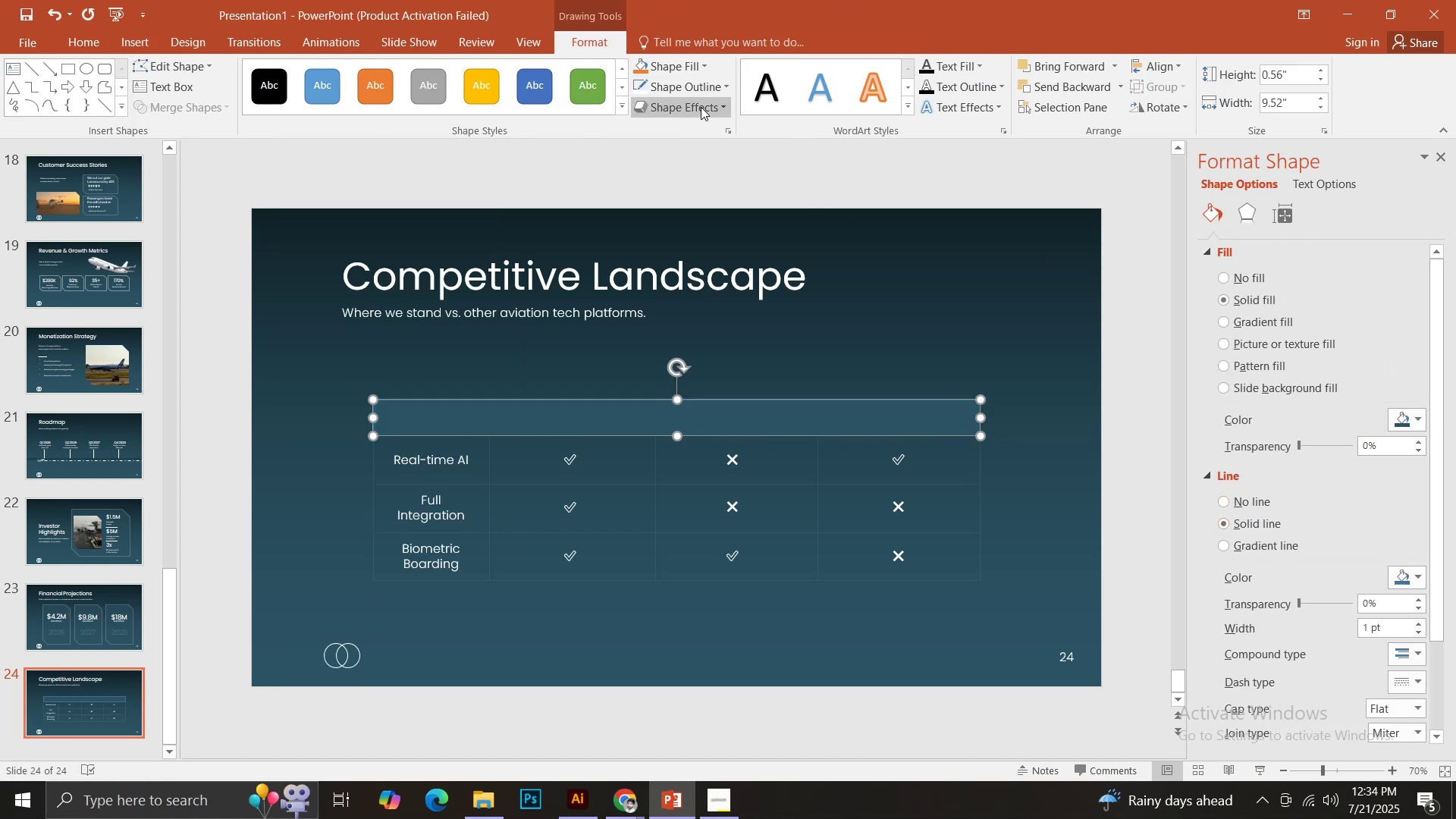 
left_click([687, 91])
 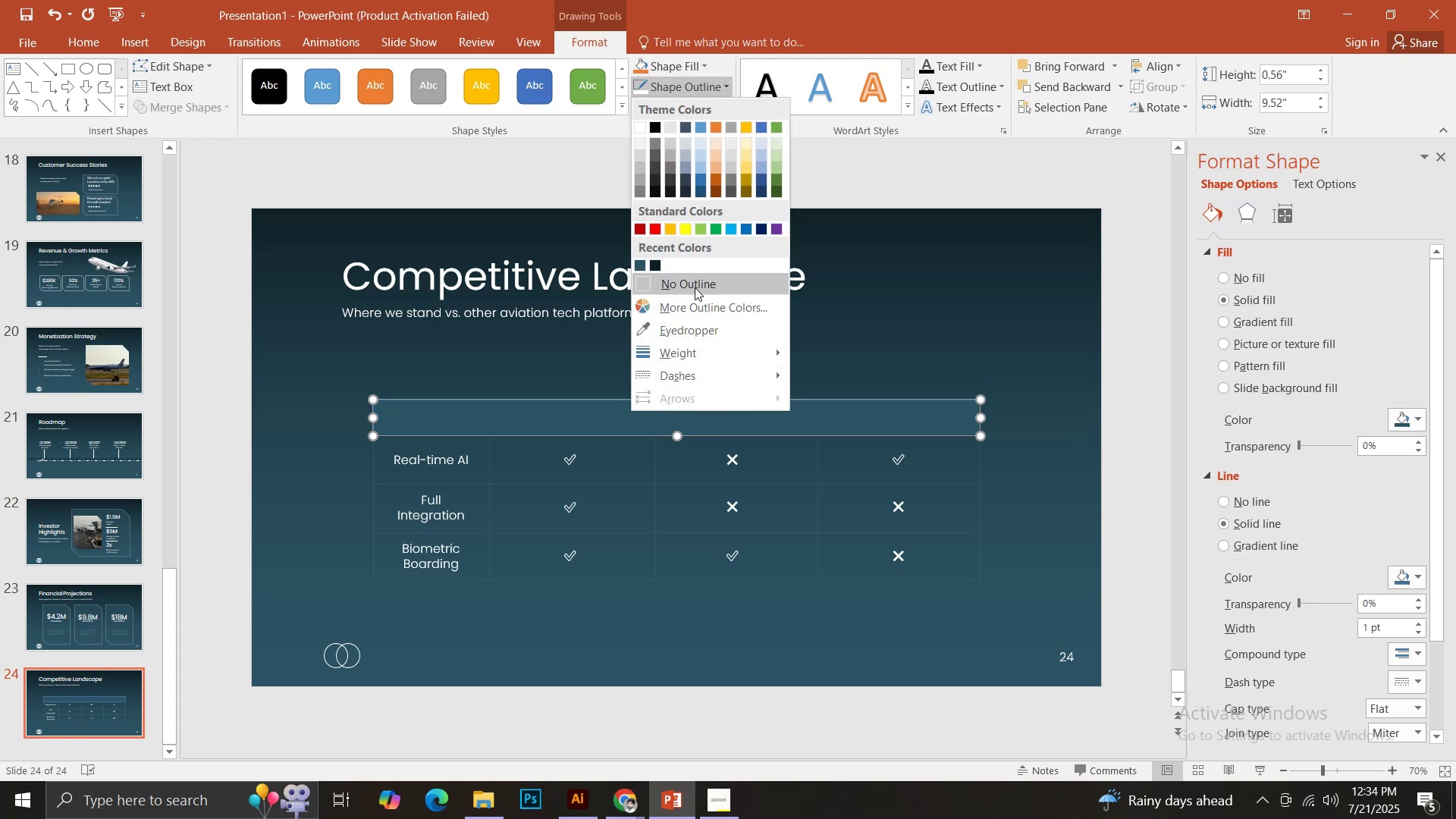 
left_click([692, 282])
 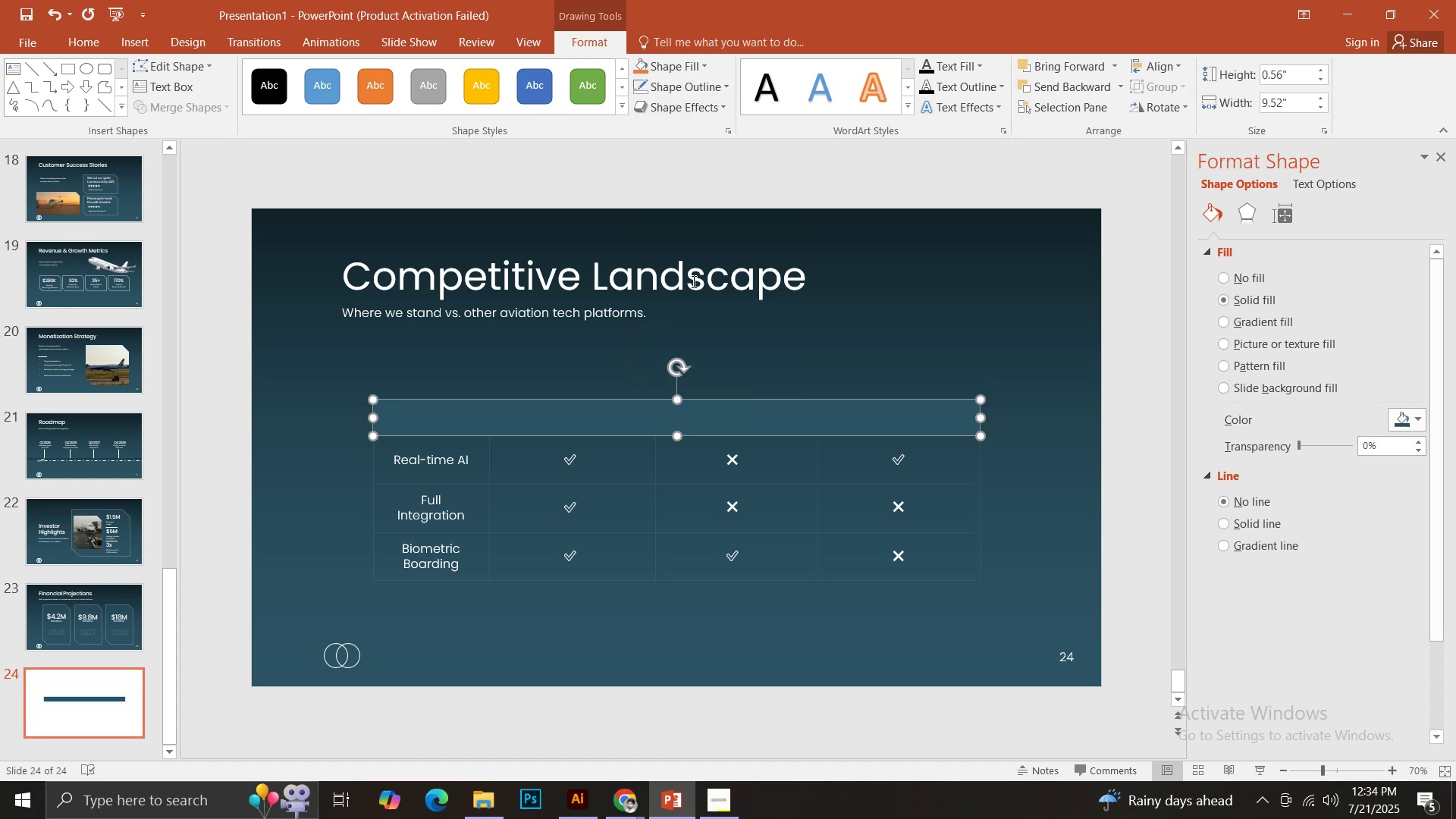 
key(Control+Shift+BracketLeft)
 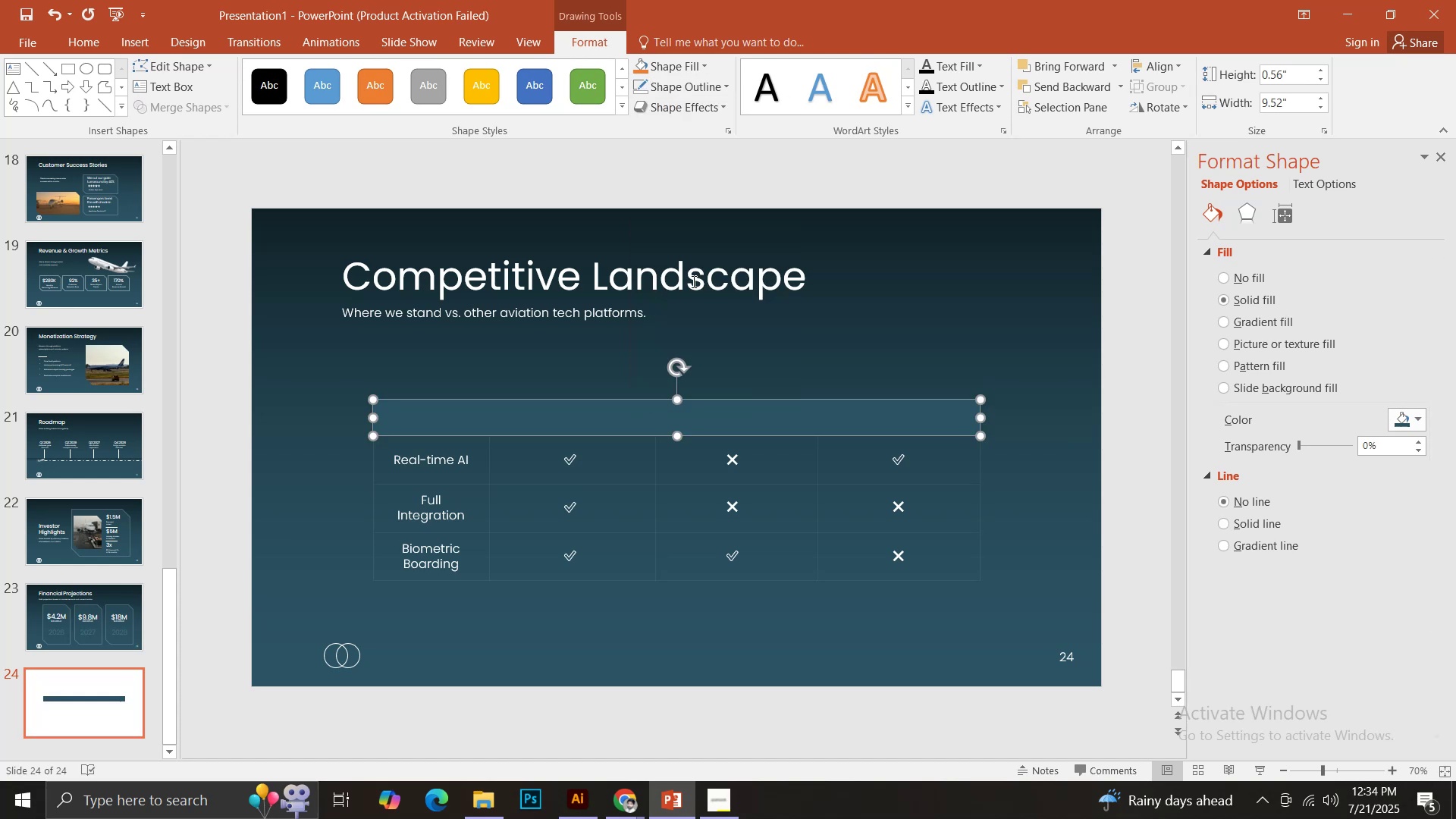 
key(Control+Shift+BracketLeft)
 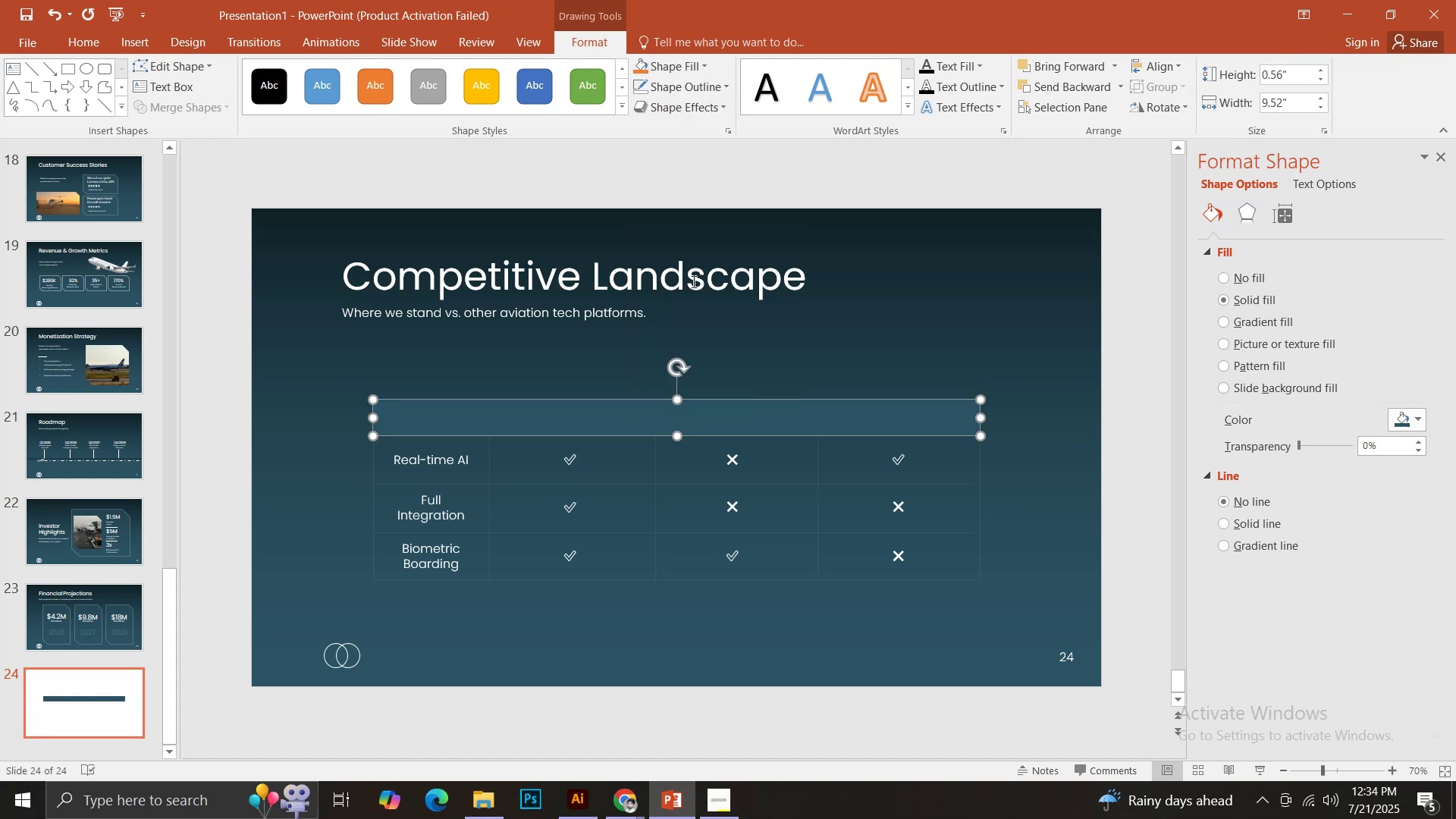 
key(Control+Shift+BracketLeft)
 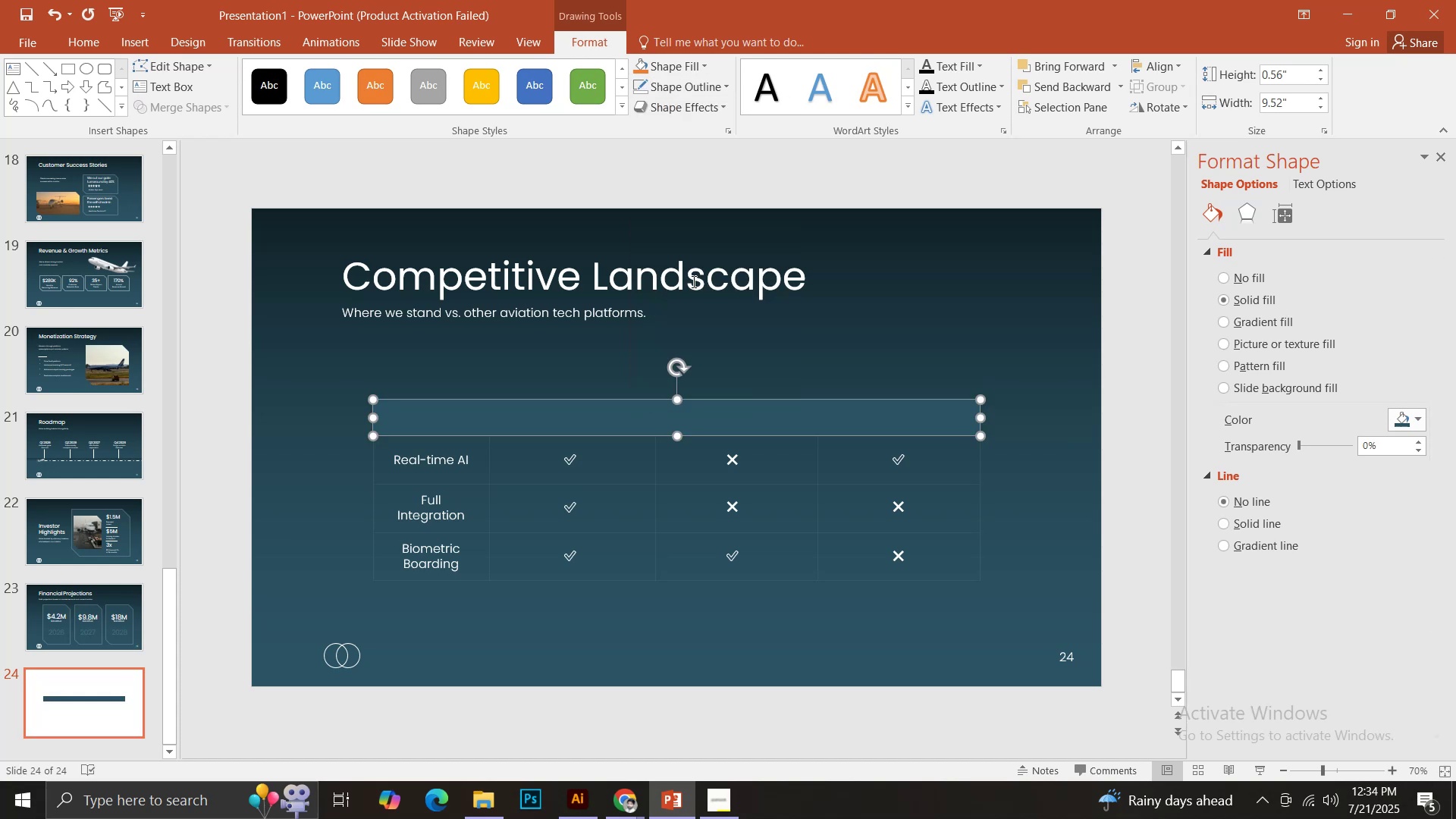 
key(Control+Shift+BracketLeft)
 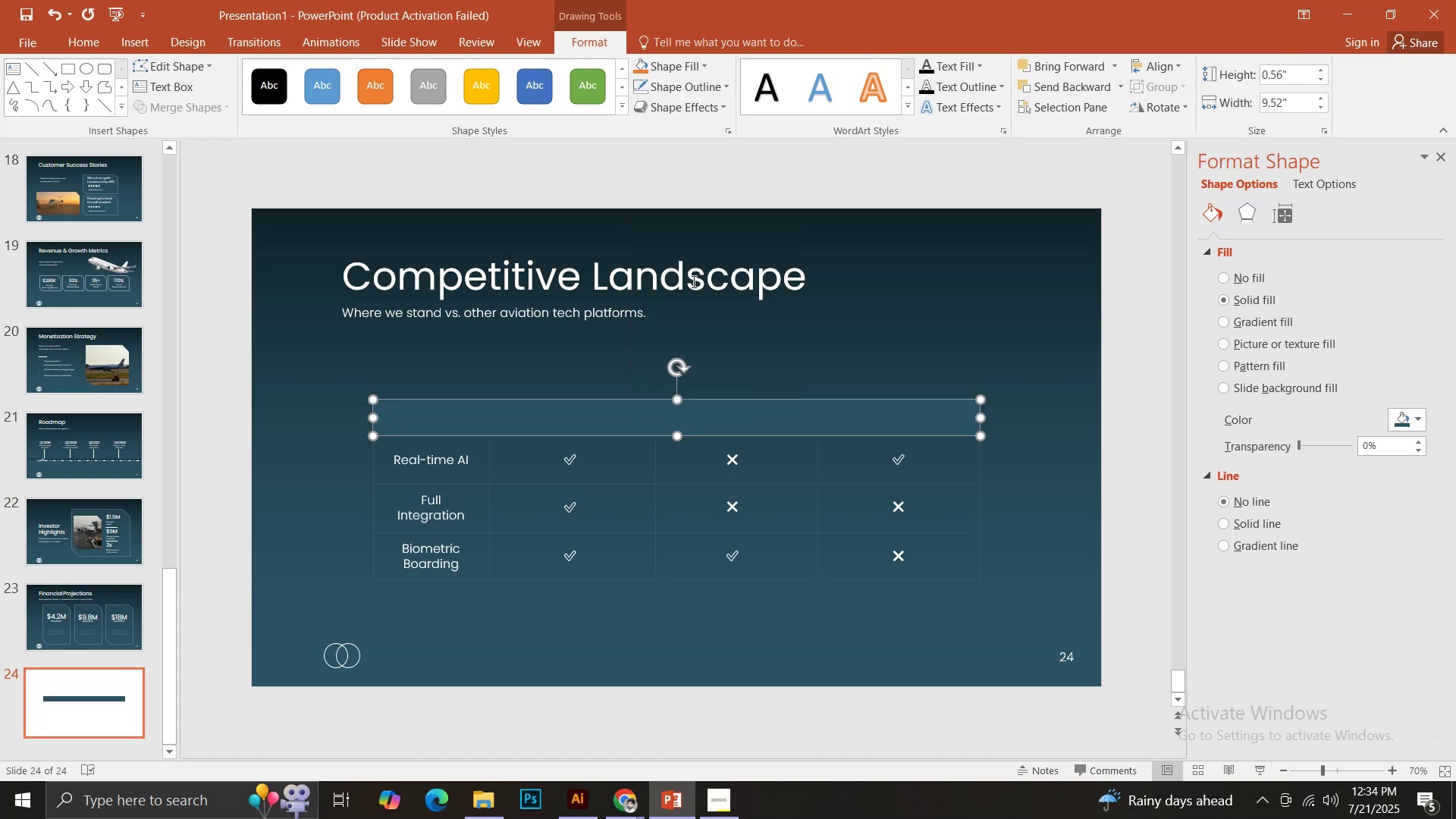 
key(Control+Shift+BracketLeft)
 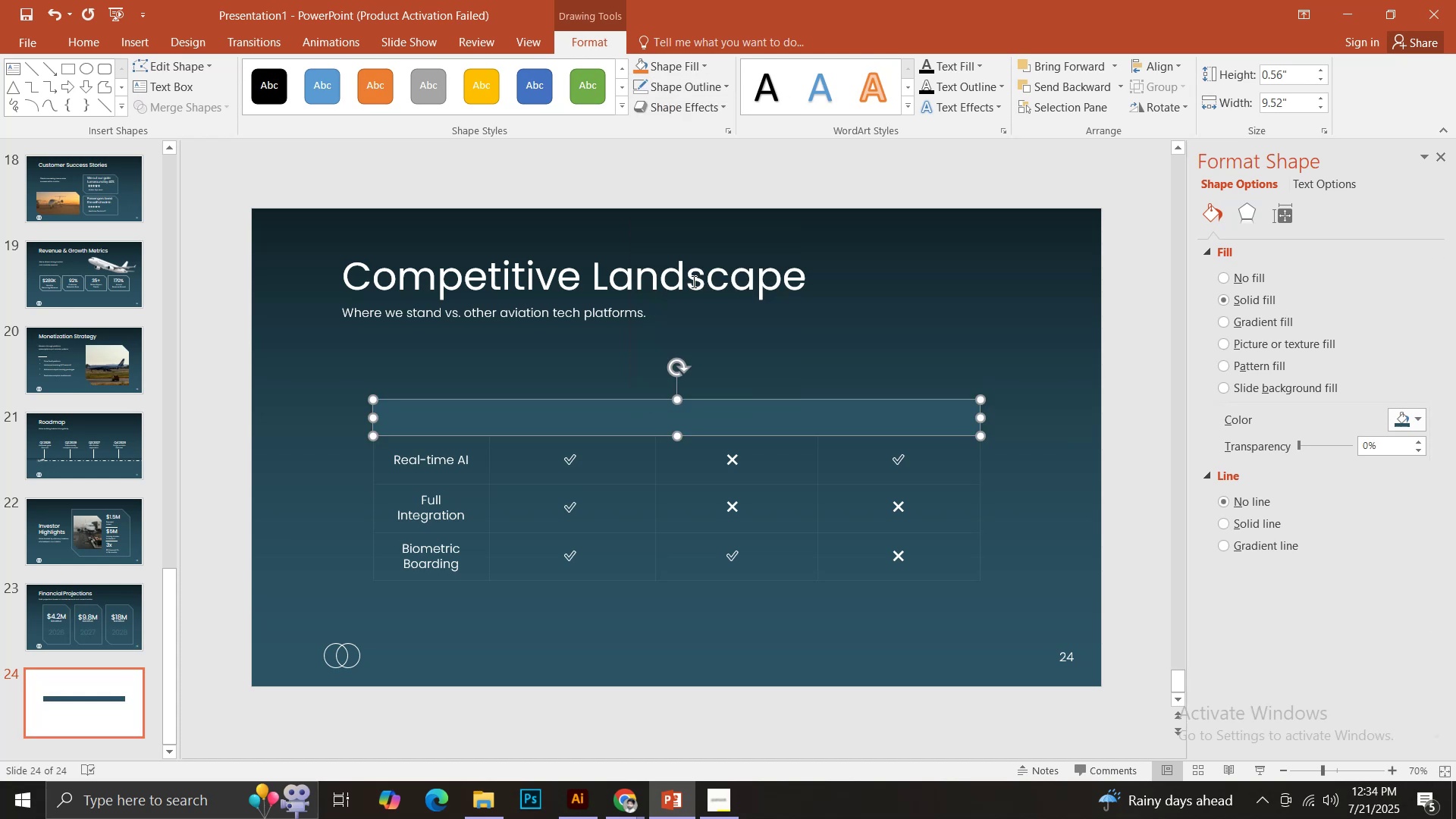 
key(Control+Shift+BracketLeft)
 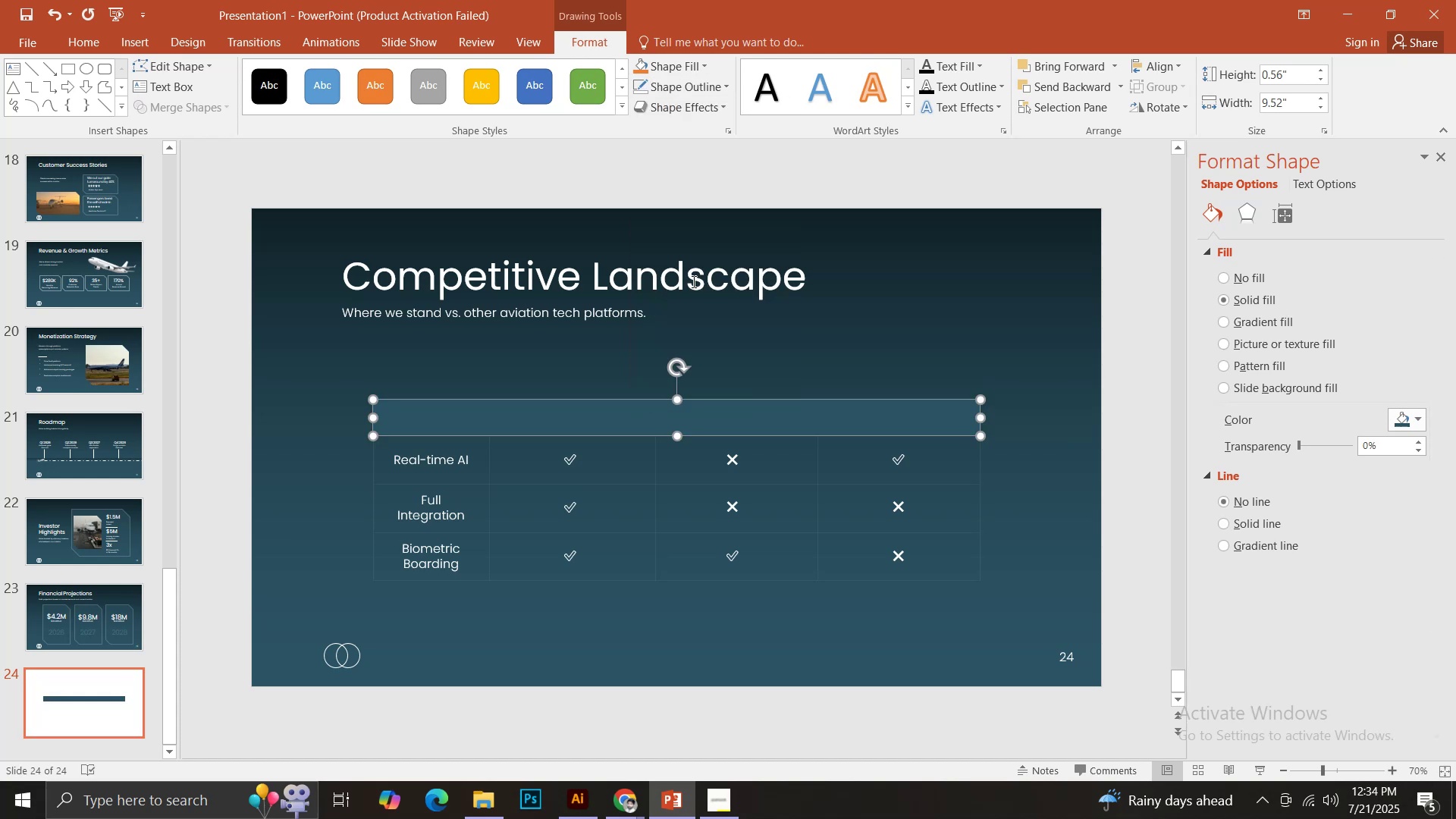 
key(Control+Shift+BracketLeft)
 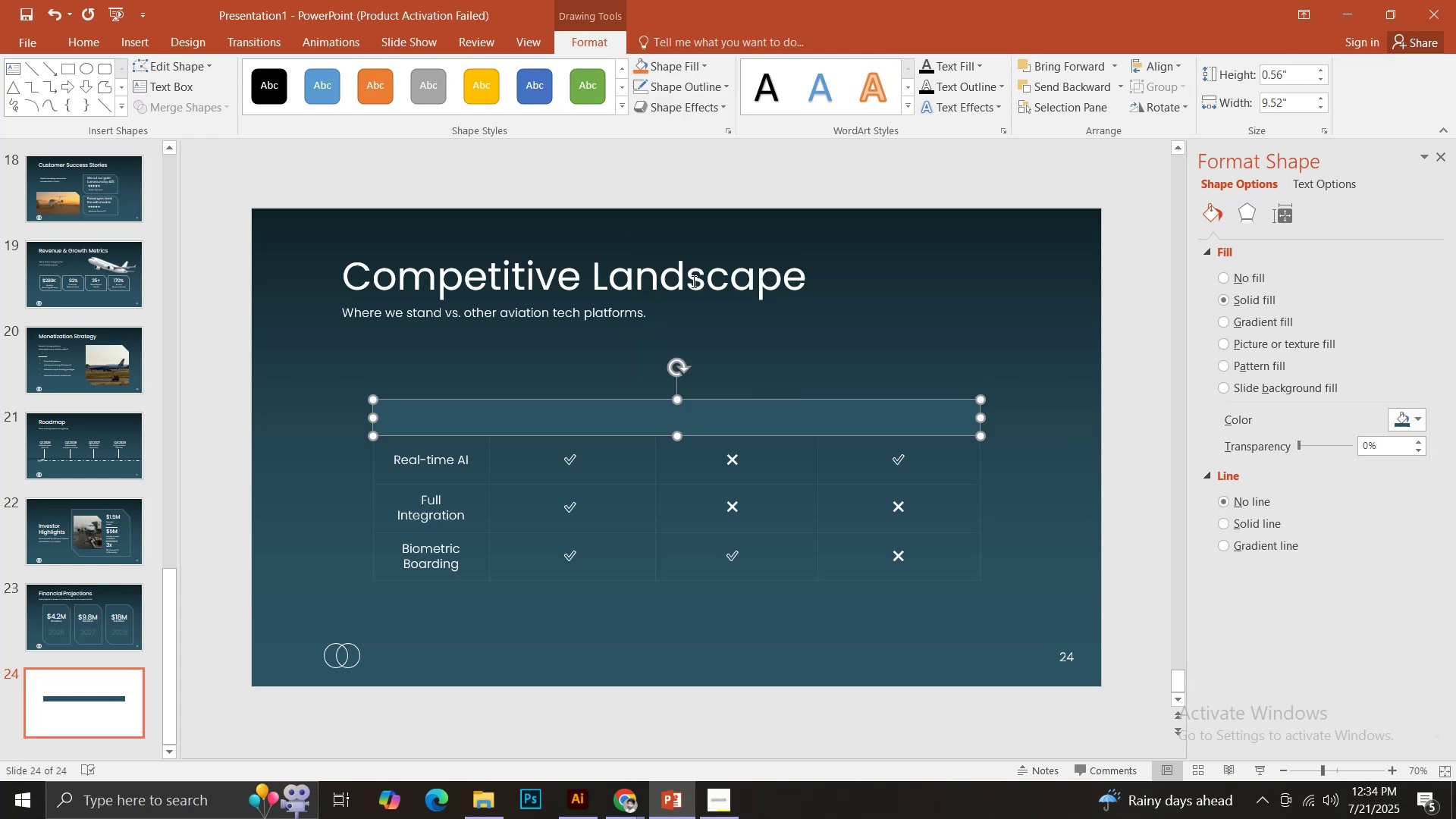 
key(Control+Shift+BracketLeft)
 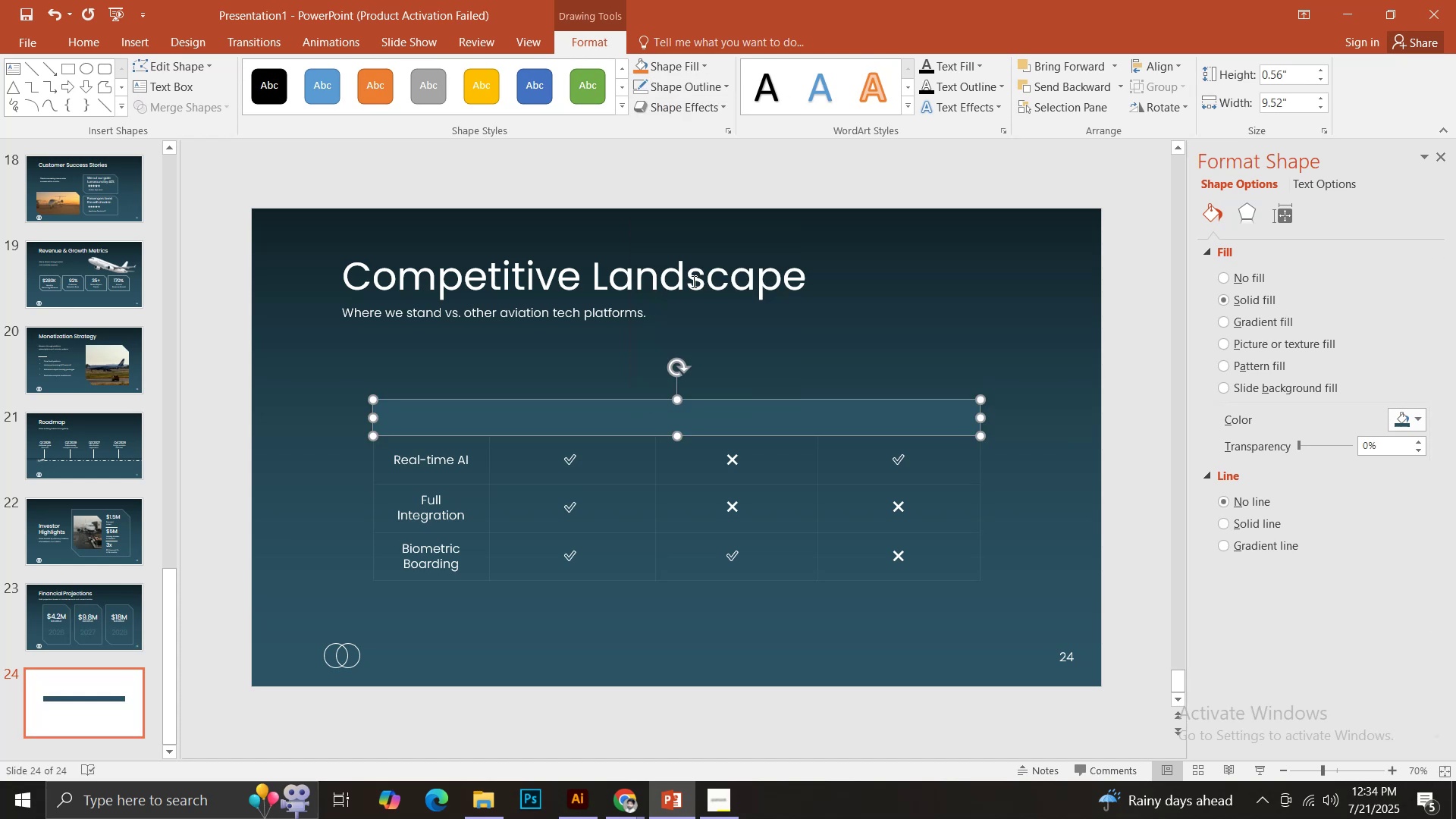 
key(Control+Shift+BracketLeft)
 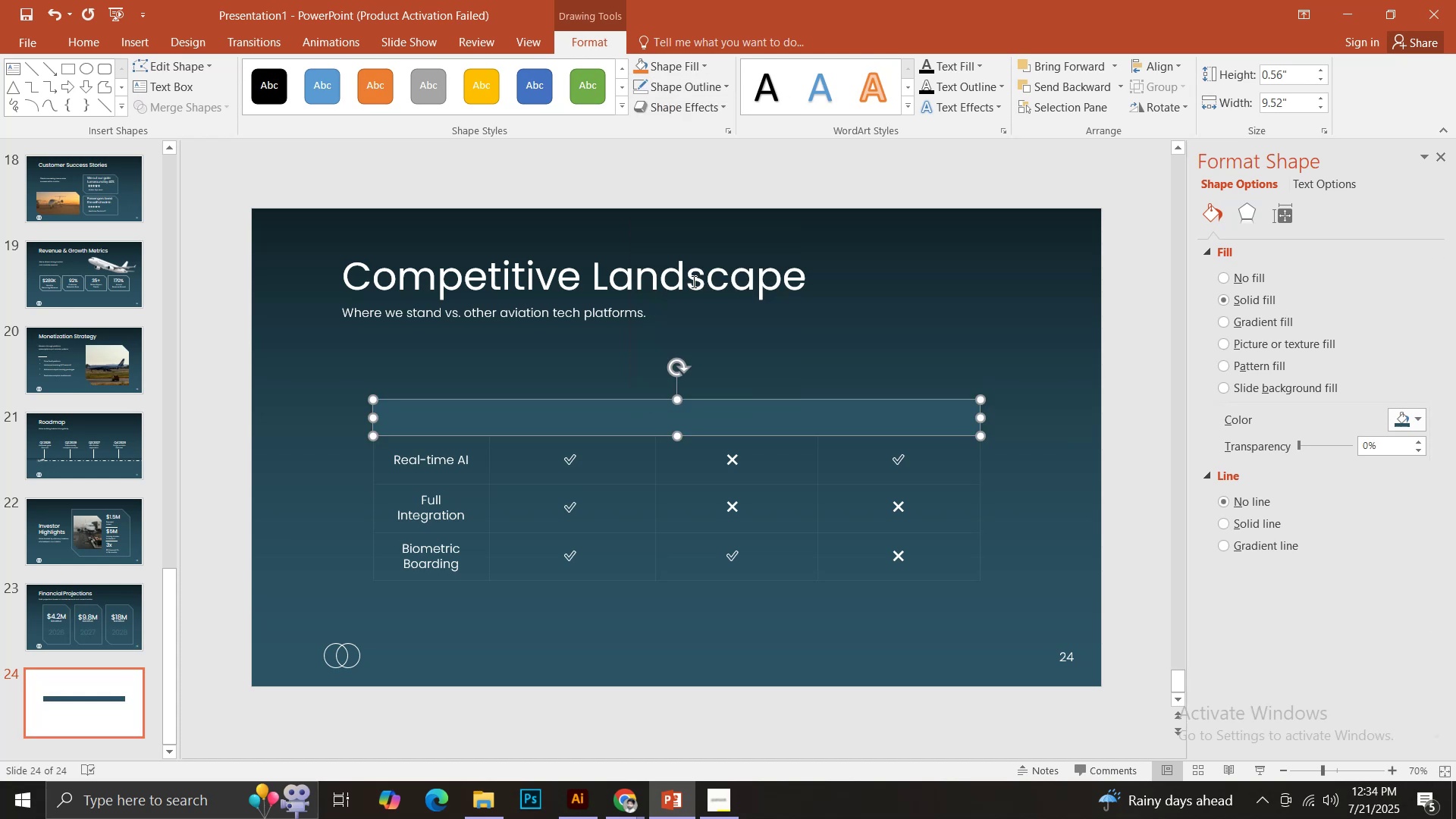 
key(Control+Shift+BracketLeft)
 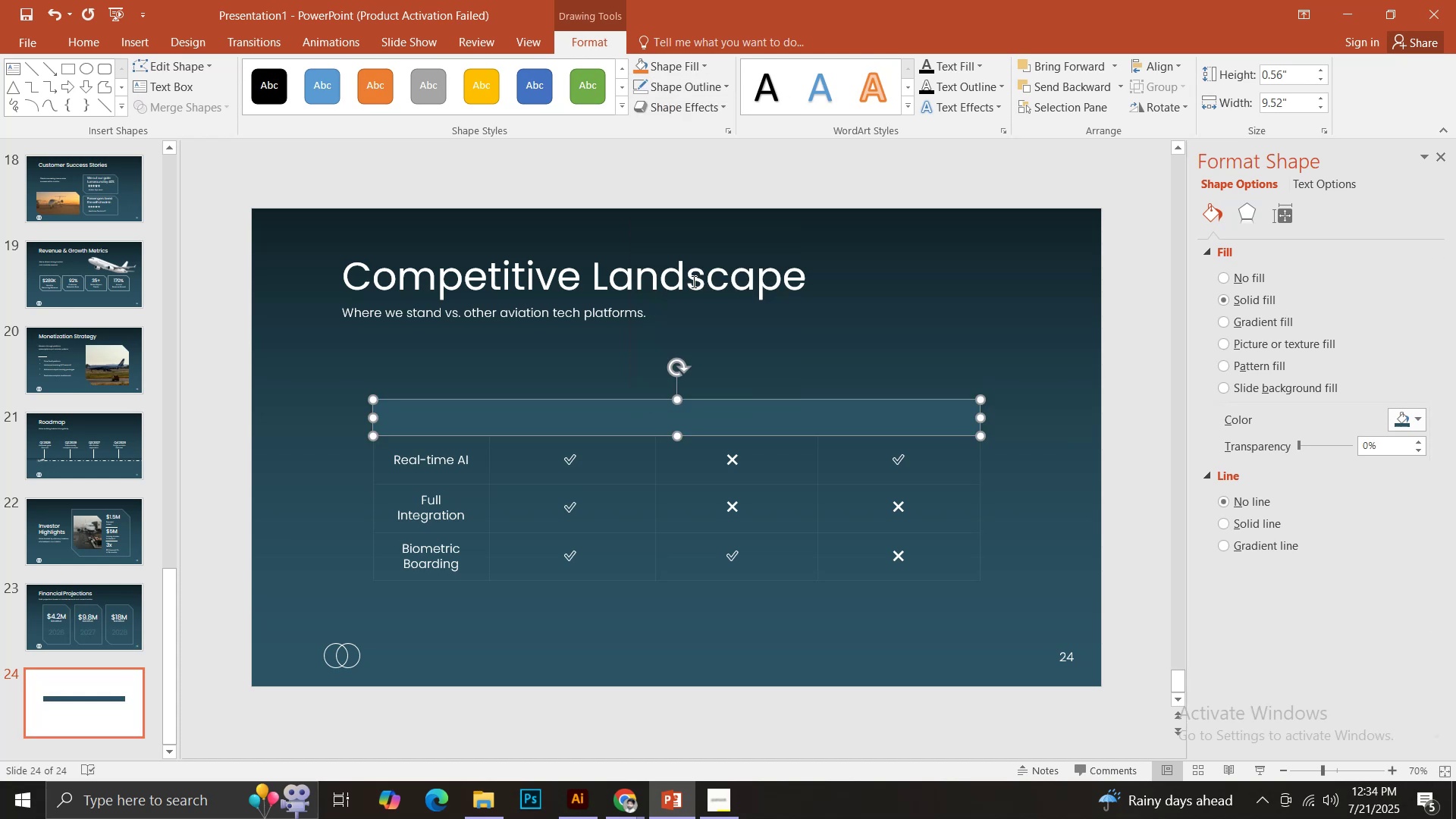 
hold_key(key=BracketLeft, duration=1.15)
 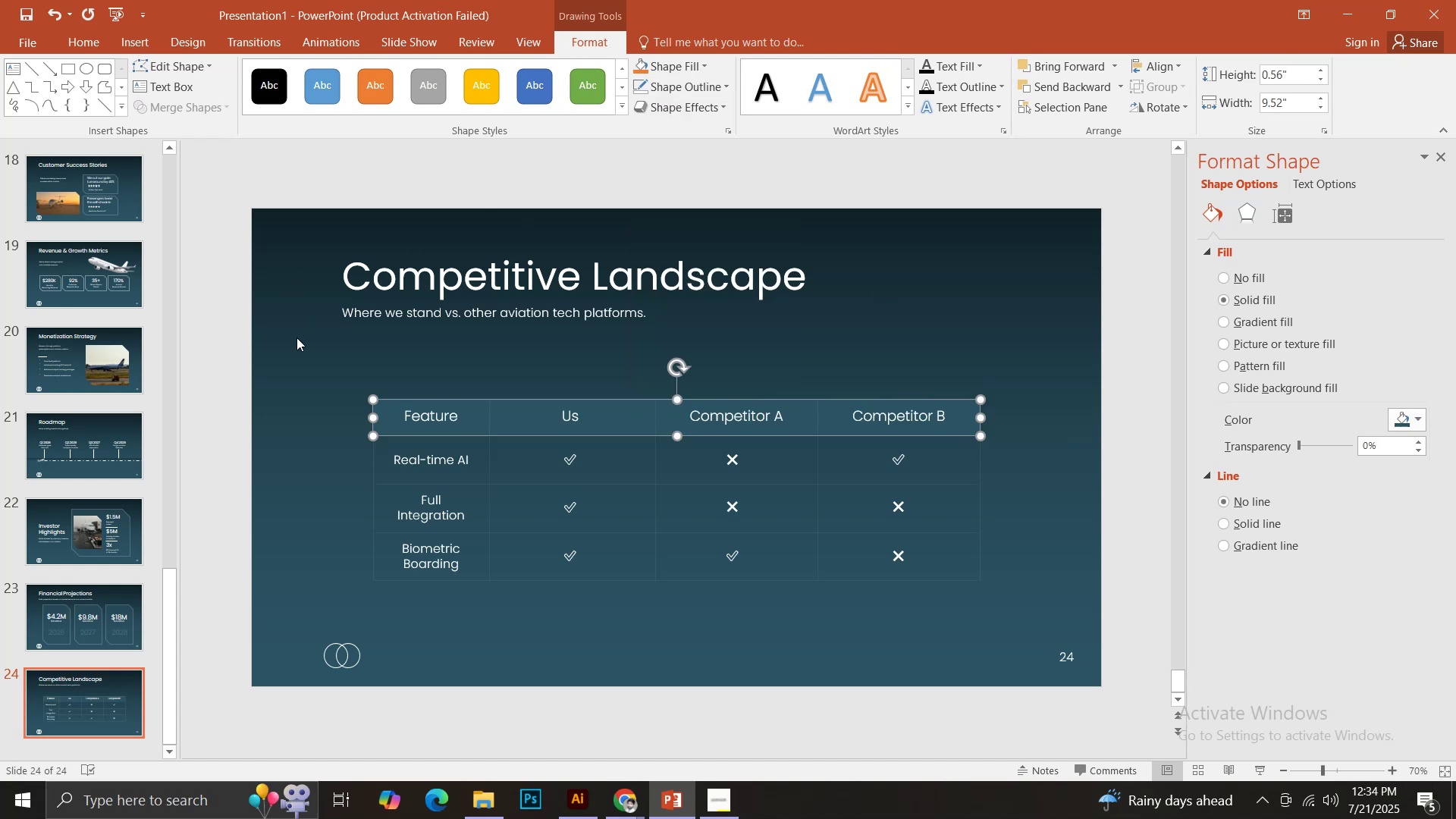 
left_click([228, 422])
 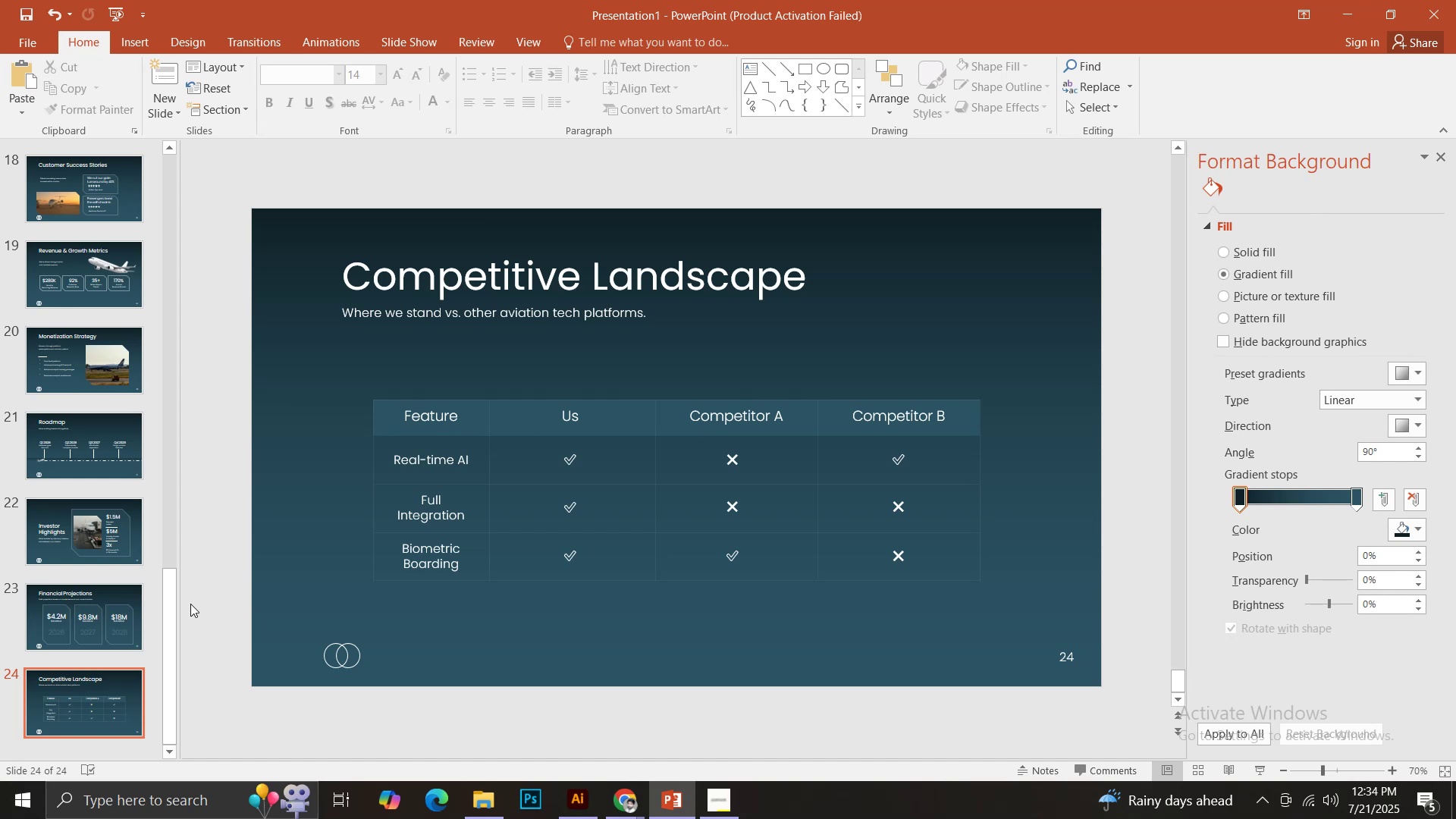 
wait(9.96)
 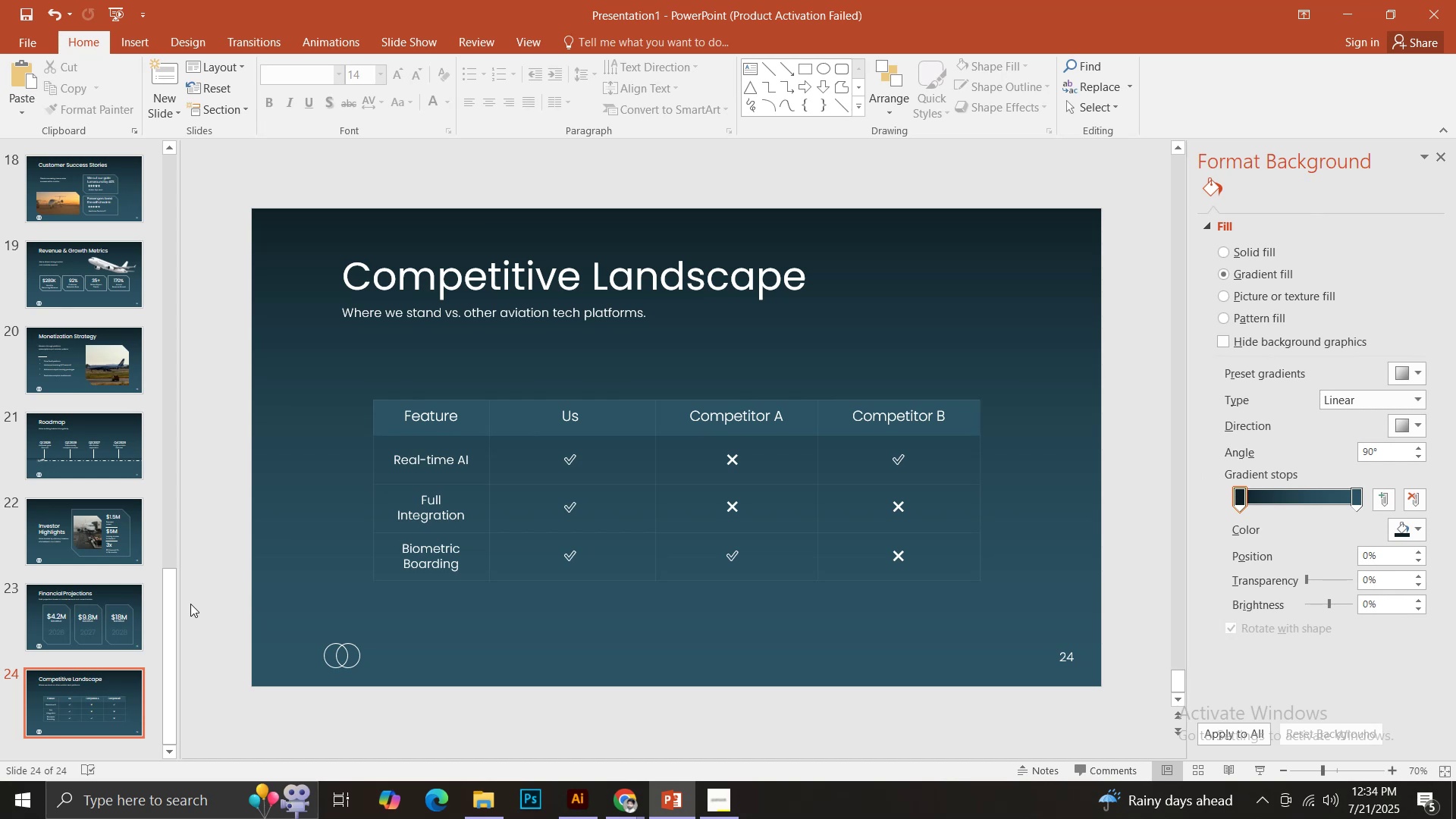 
left_click([167, 115])
 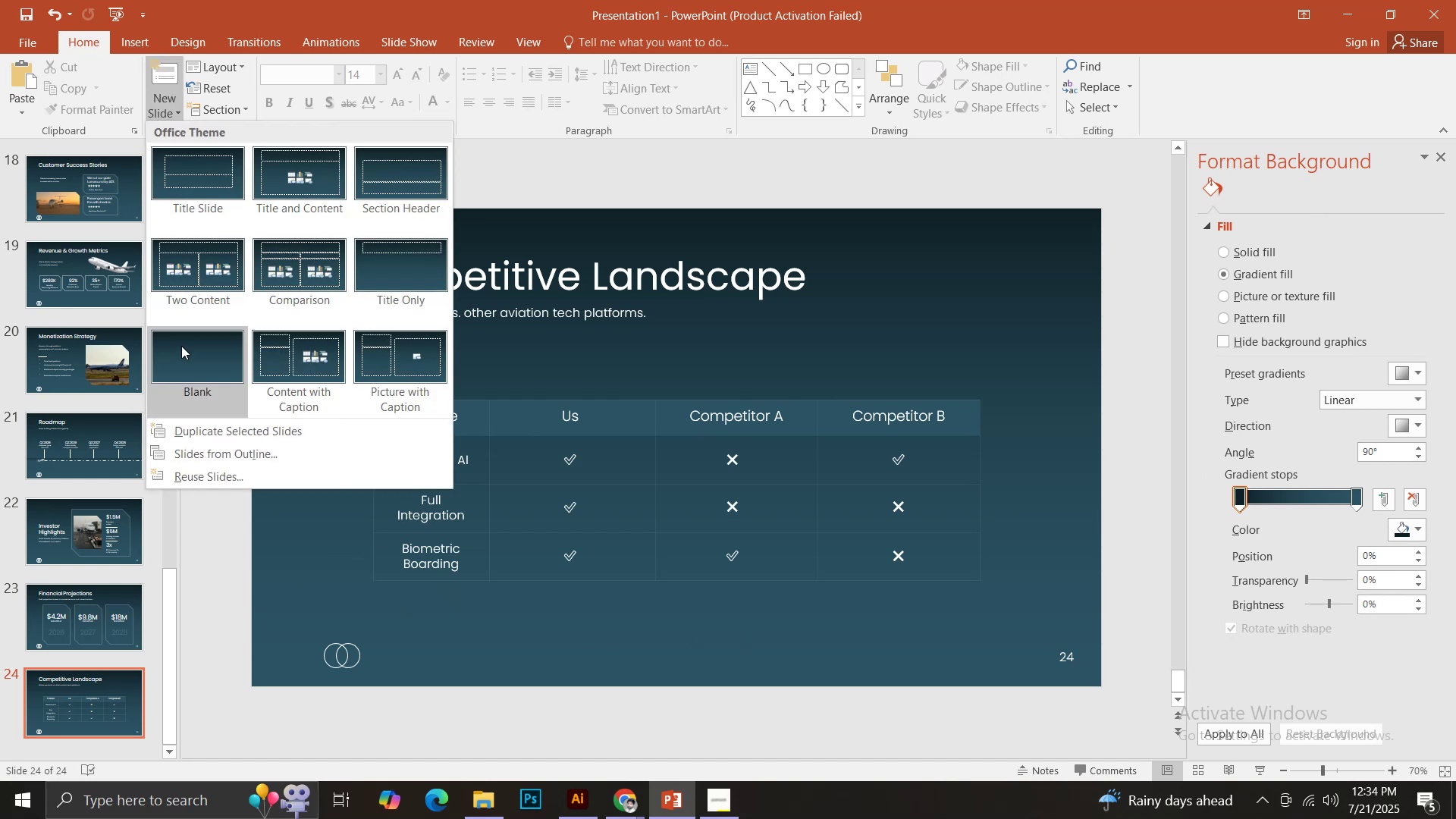 
left_click([186, 369])
 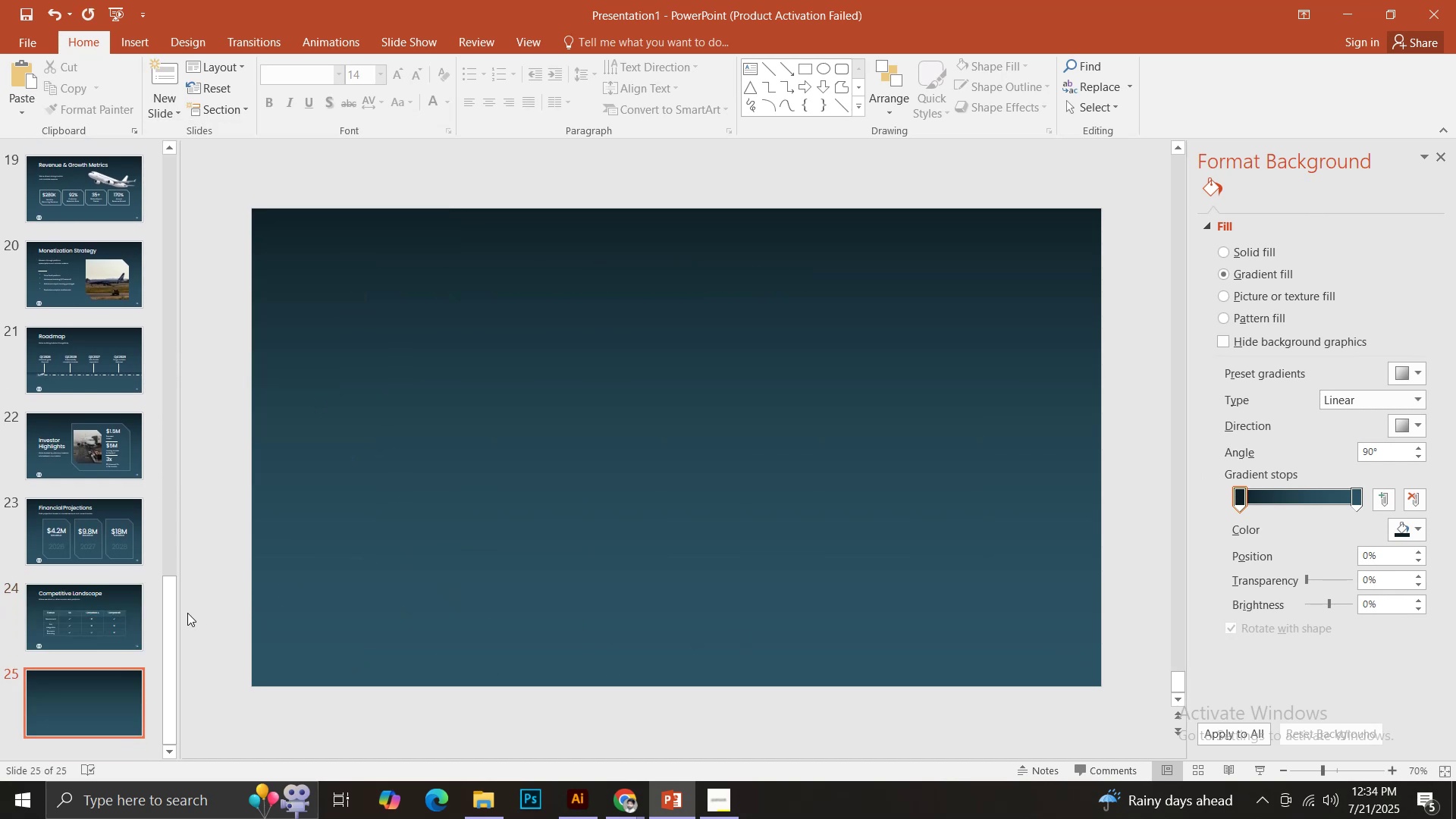 
left_click([108, 598])
 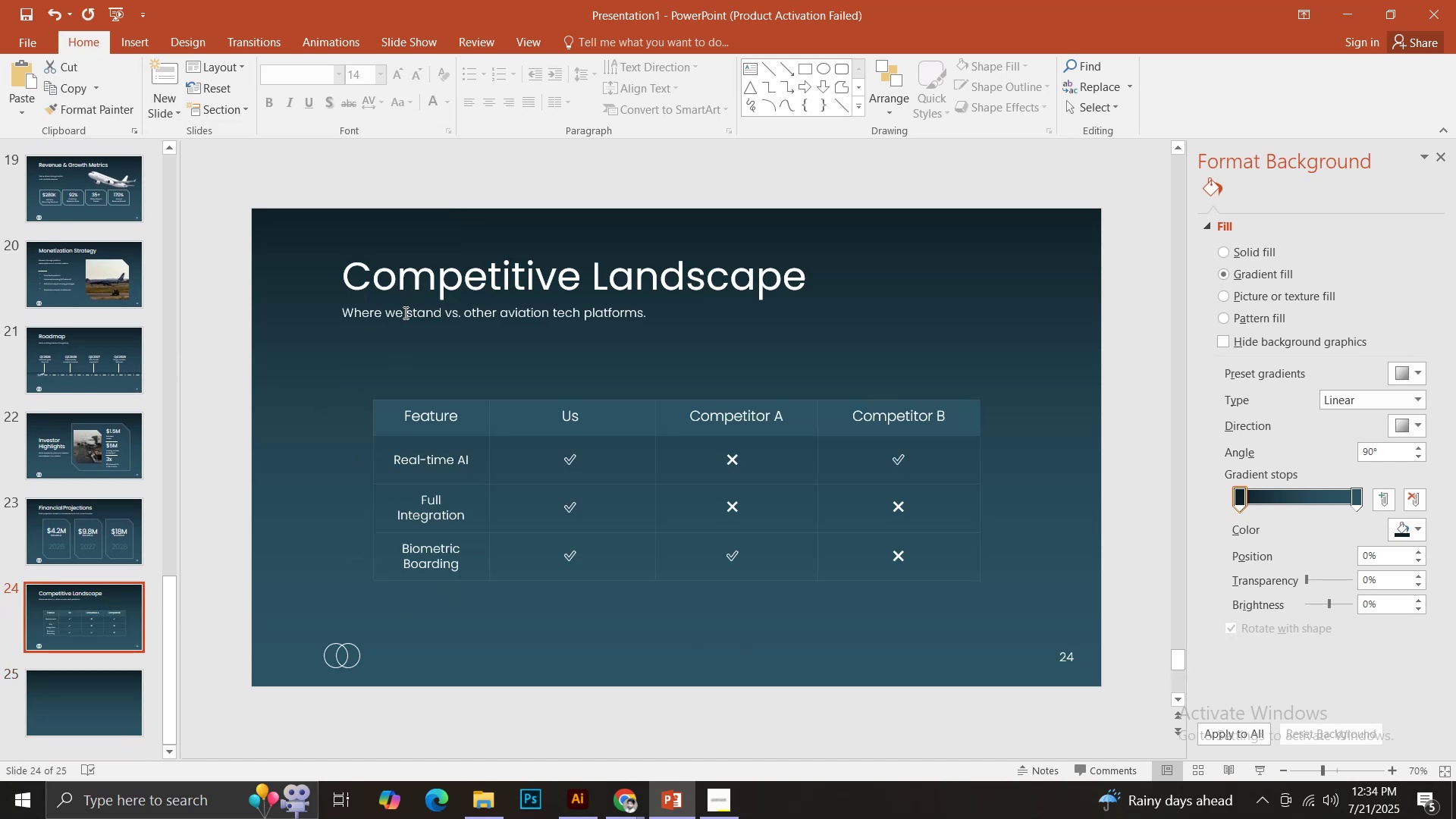 
left_click([403, 312])
 